 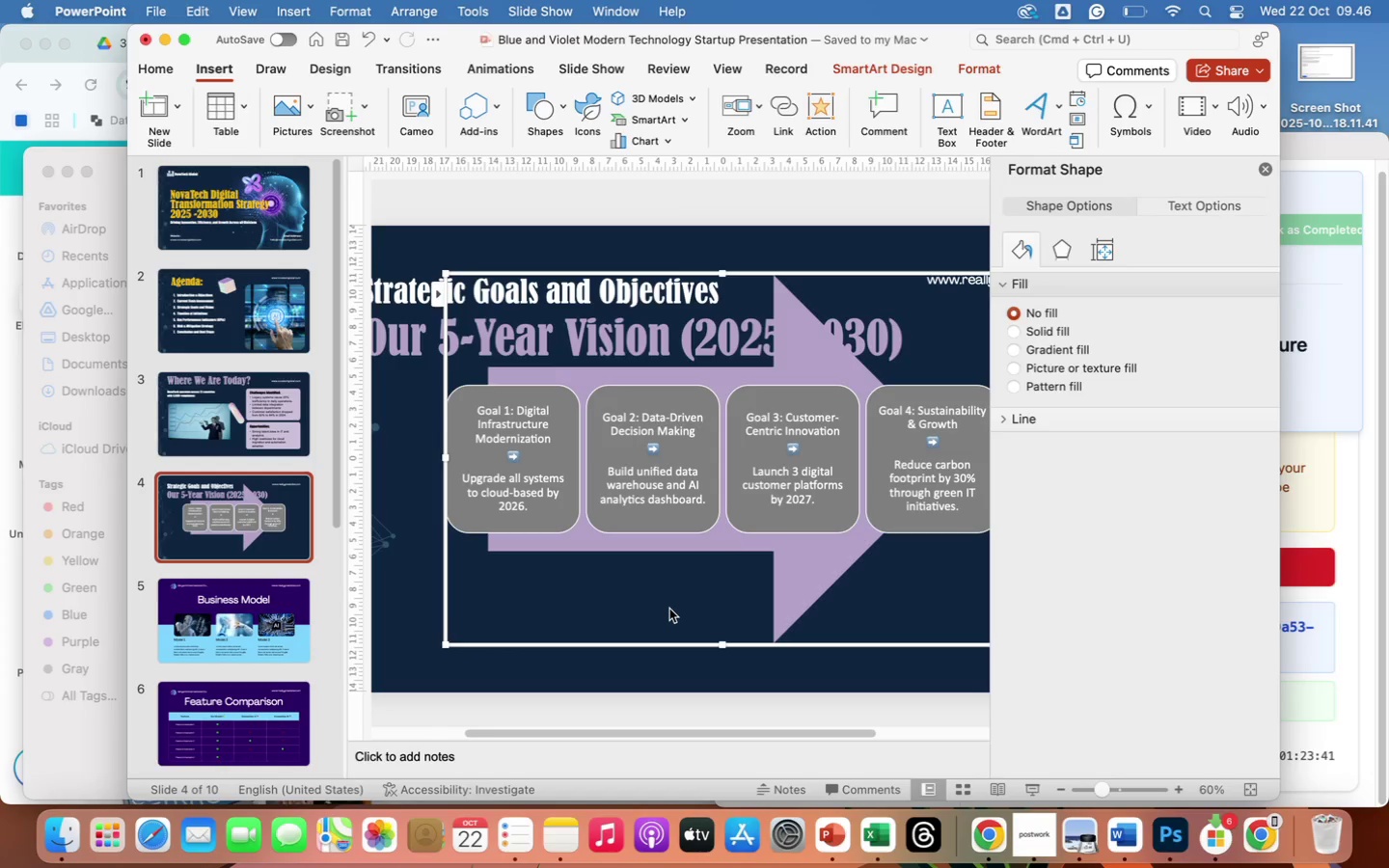 
left_click([1266, 167])
 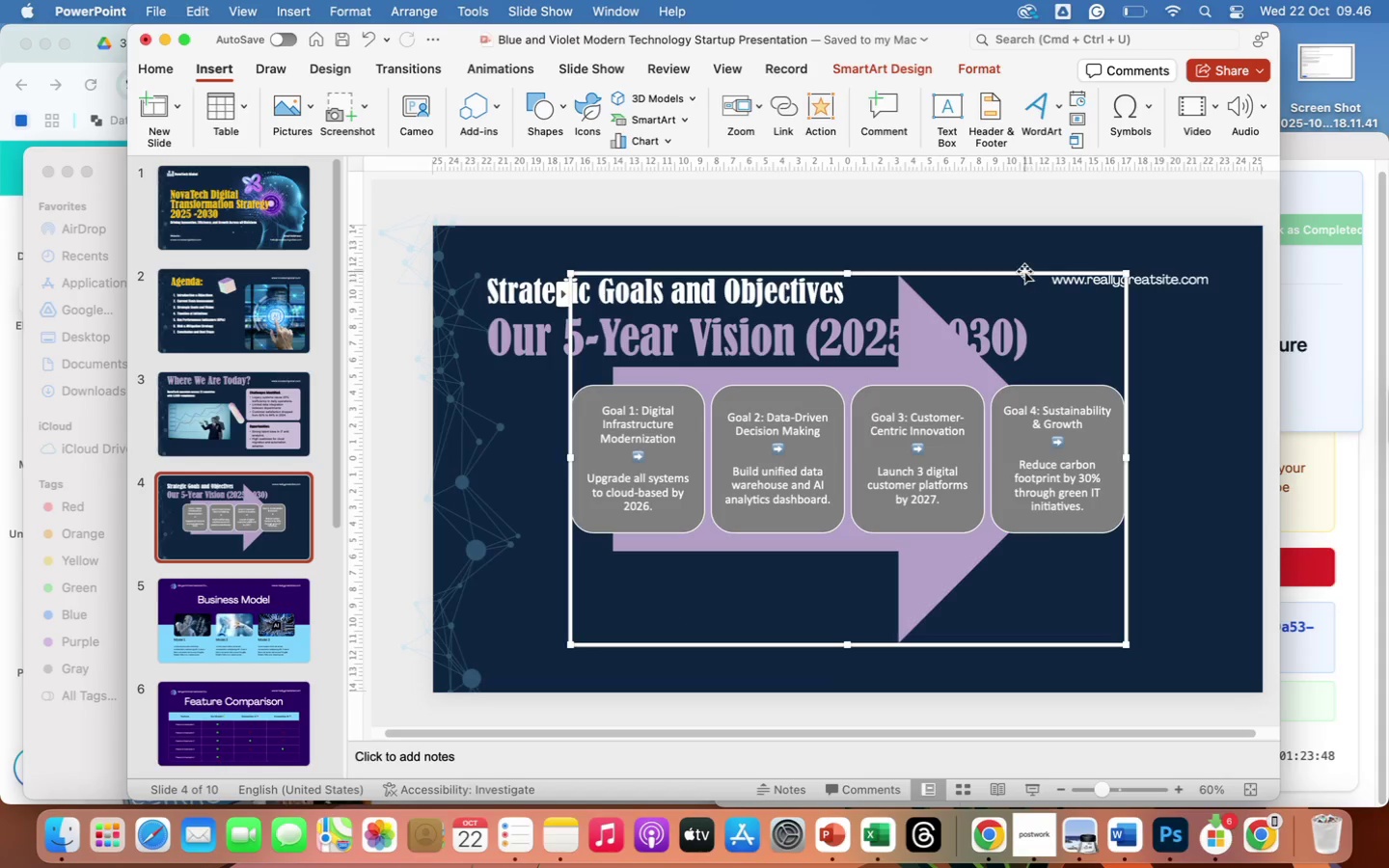 
left_click_drag(start_coordinate=[1023, 270], to_coordinate=[1000, 316])
 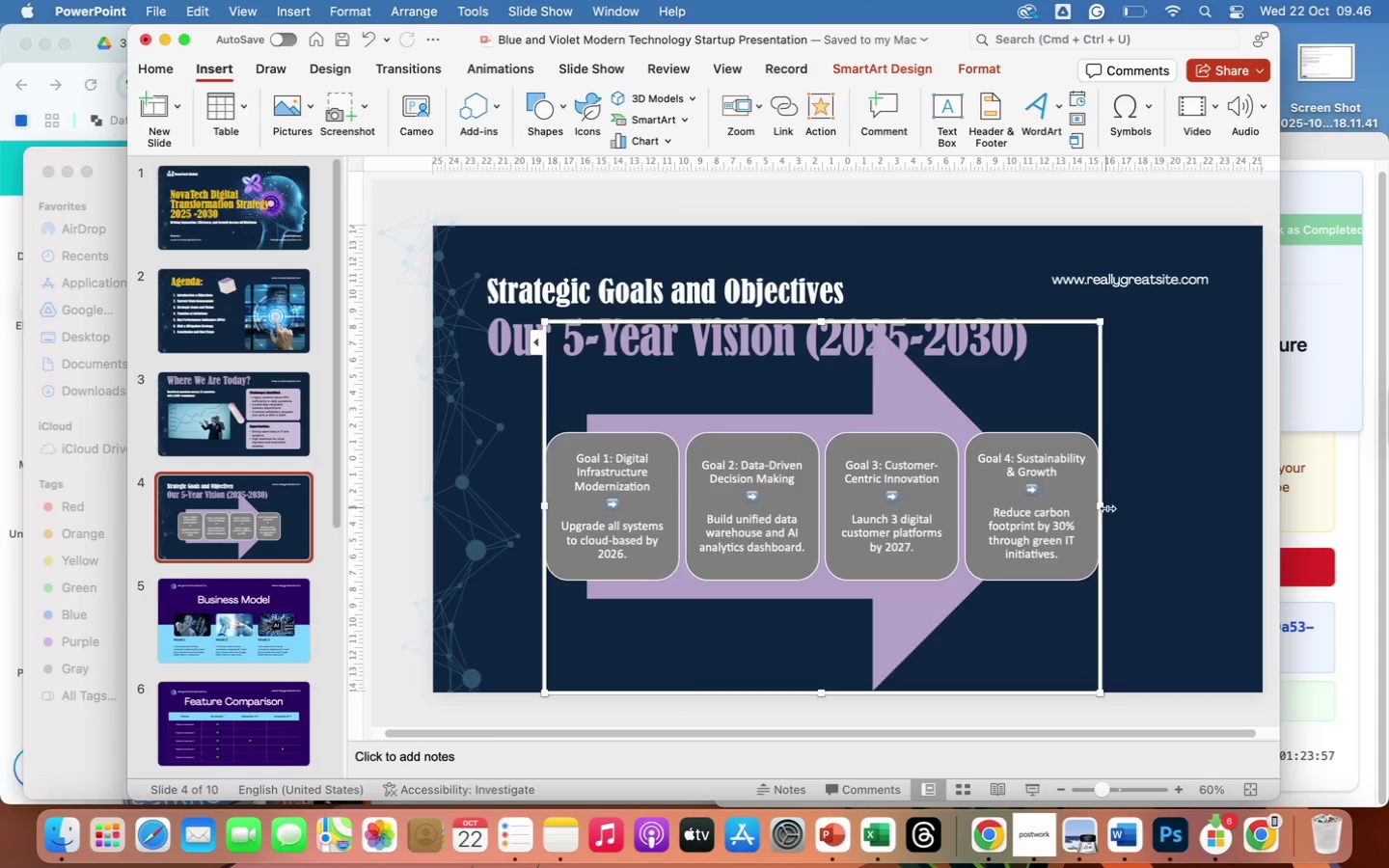 
left_click_drag(start_coordinate=[1101, 506], to_coordinate=[1196, 502])
 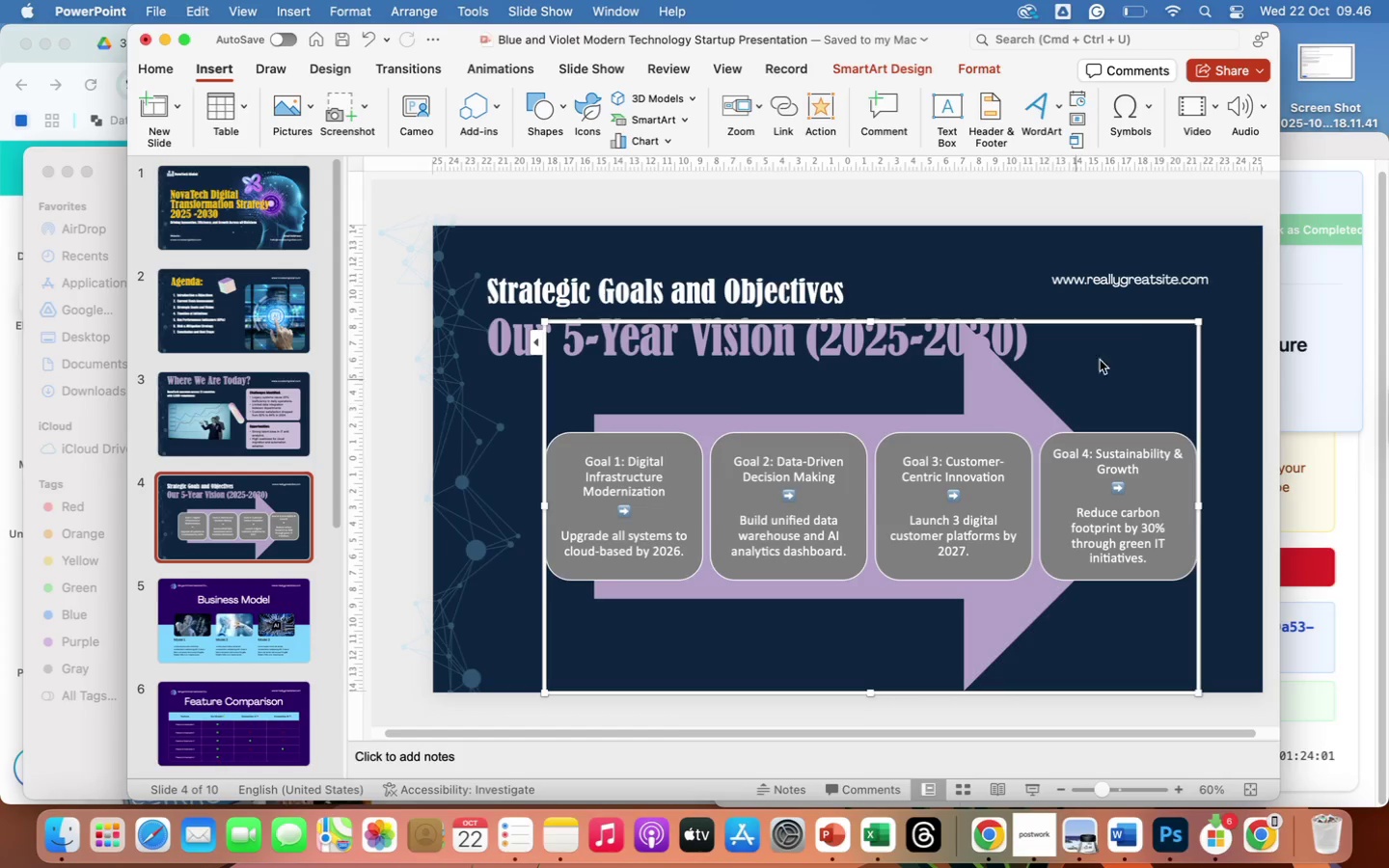 
left_click_drag(start_coordinate=[1133, 321], to_coordinate=[1085, 360])
 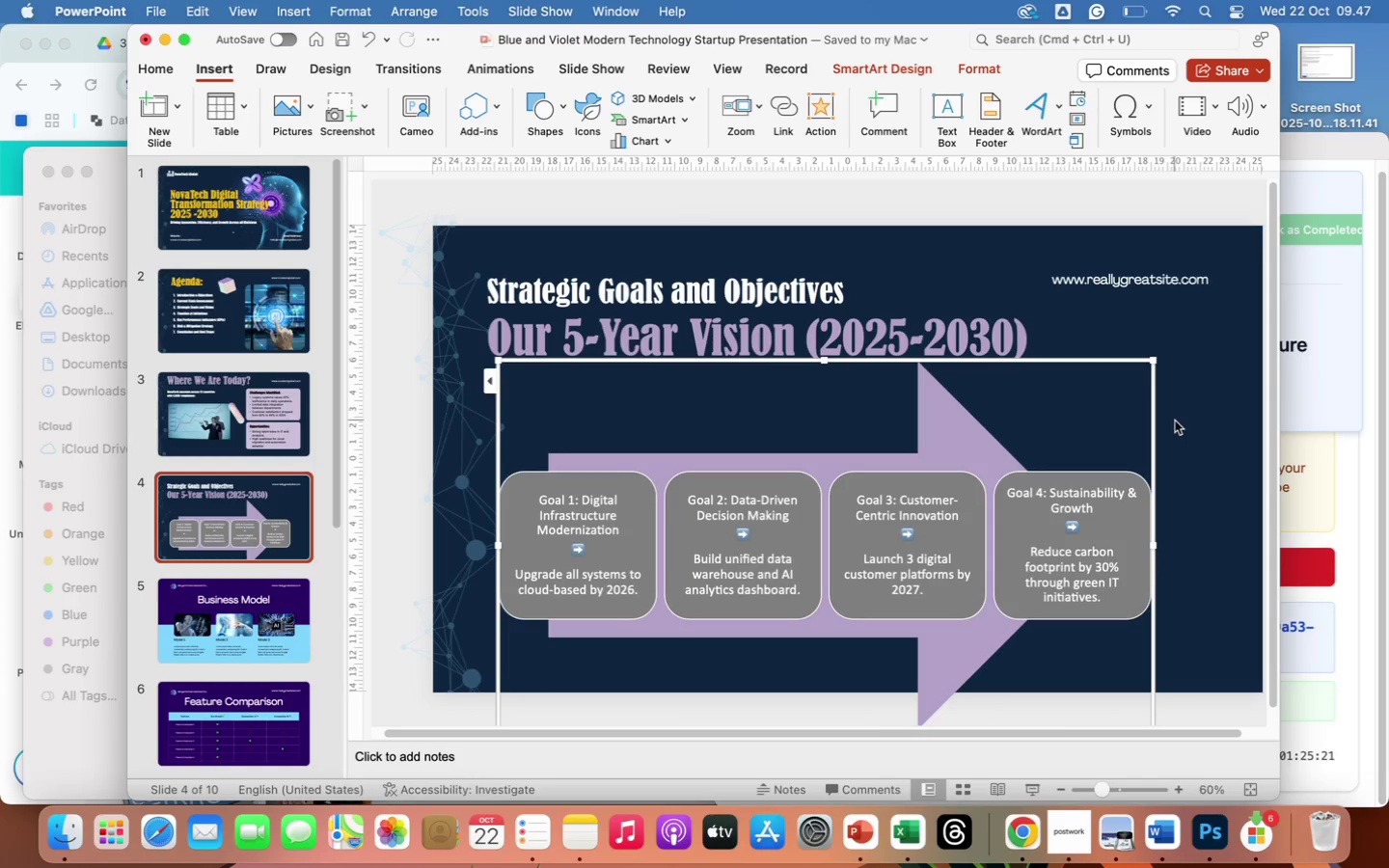 
wait(76.69)
 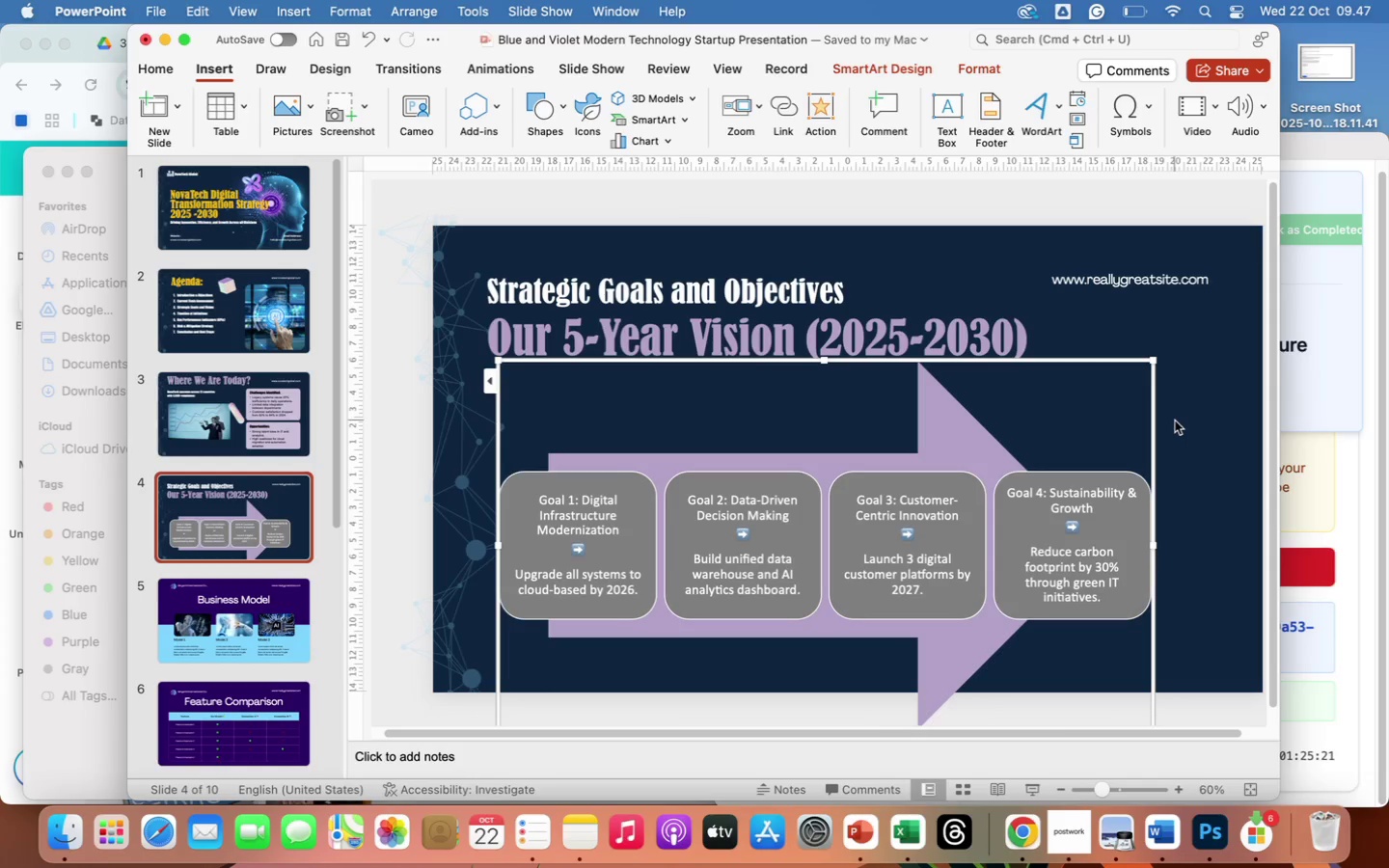 
left_click([580, 507])
 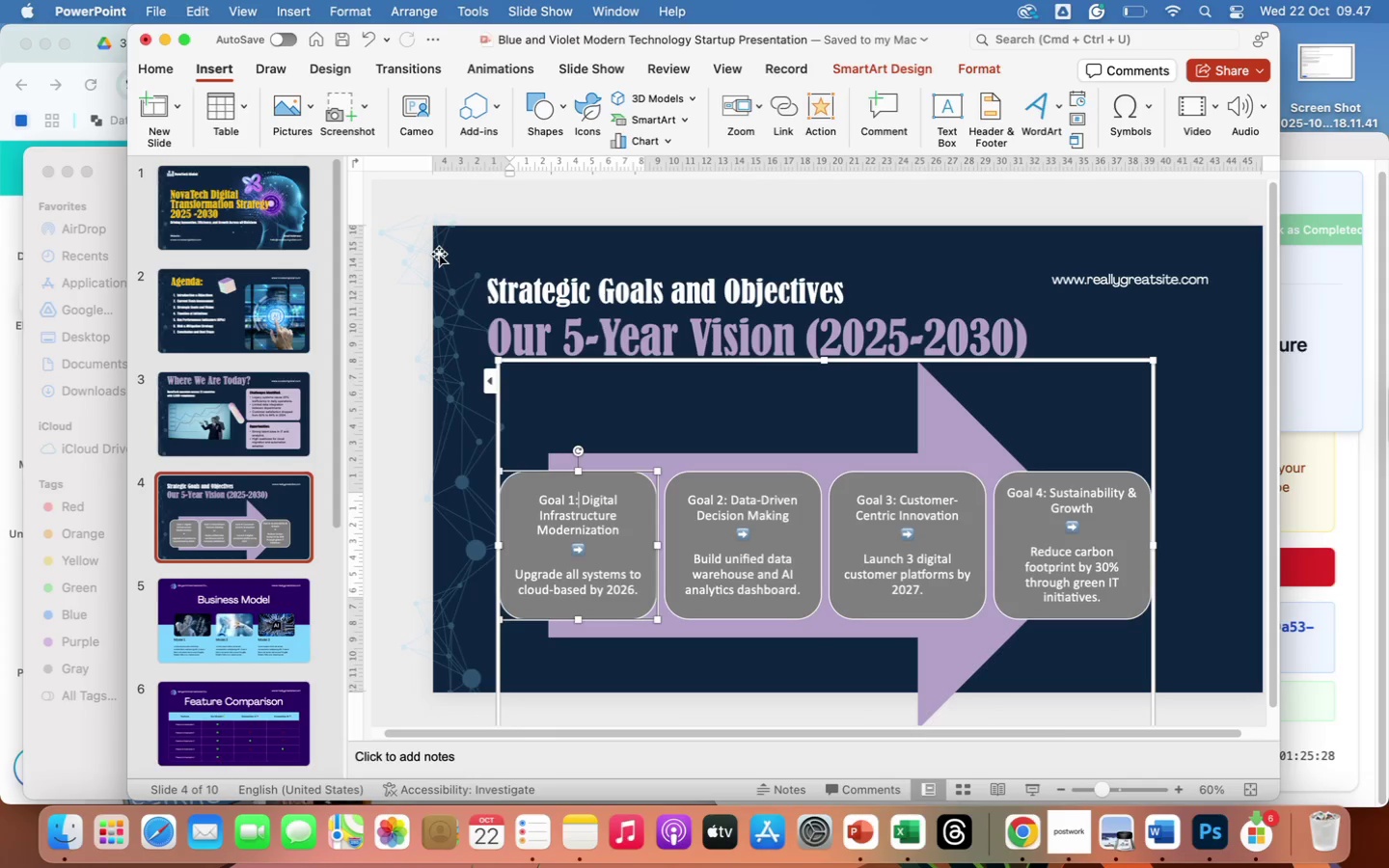 
left_click([396, 263])
 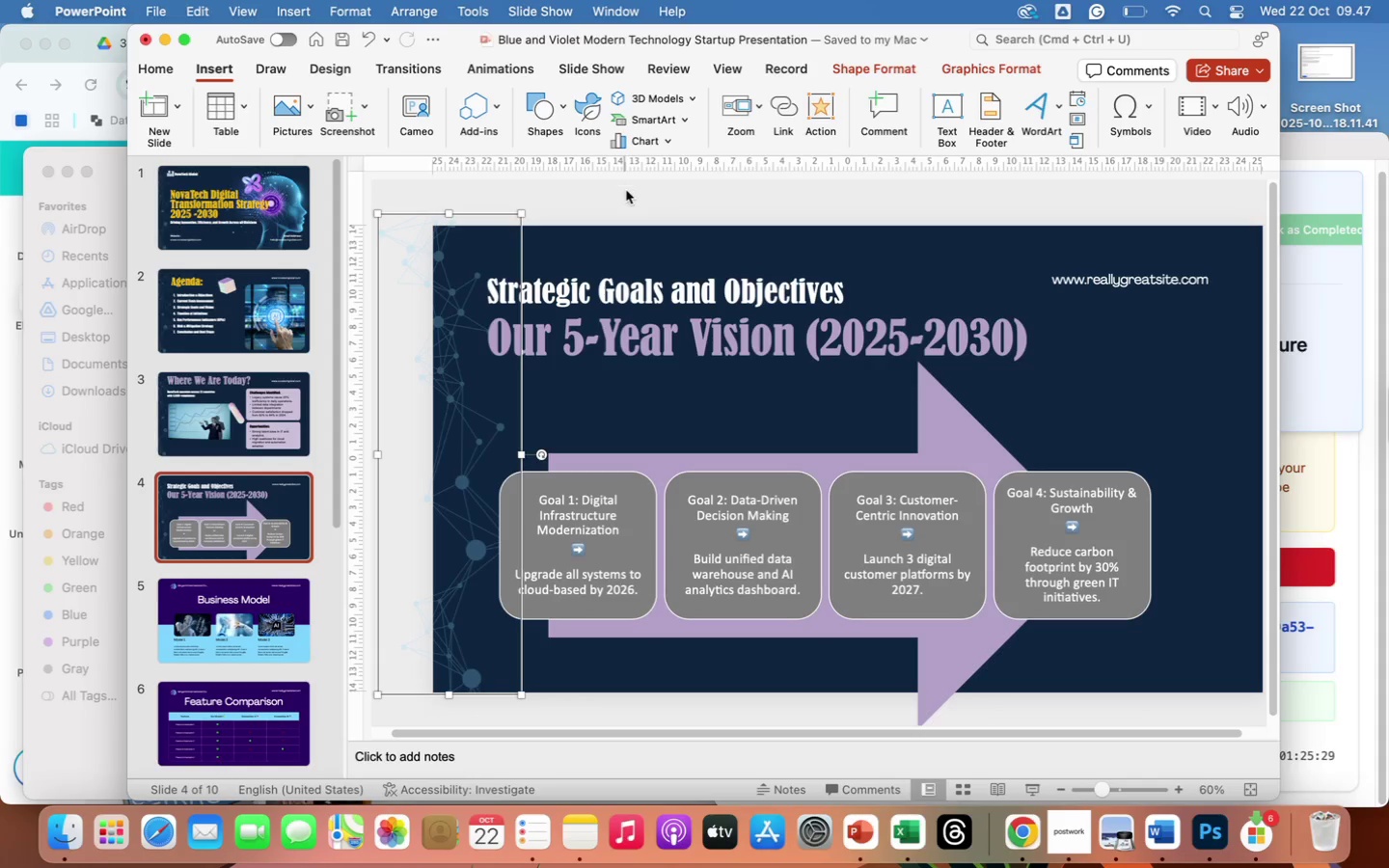 
left_click([632, 196])
 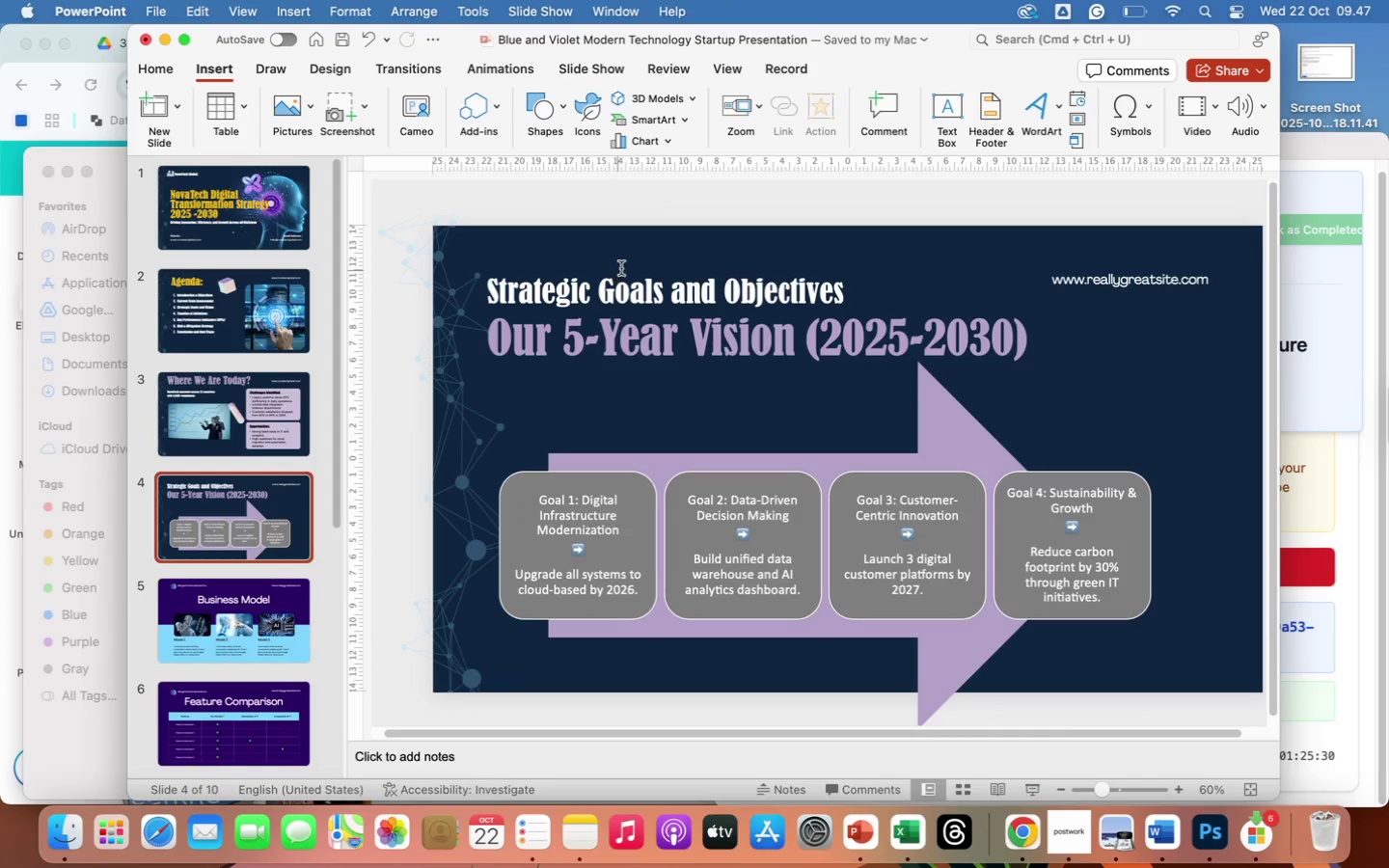 
left_click([629, 261])
 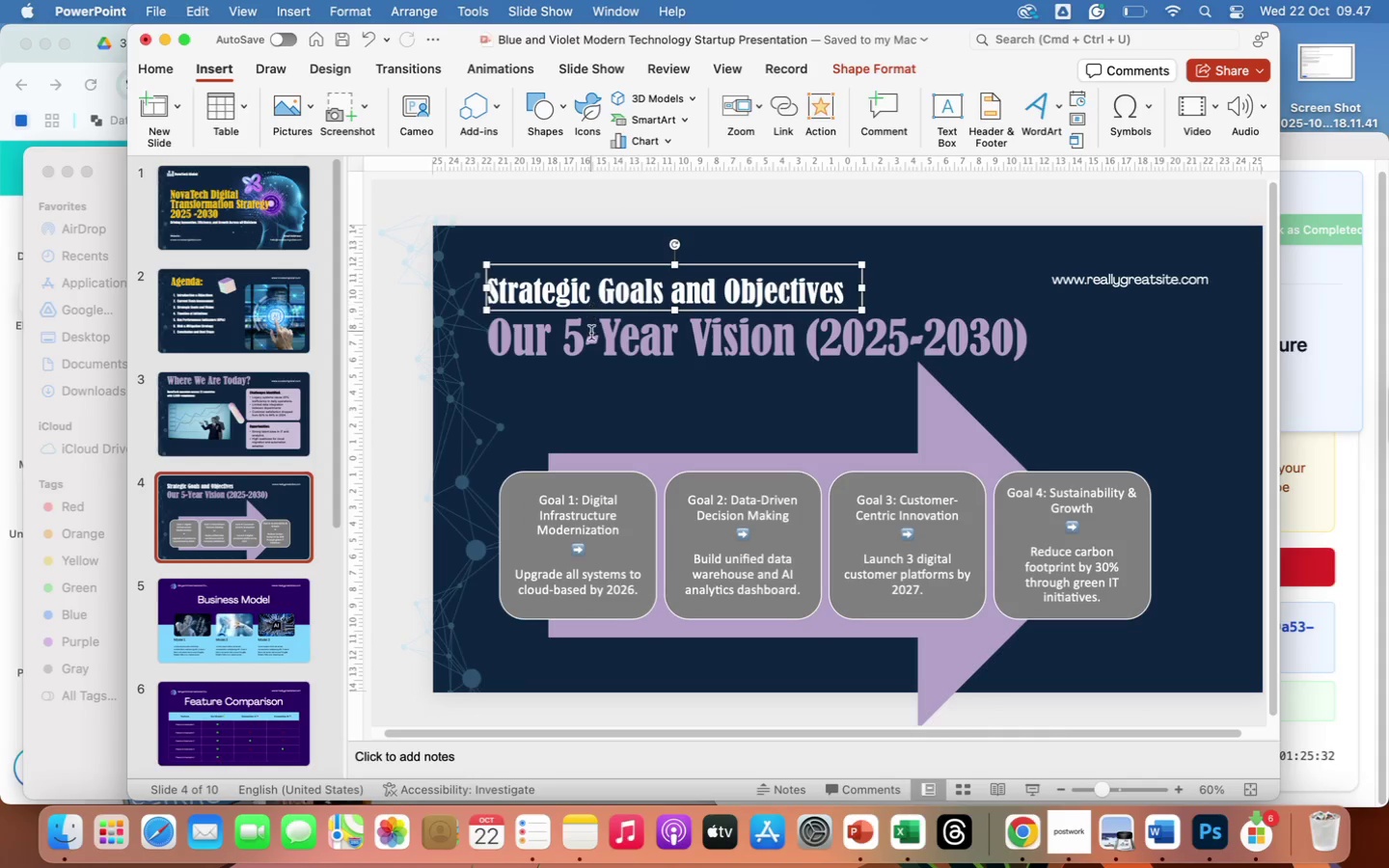 
left_click([592, 339])
 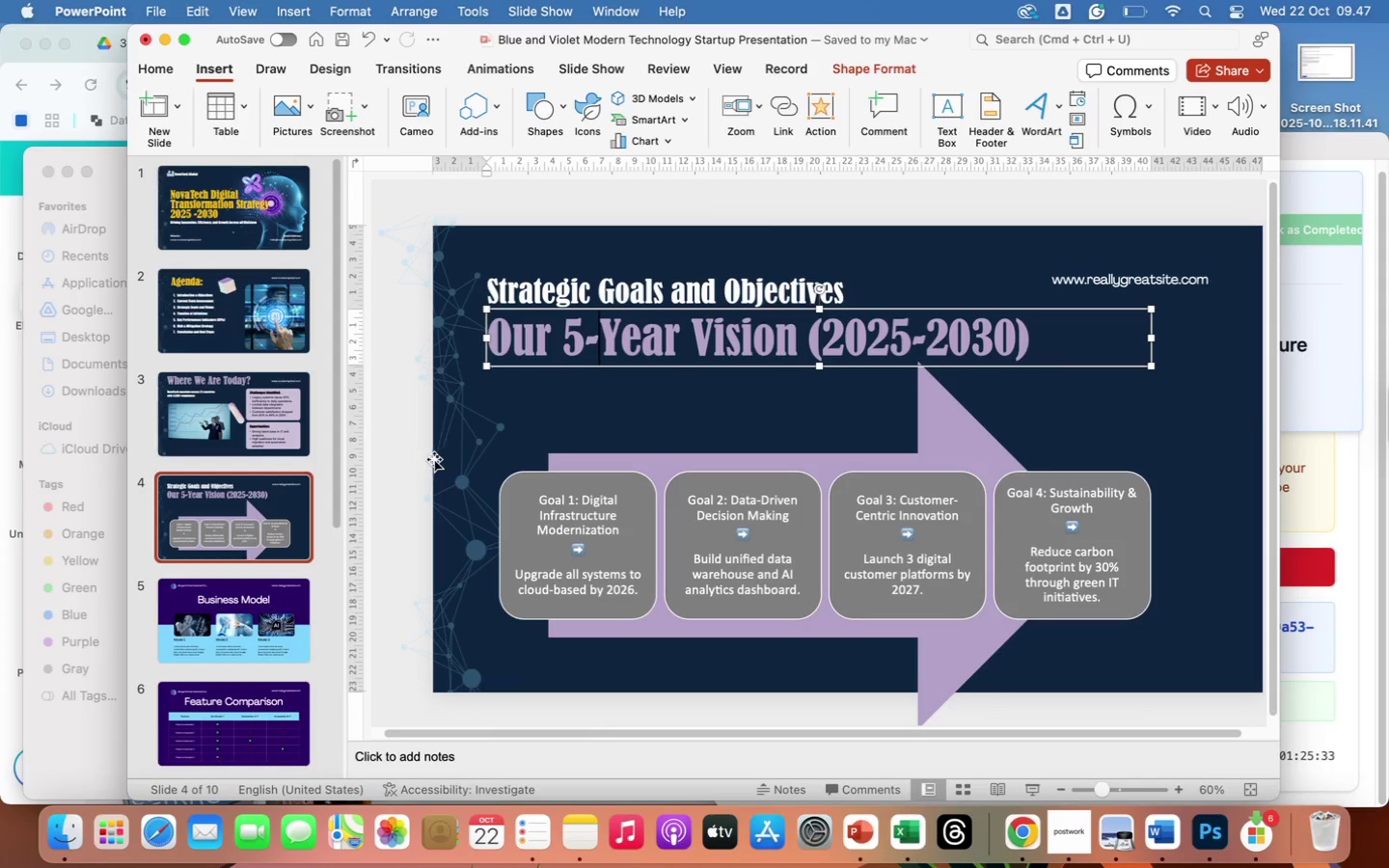 
left_click([408, 466])
 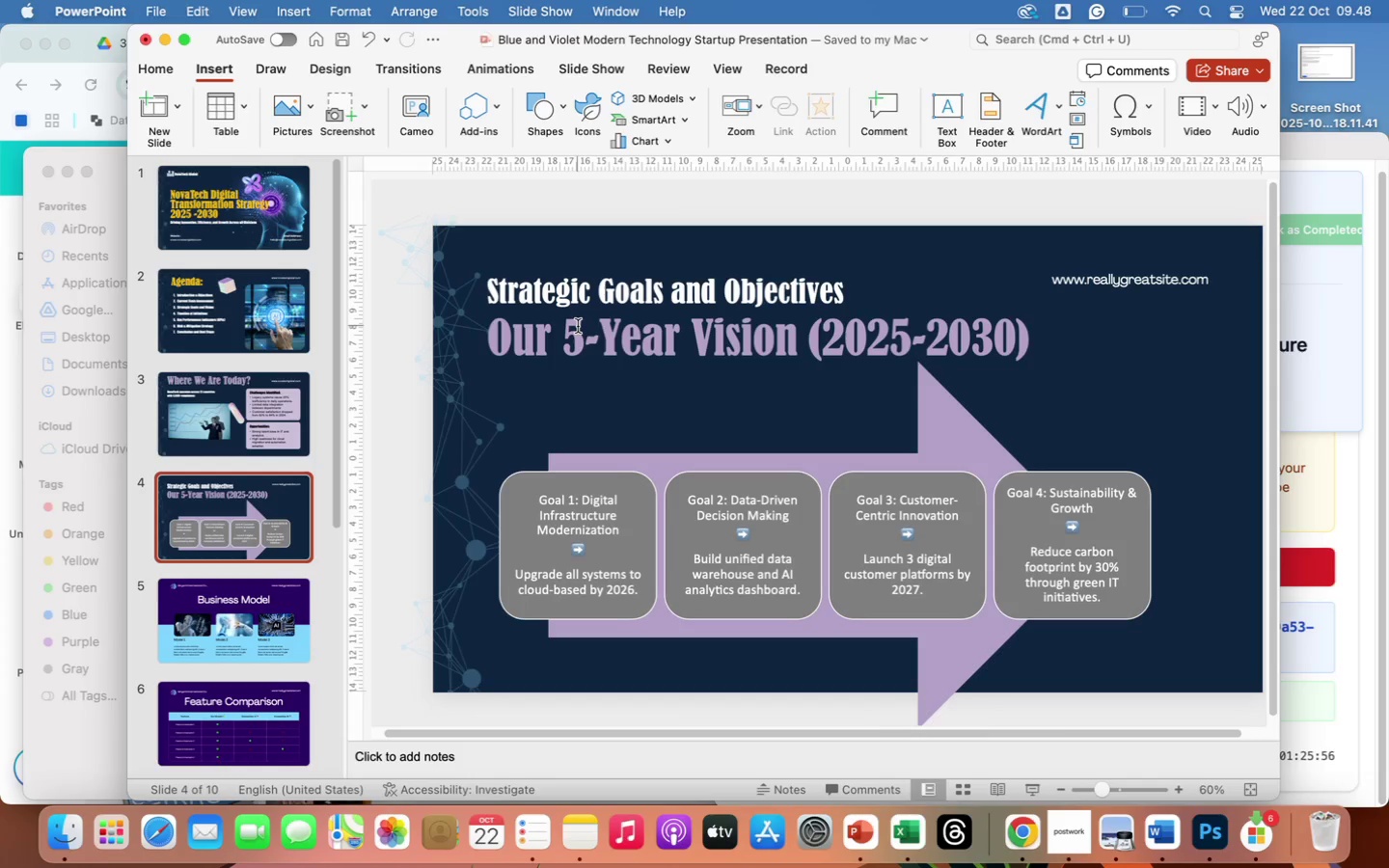 
wait(27.17)
 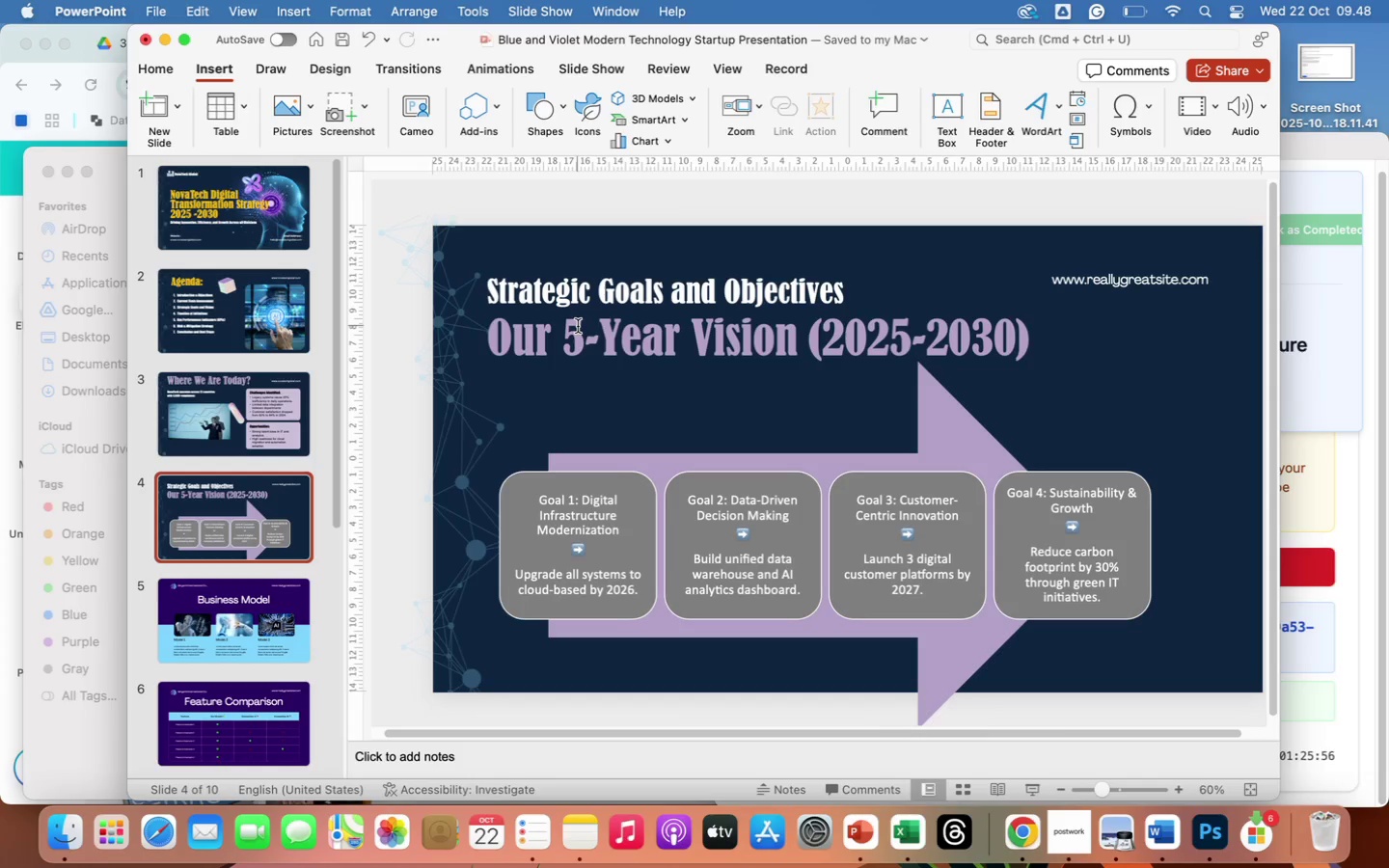 
left_click([280, 421])
 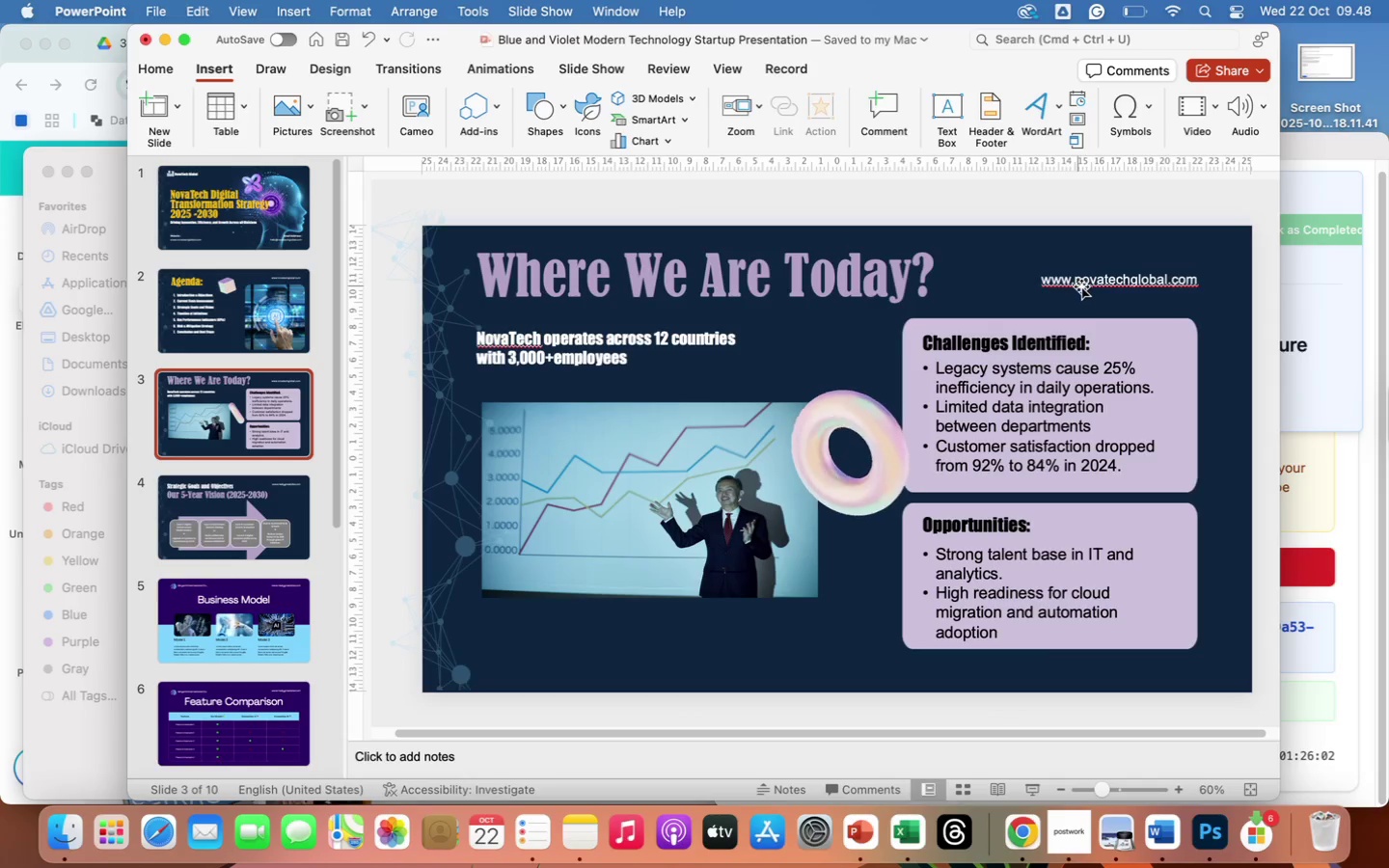 
left_click([1102, 281])
 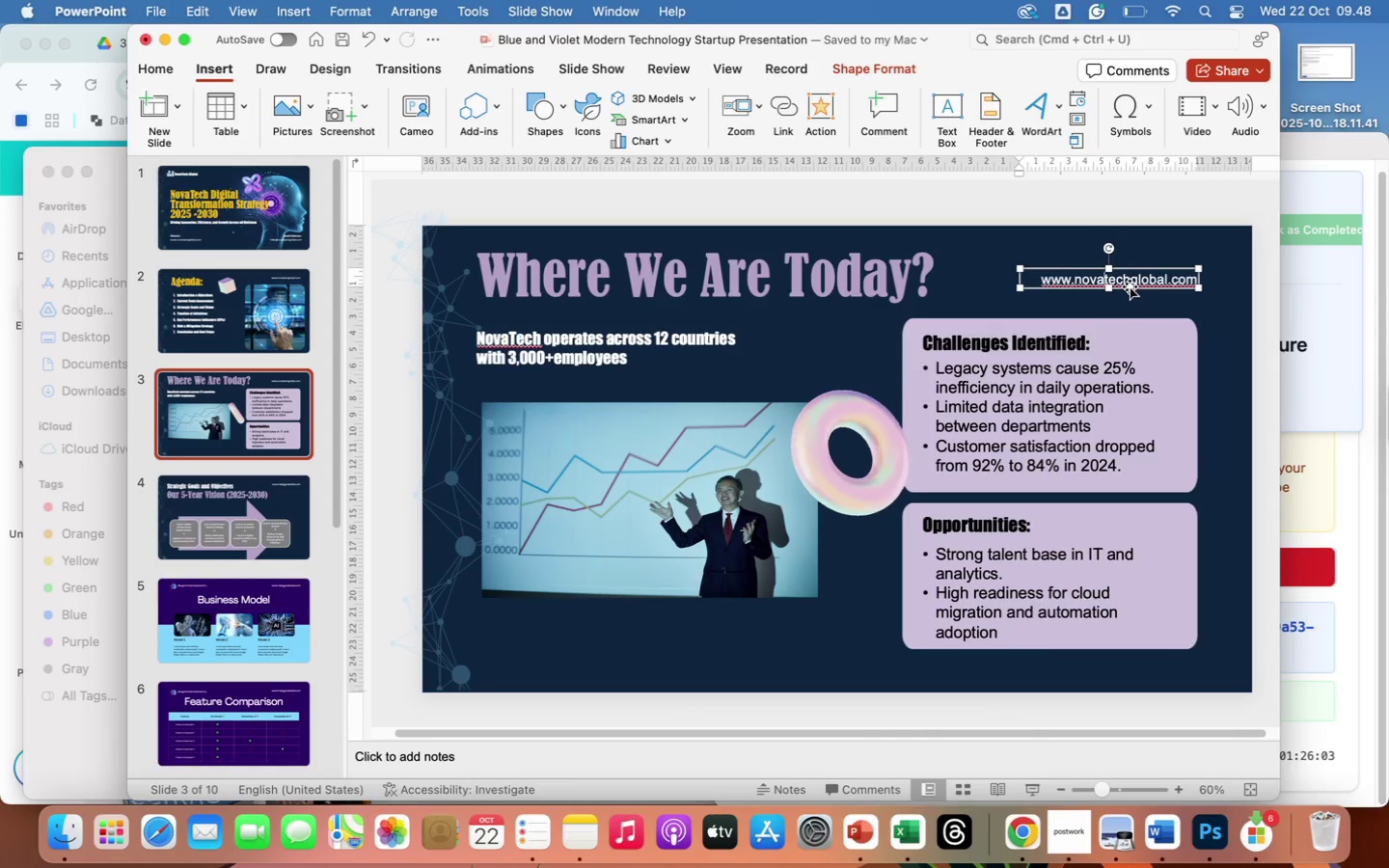 
left_click([1130, 287])
 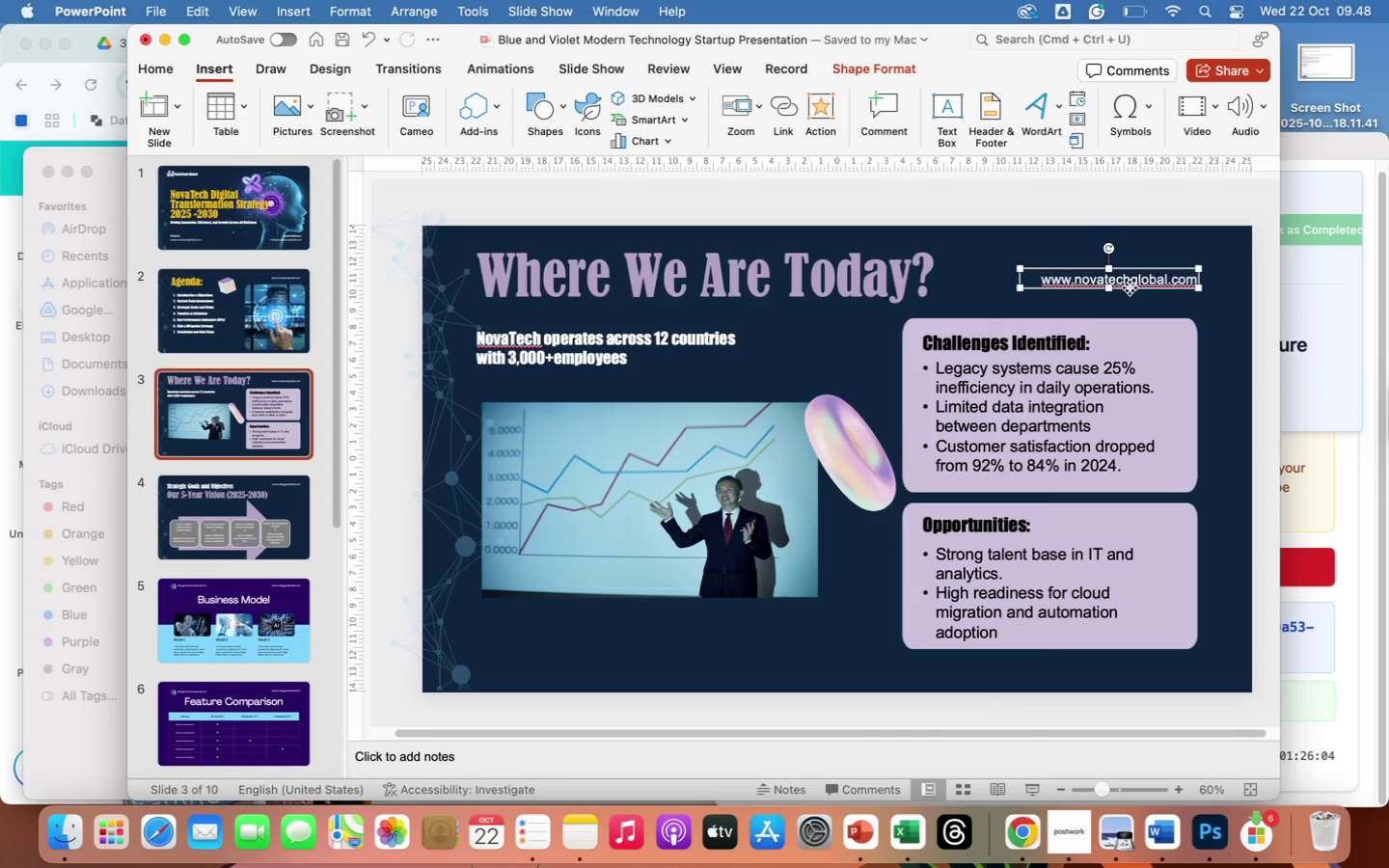 
right_click([1130, 287])
 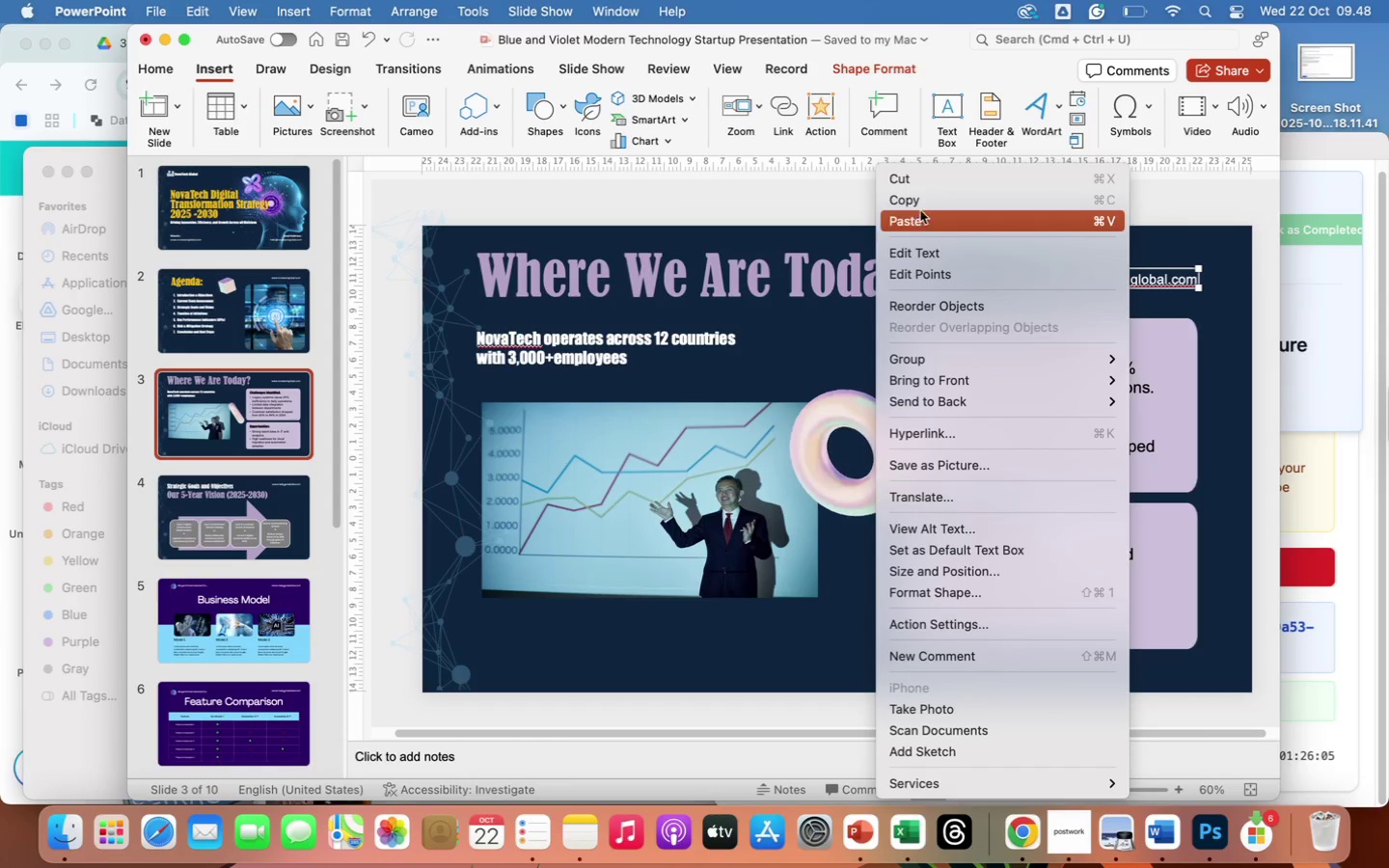 
left_click([920, 202])
 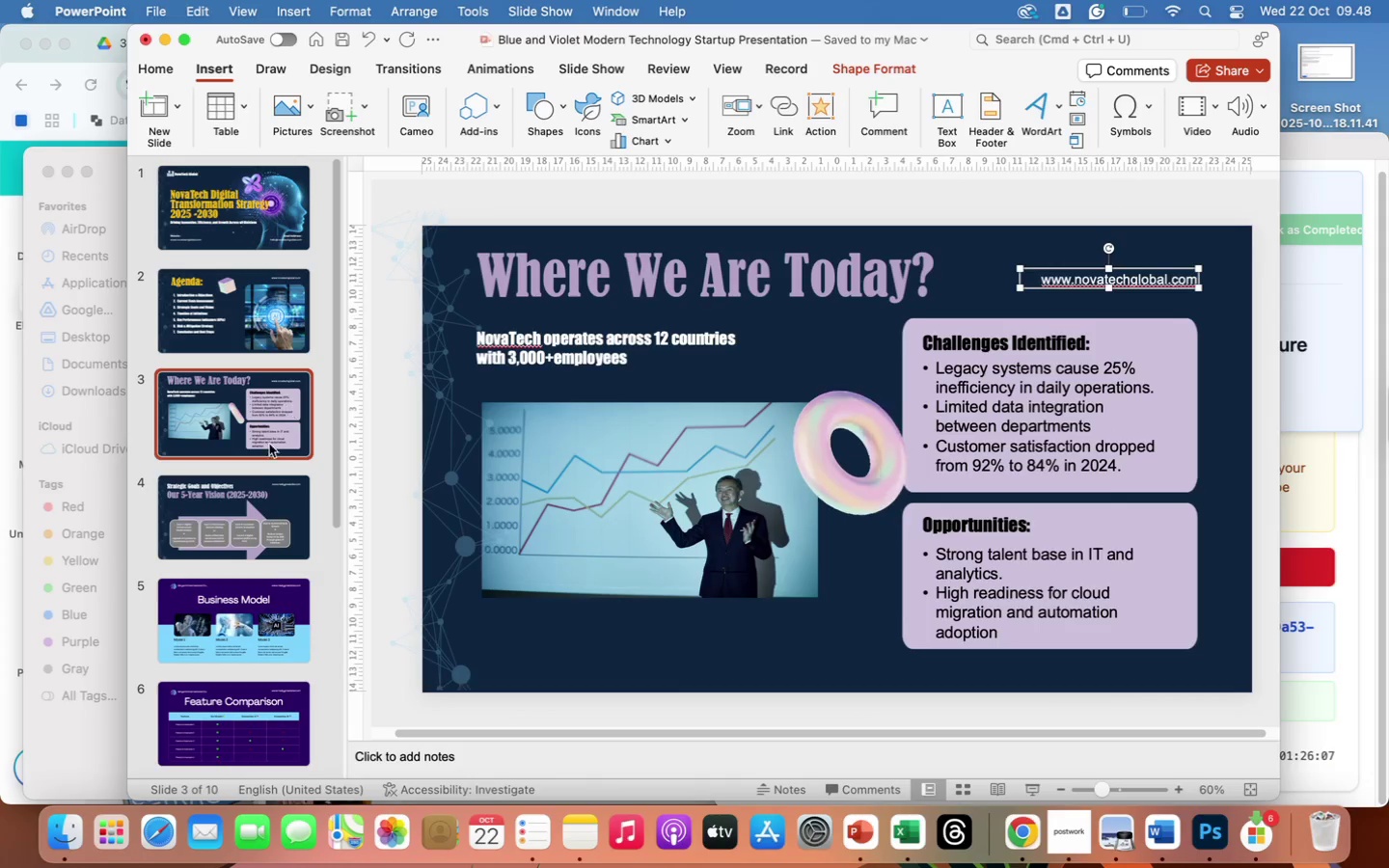 
left_click([273, 503])
 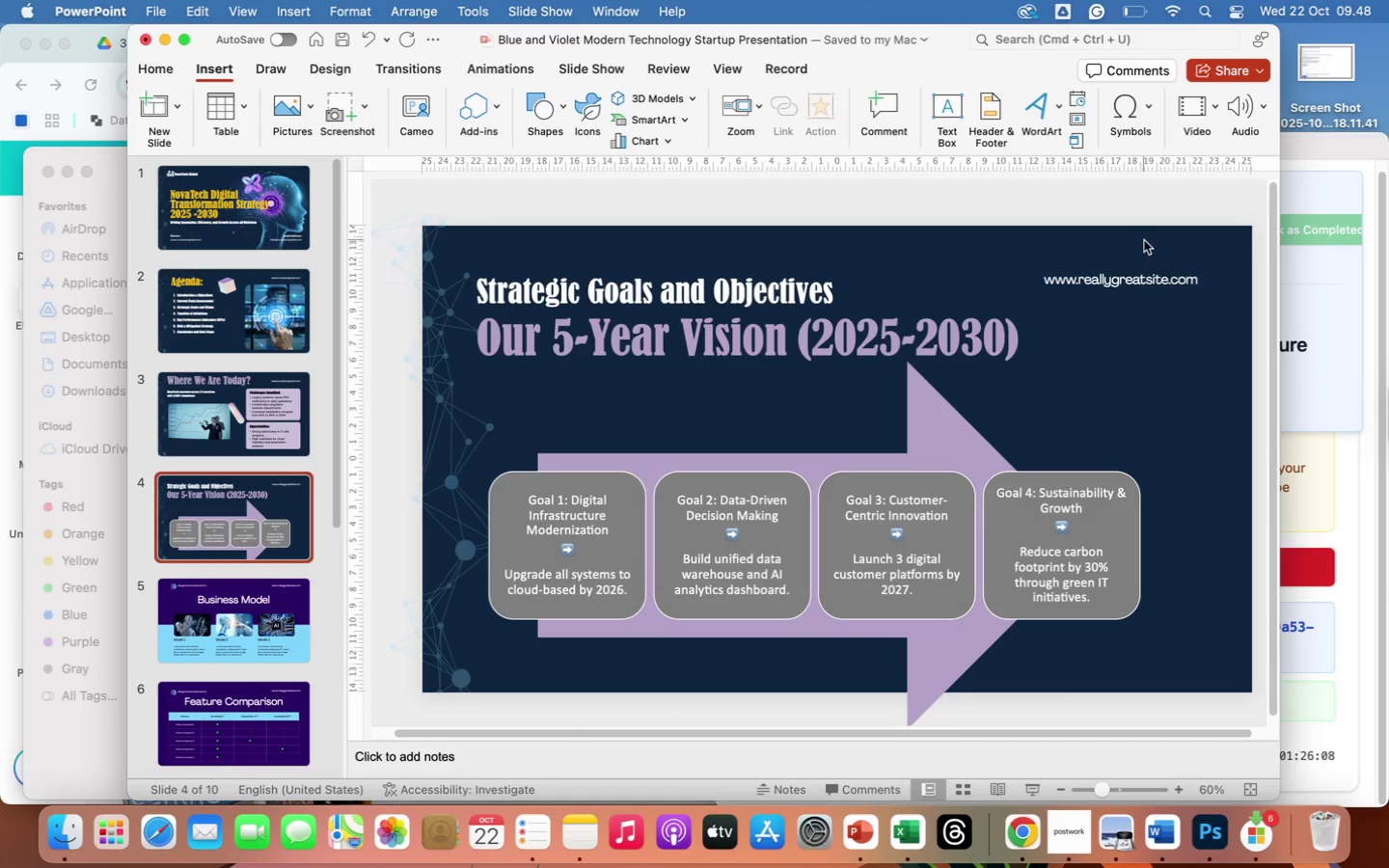 
left_click([1181, 324])
 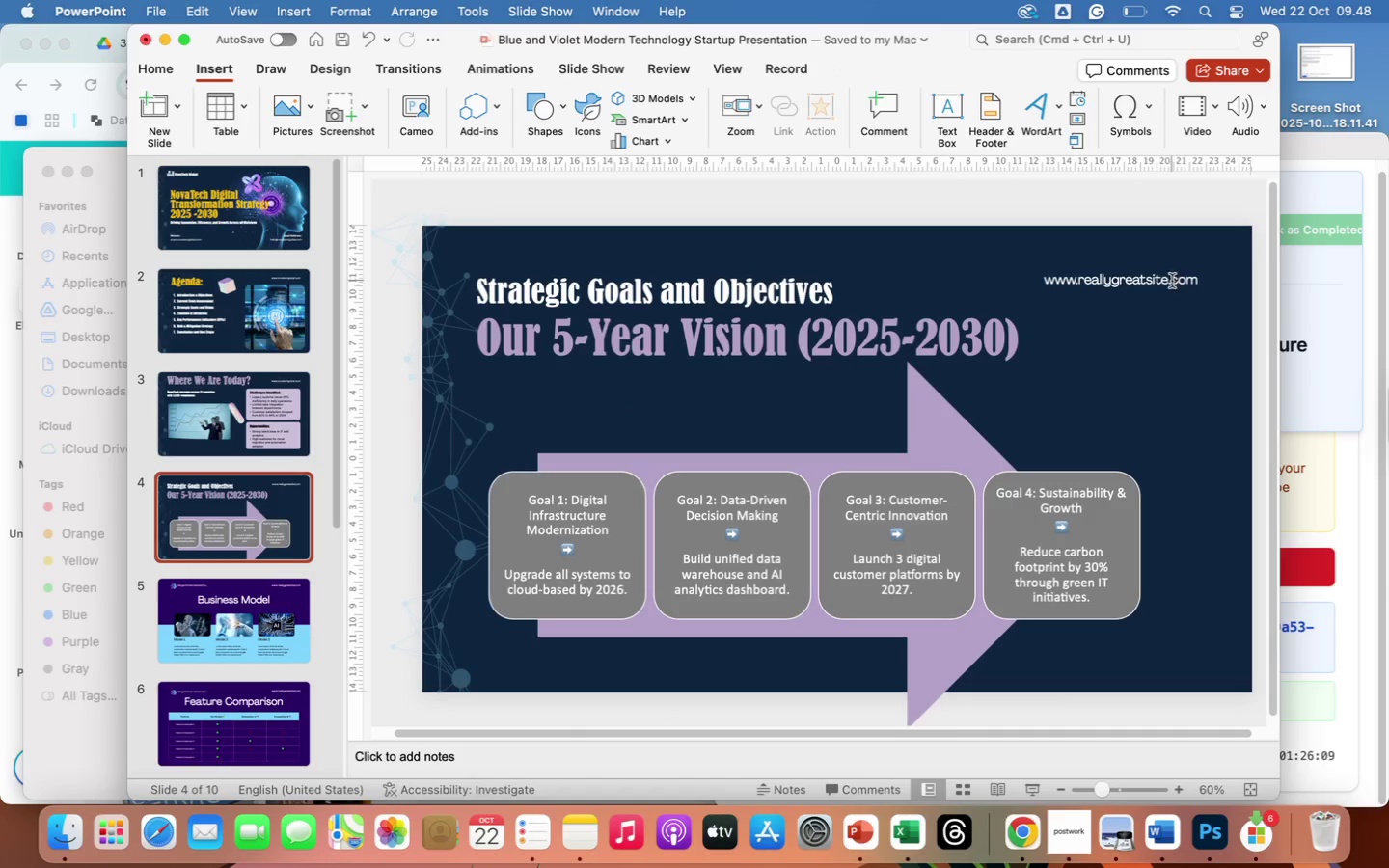 
left_click([1164, 280])
 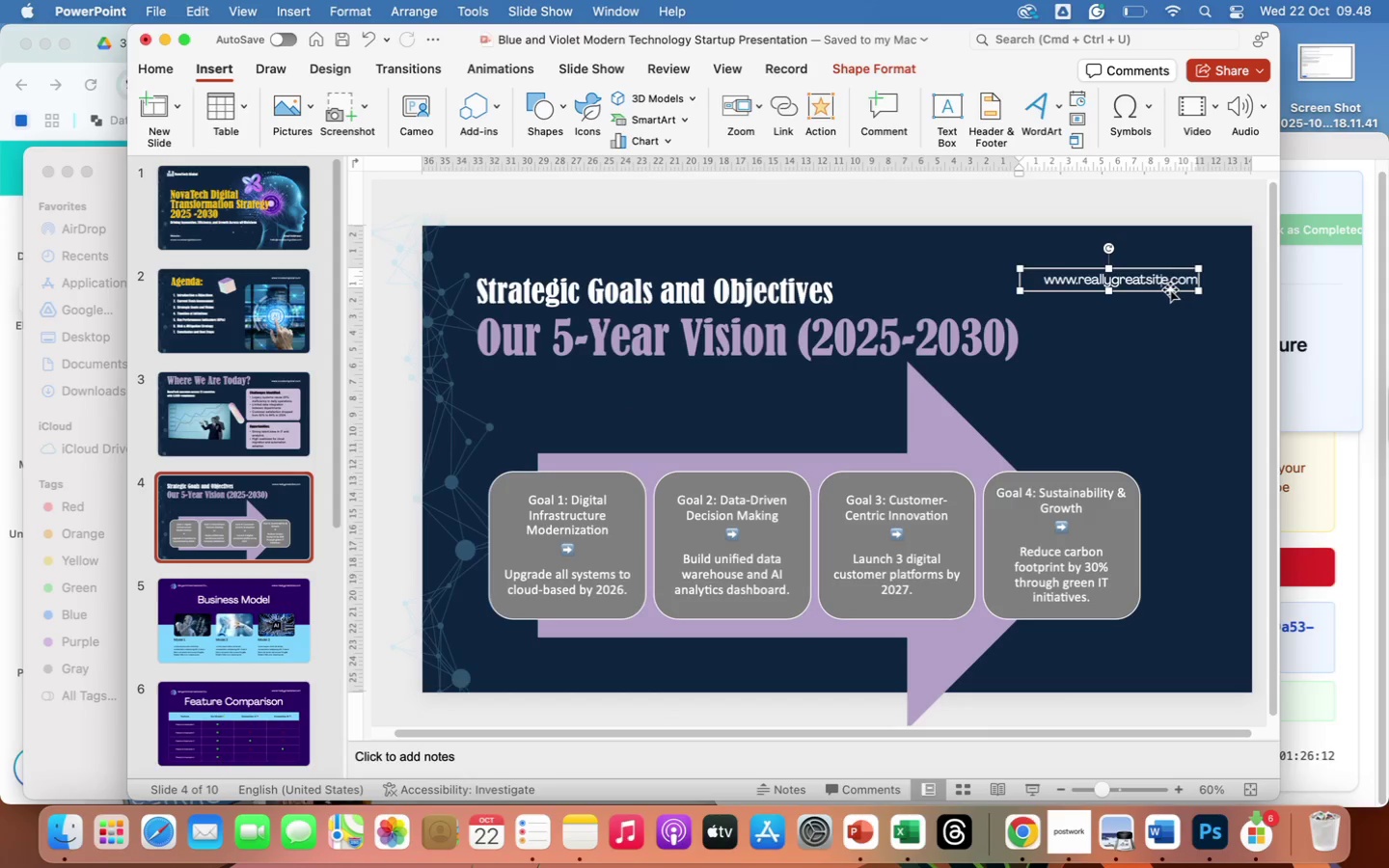 
left_click([1170, 290])
 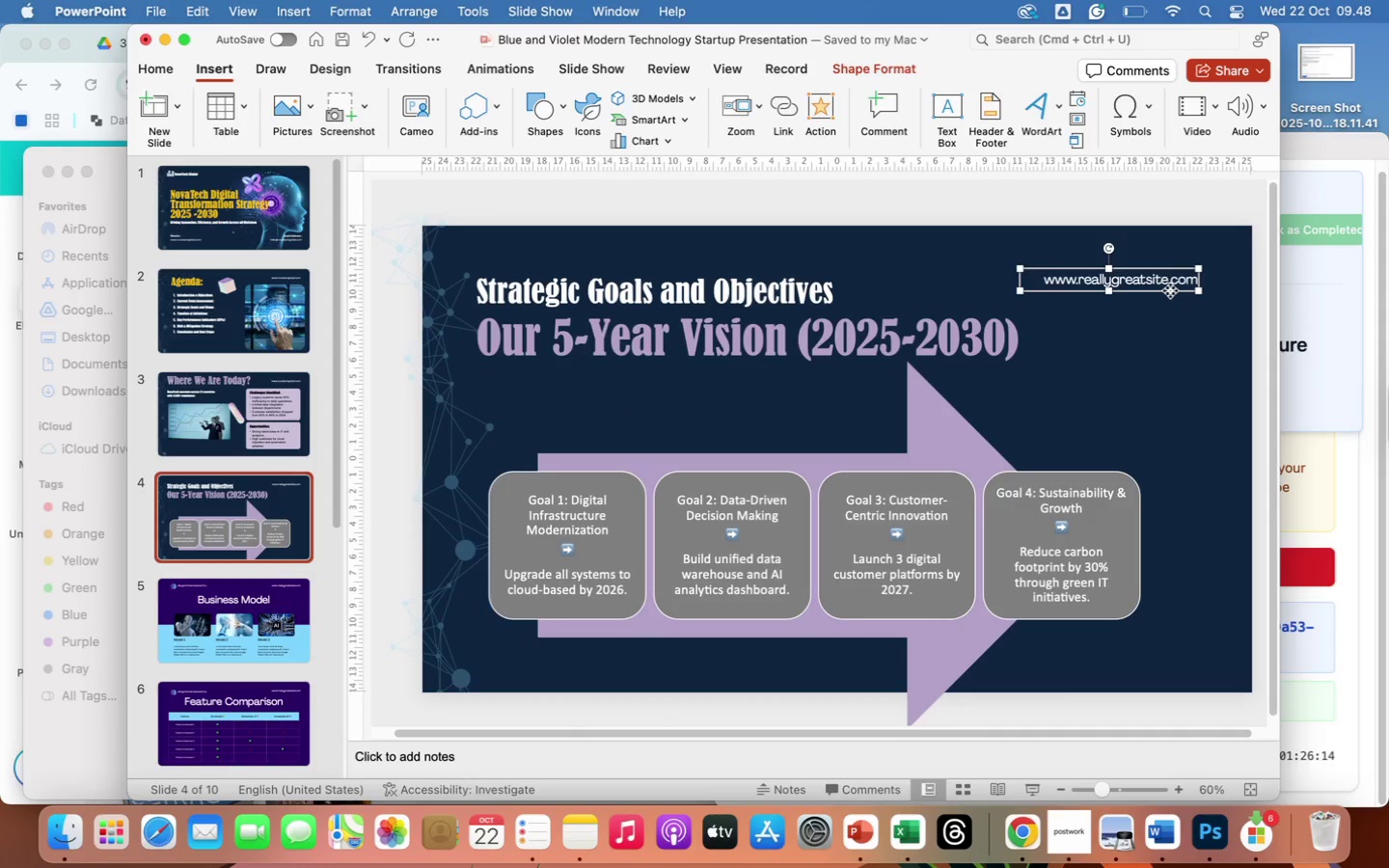 
key(Backspace)
 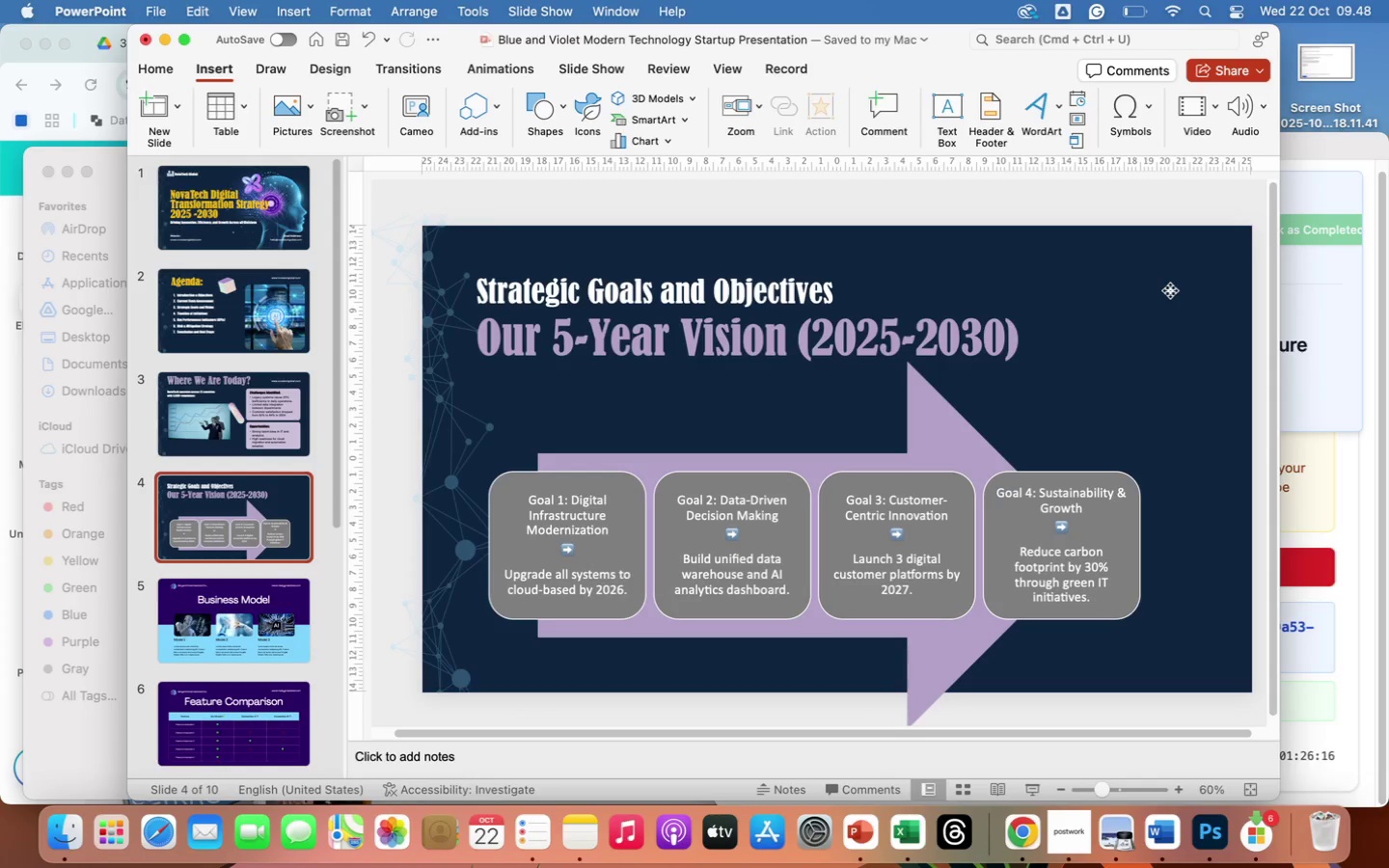 
key(Meta+CommandLeft)
 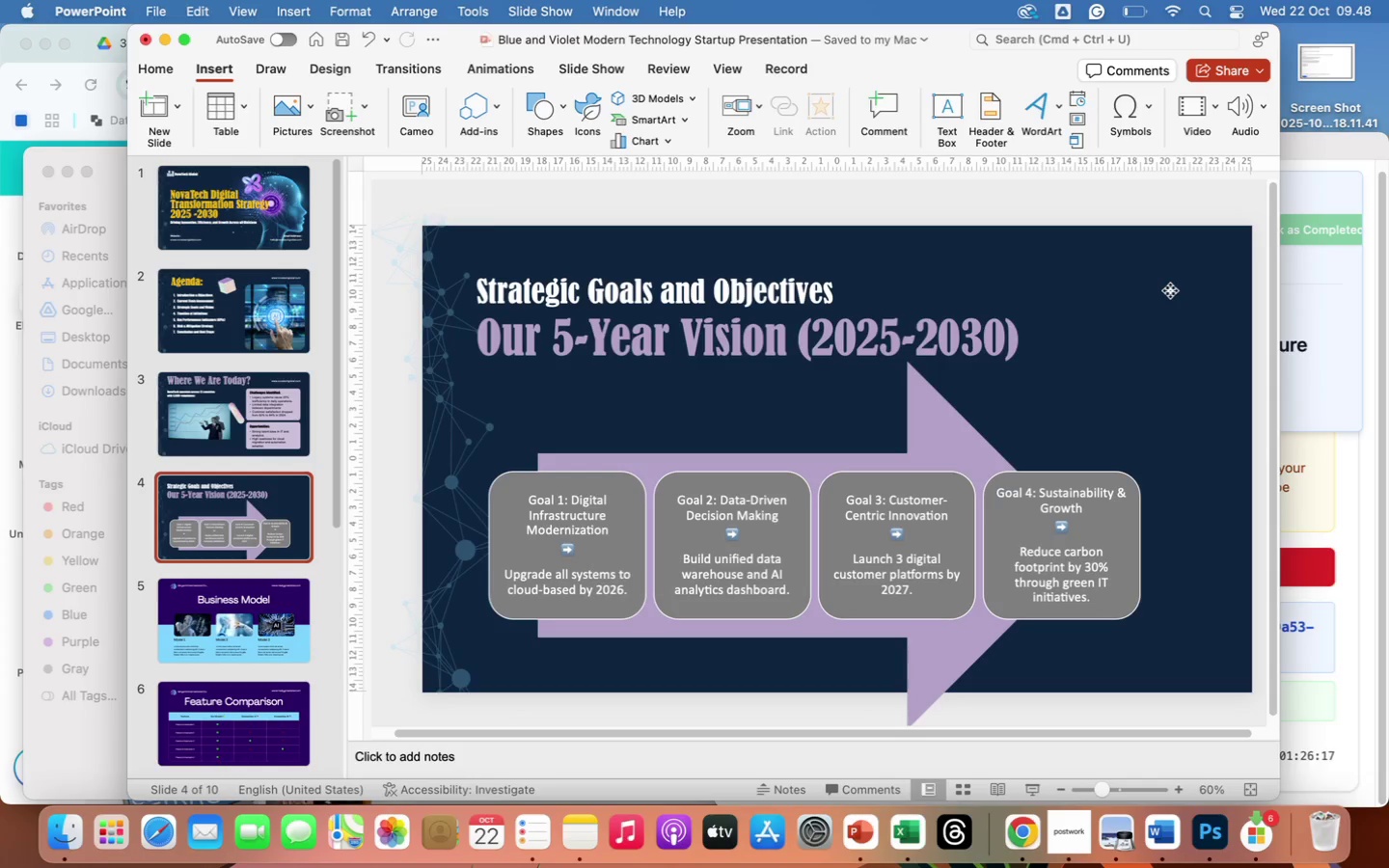 
key(Meta+V)
 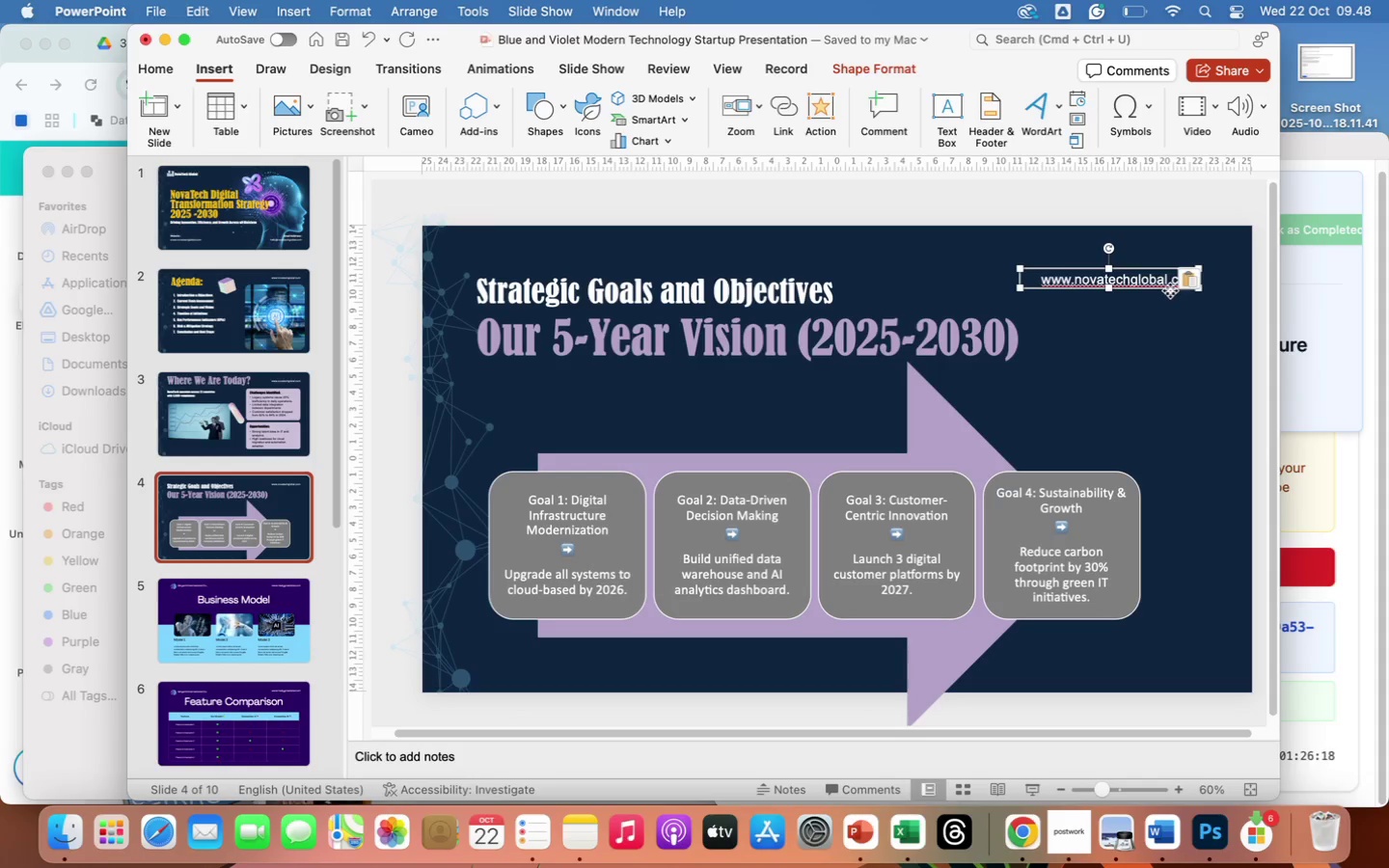 
left_click([1188, 346])
 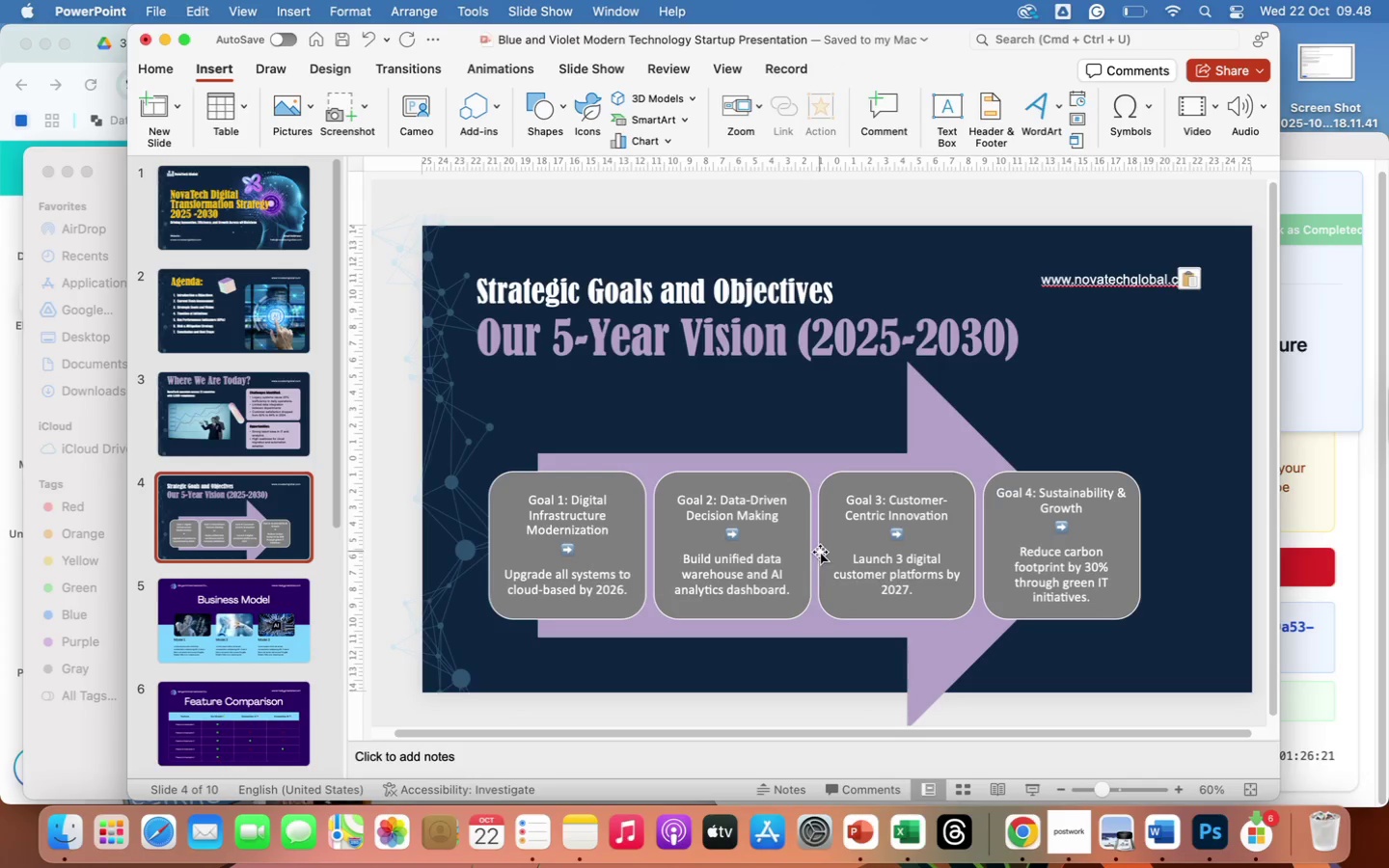 
left_click([603, 466])
 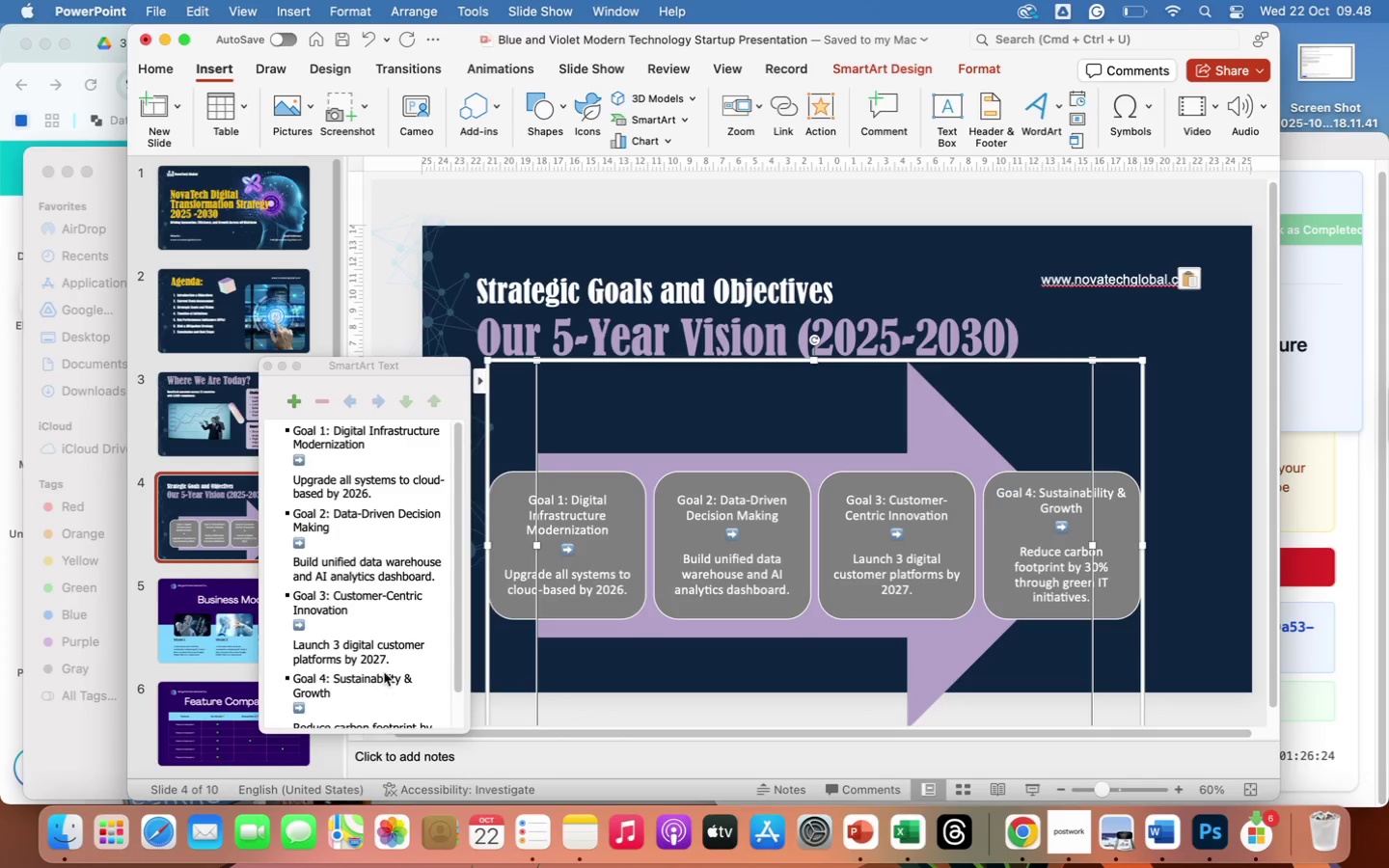 
scroll: coordinate [383, 667], scroll_direction: up, amount: 12.0
 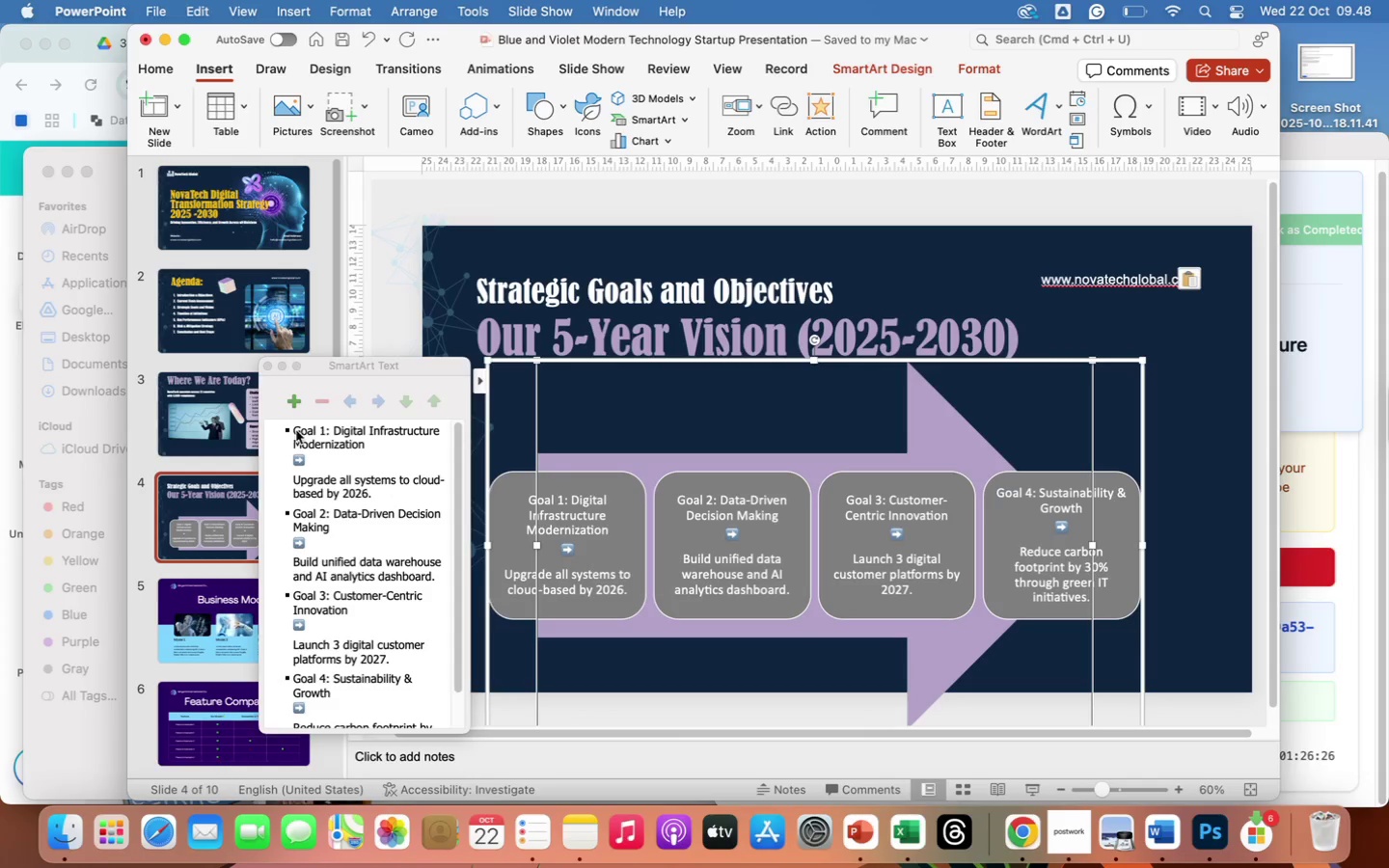 
left_click([298, 430])
 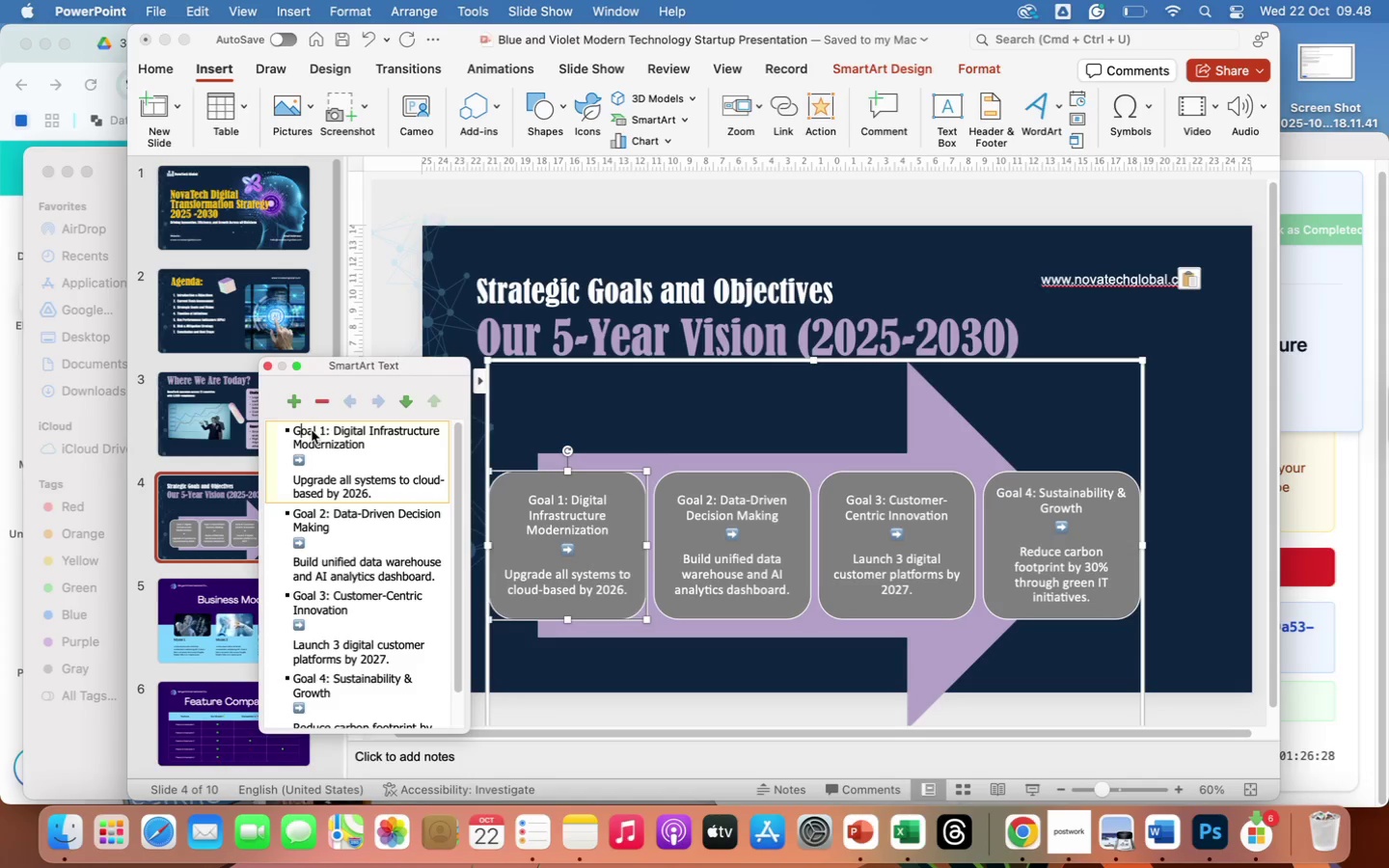 
key(Meta+A)
 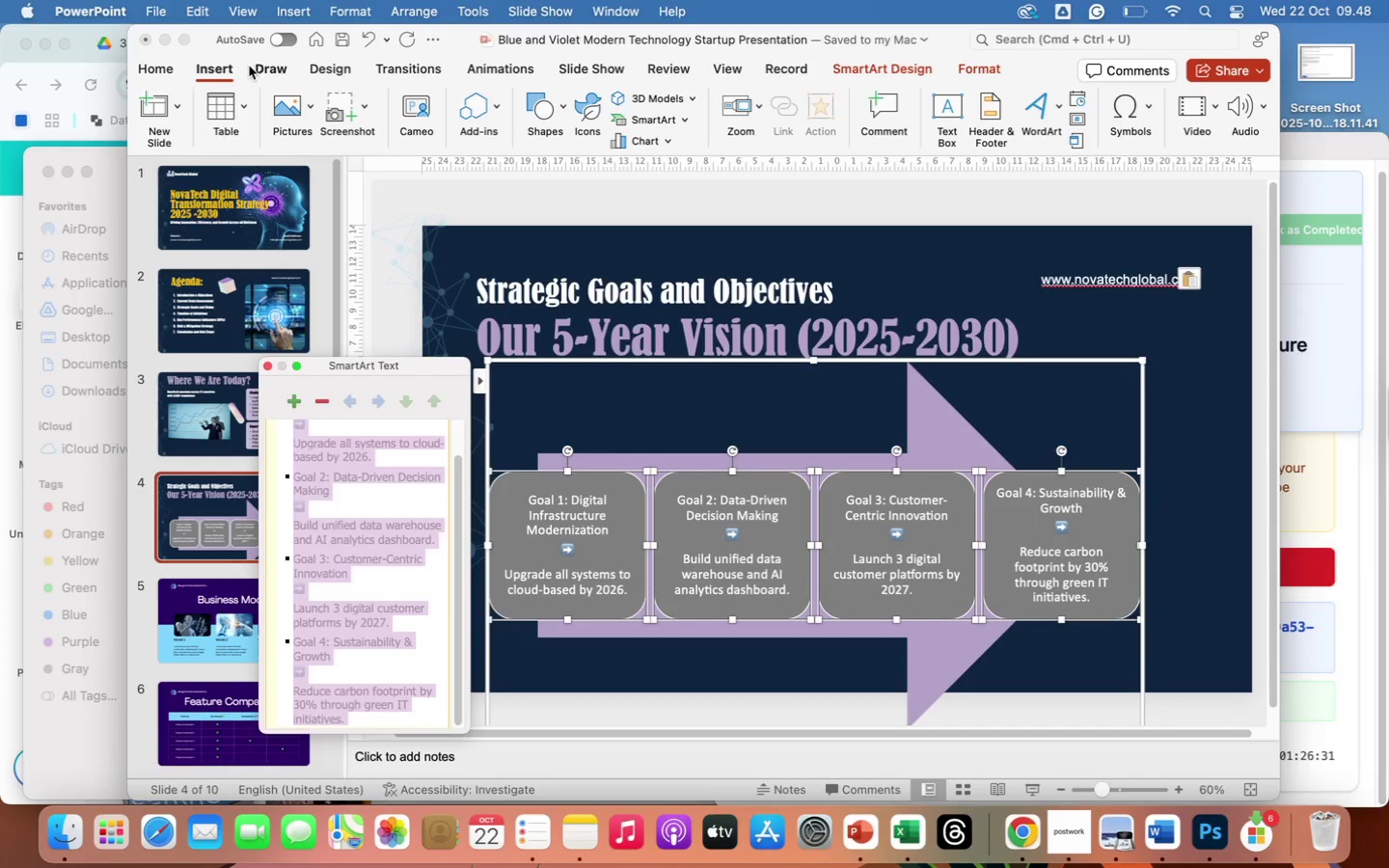 
left_click([156, 68])
 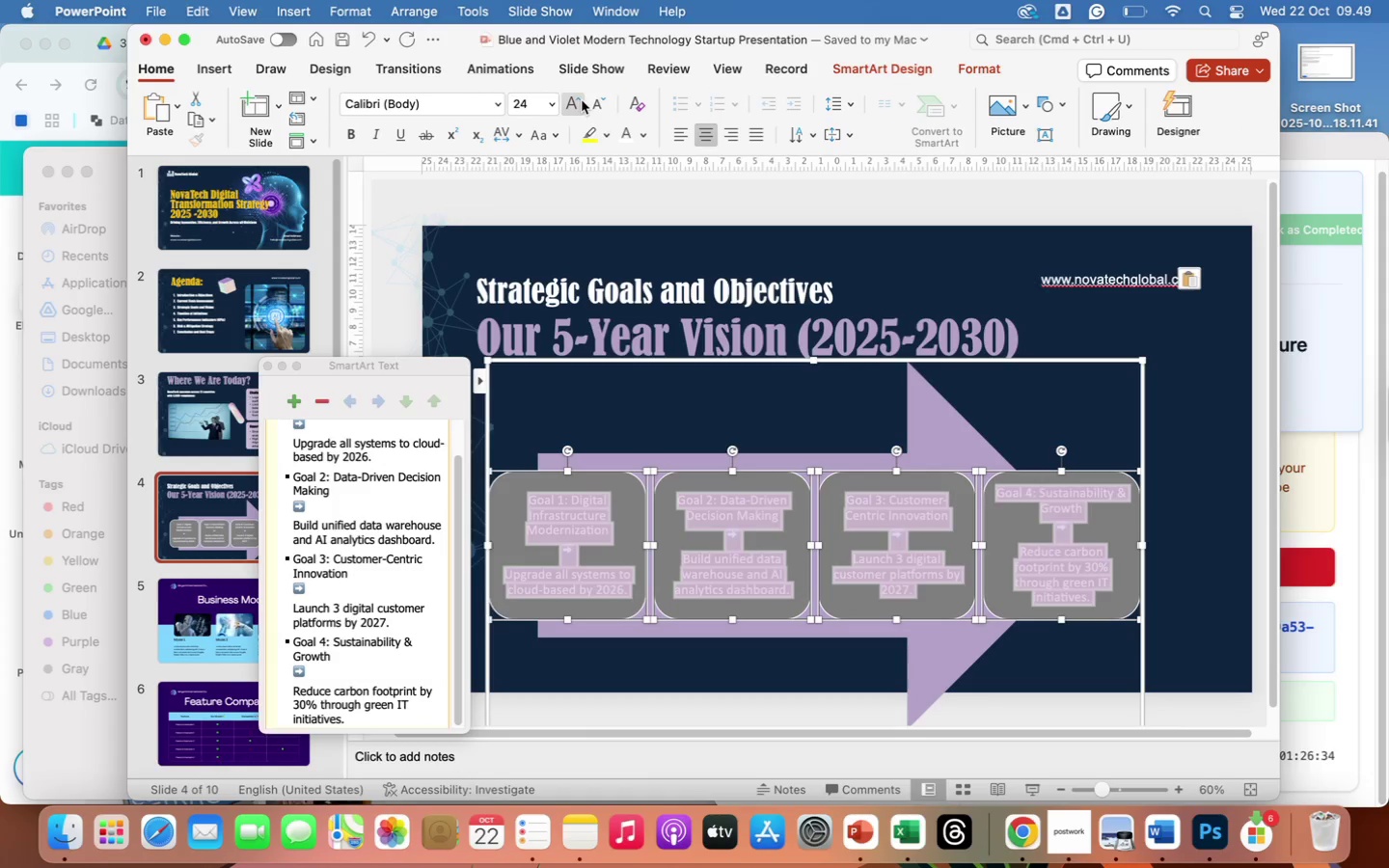 
left_click([498, 102])
 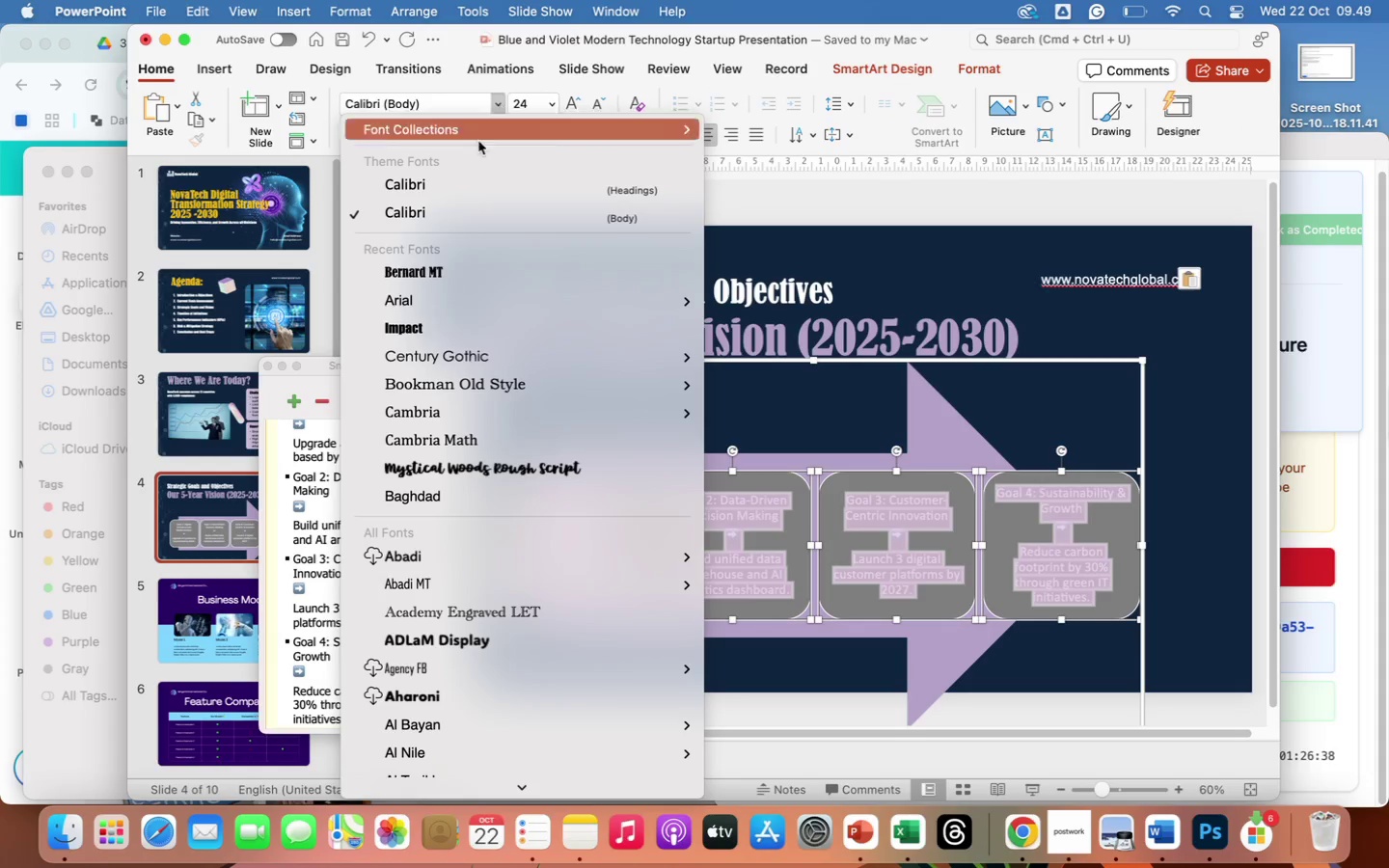 
left_click([432, 300])
 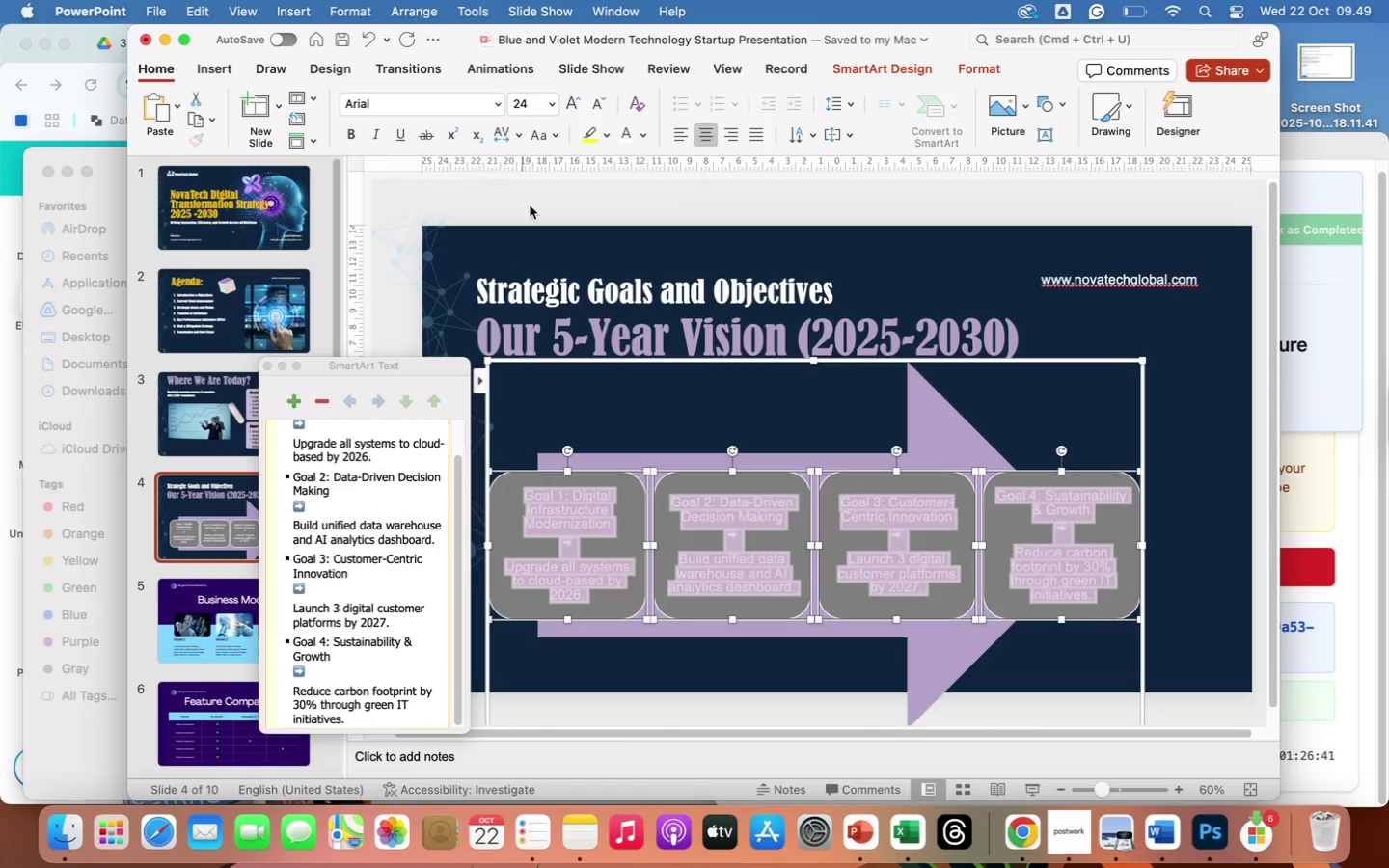 
mouse_move([588, 138])
 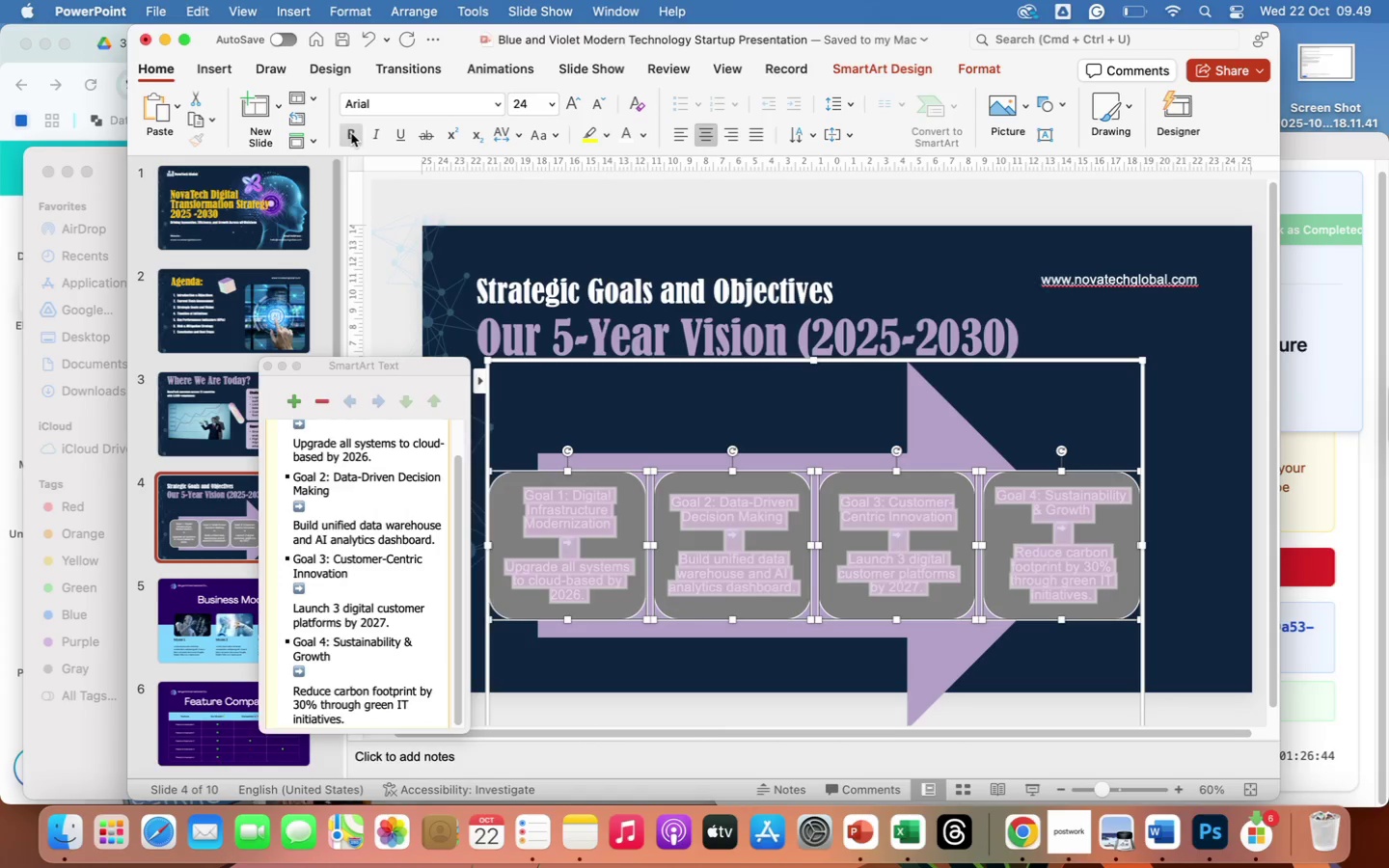 
left_click([351, 133])
 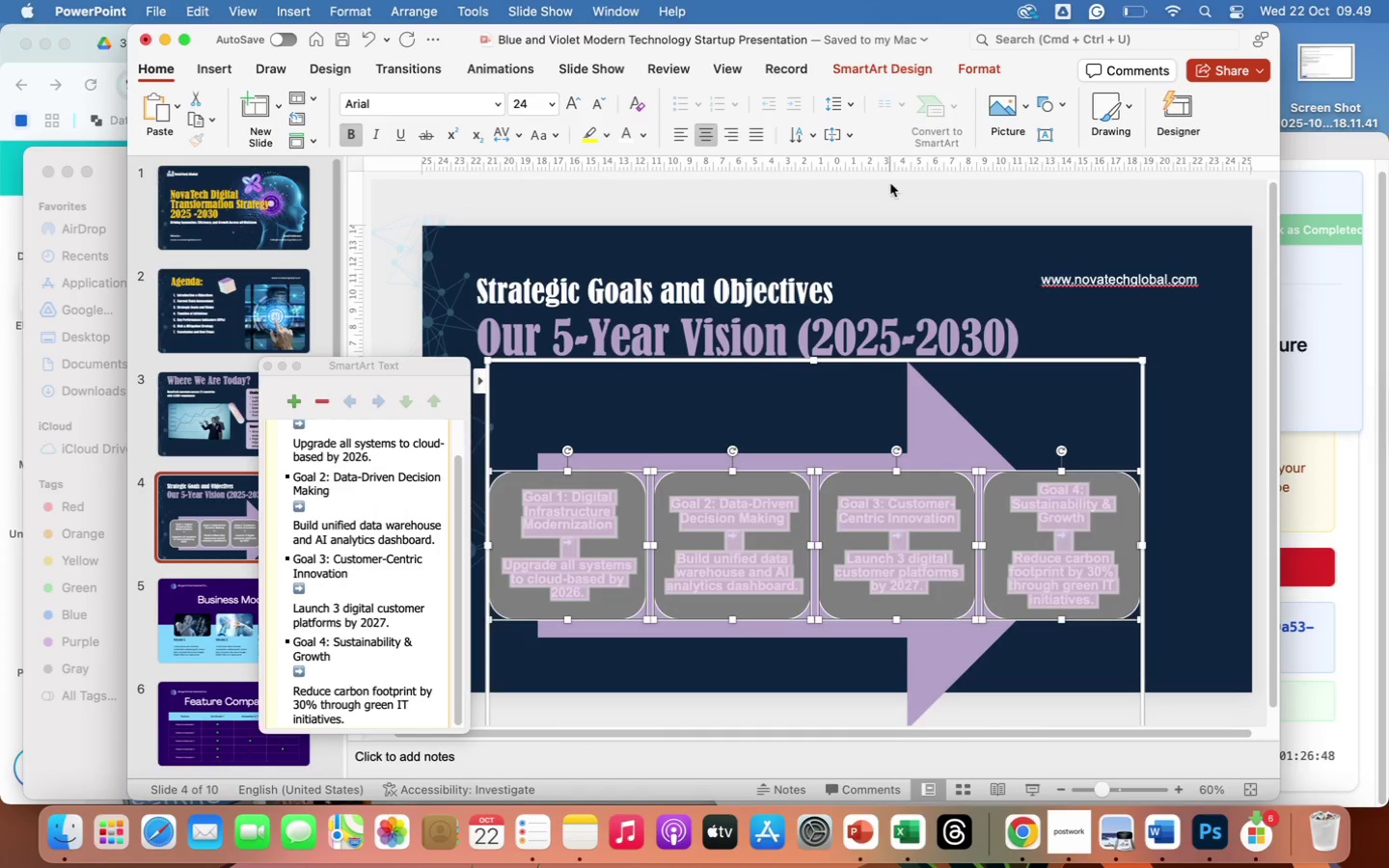 
left_click([1201, 442])
 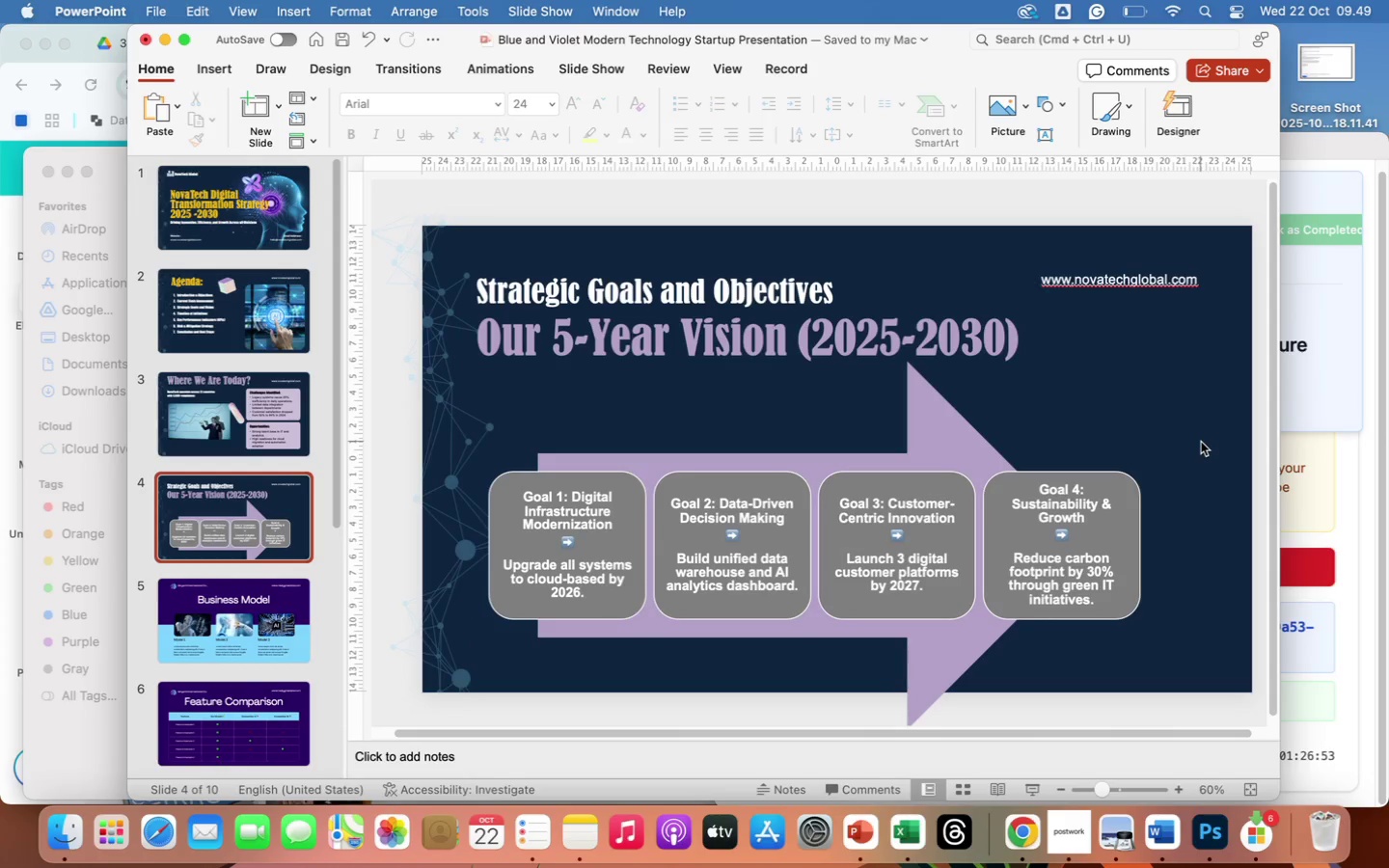 
wait(5.07)
 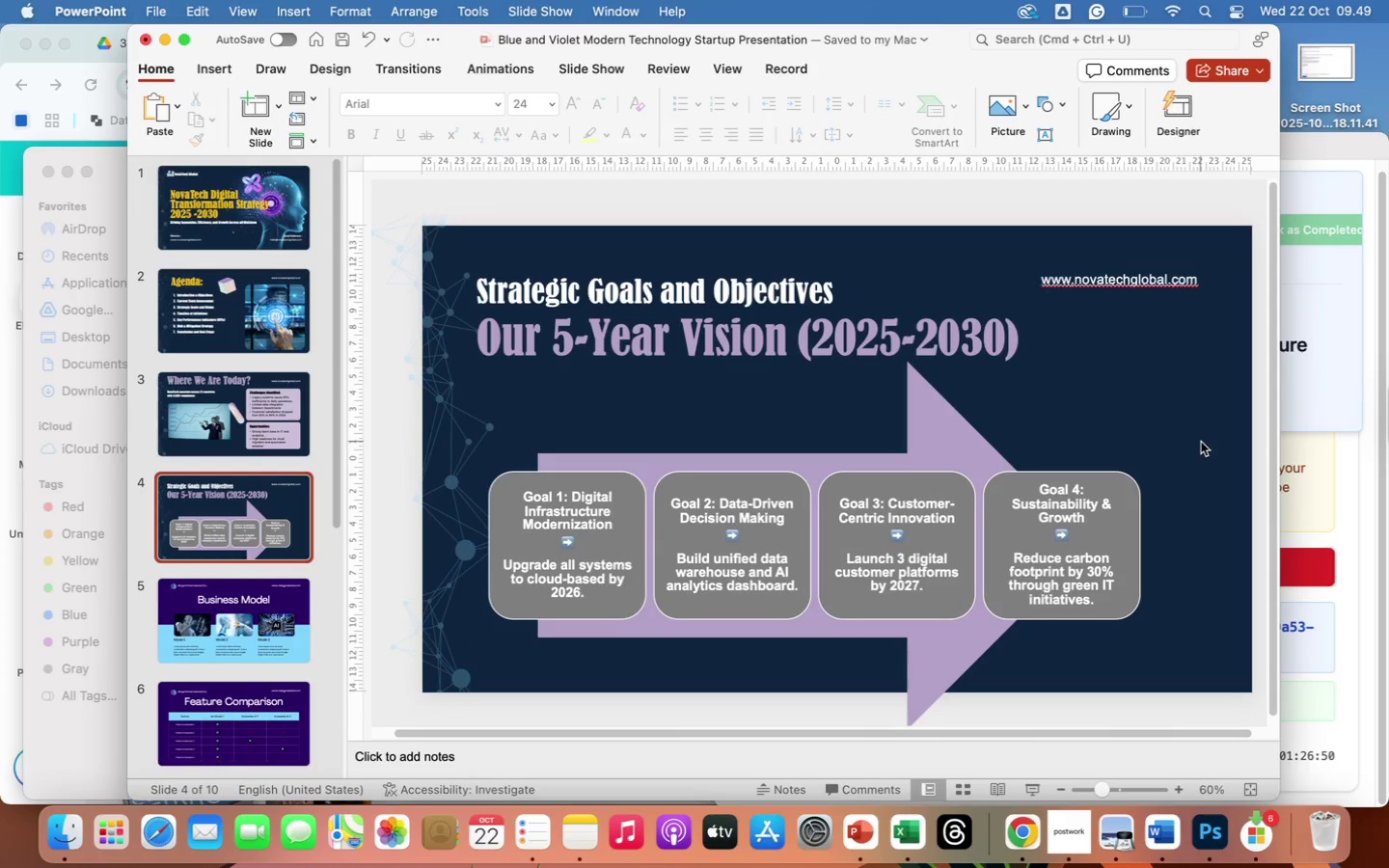 
left_click([923, 408])
 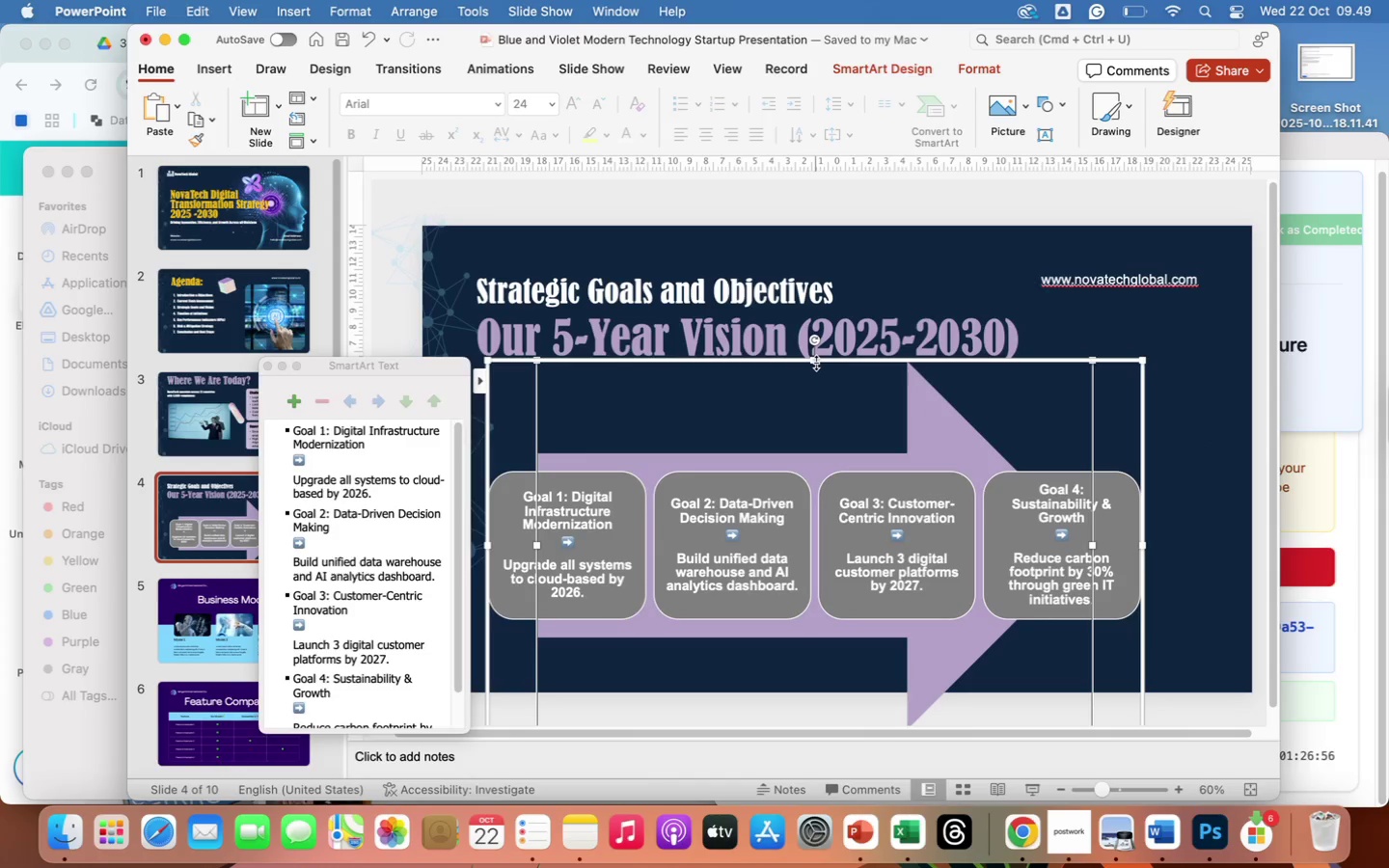 
left_click_drag(start_coordinate=[815, 359], to_coordinate=[815, 372])
 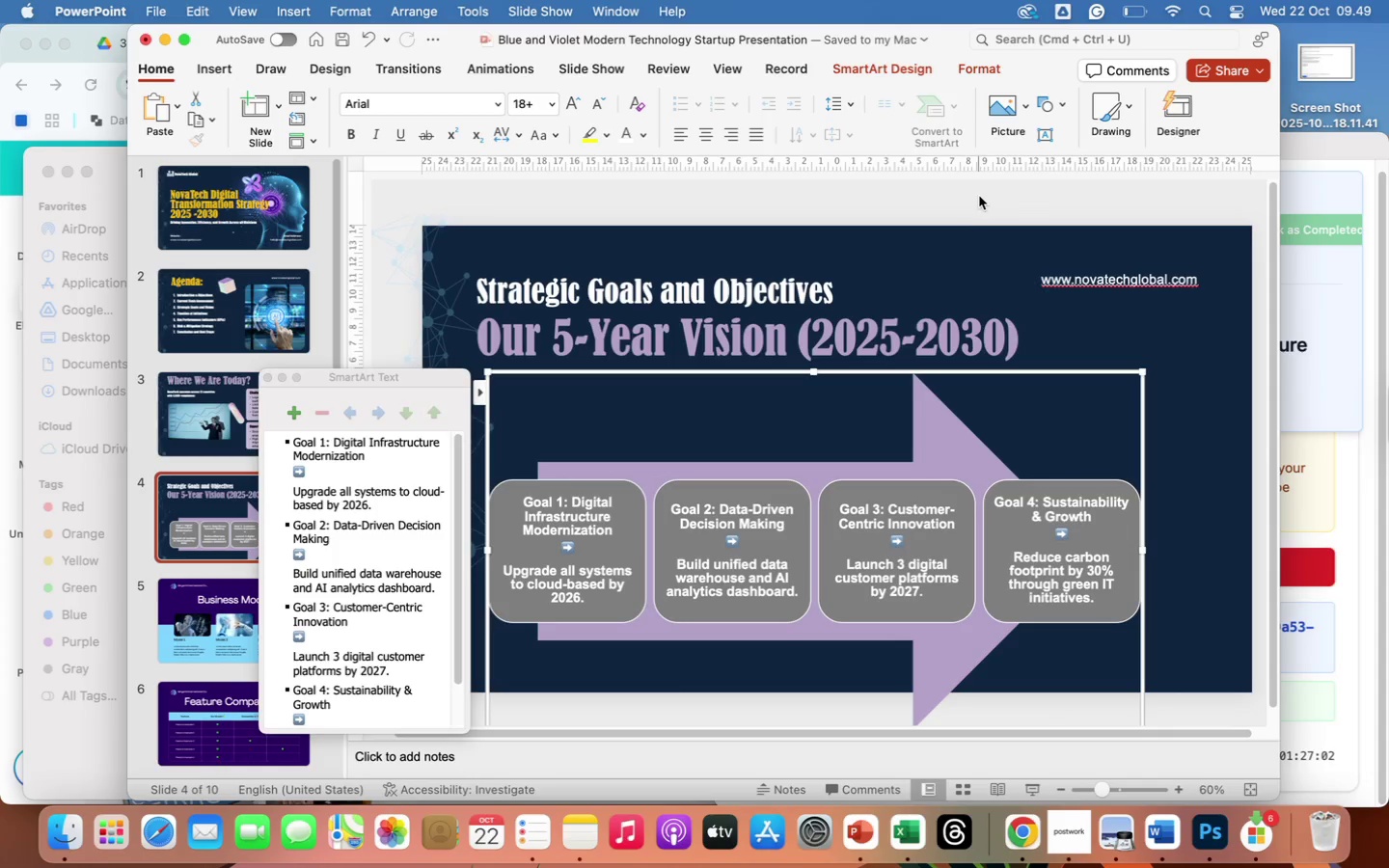 
left_click([983, 202])
 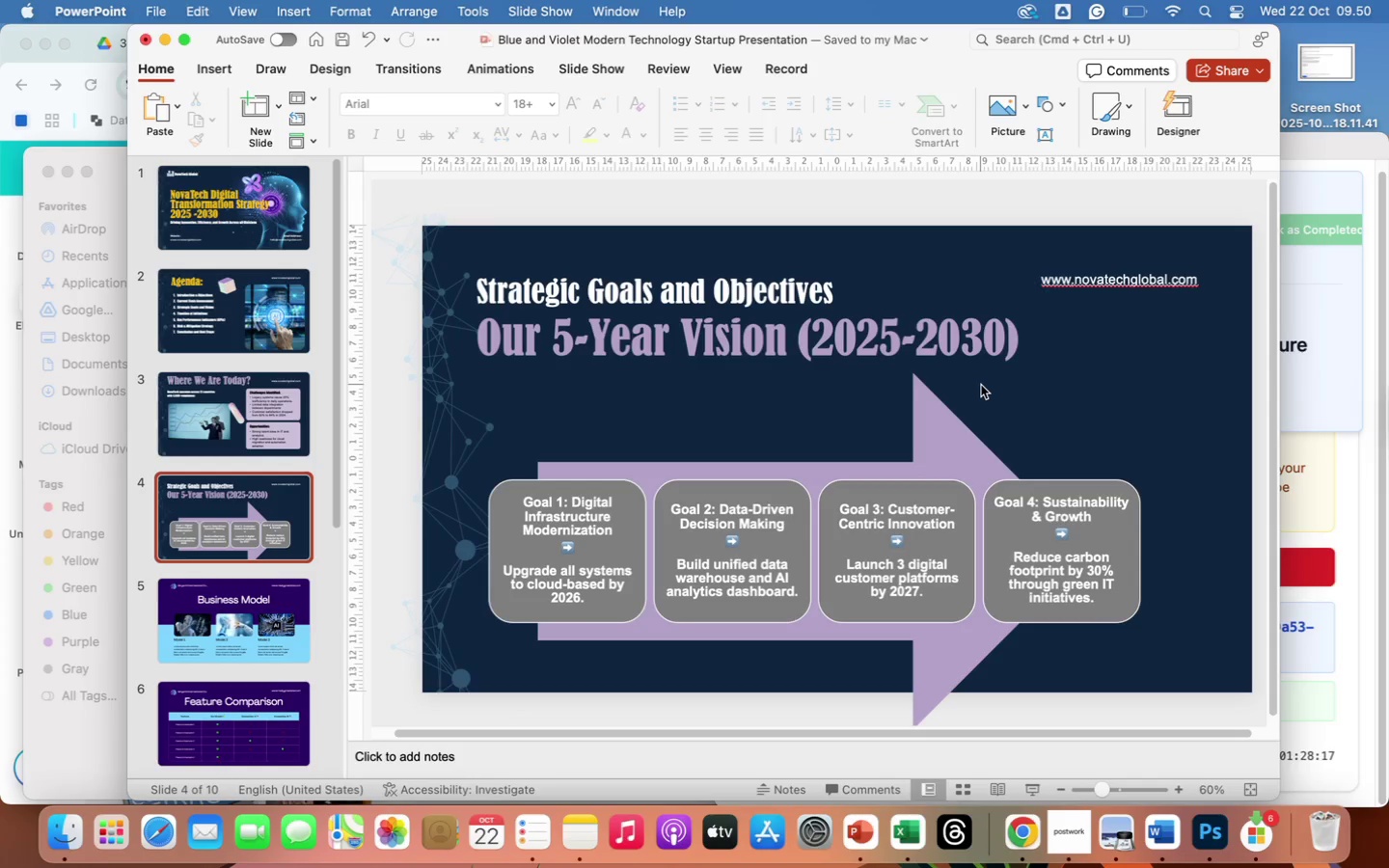 
wait(78.92)
 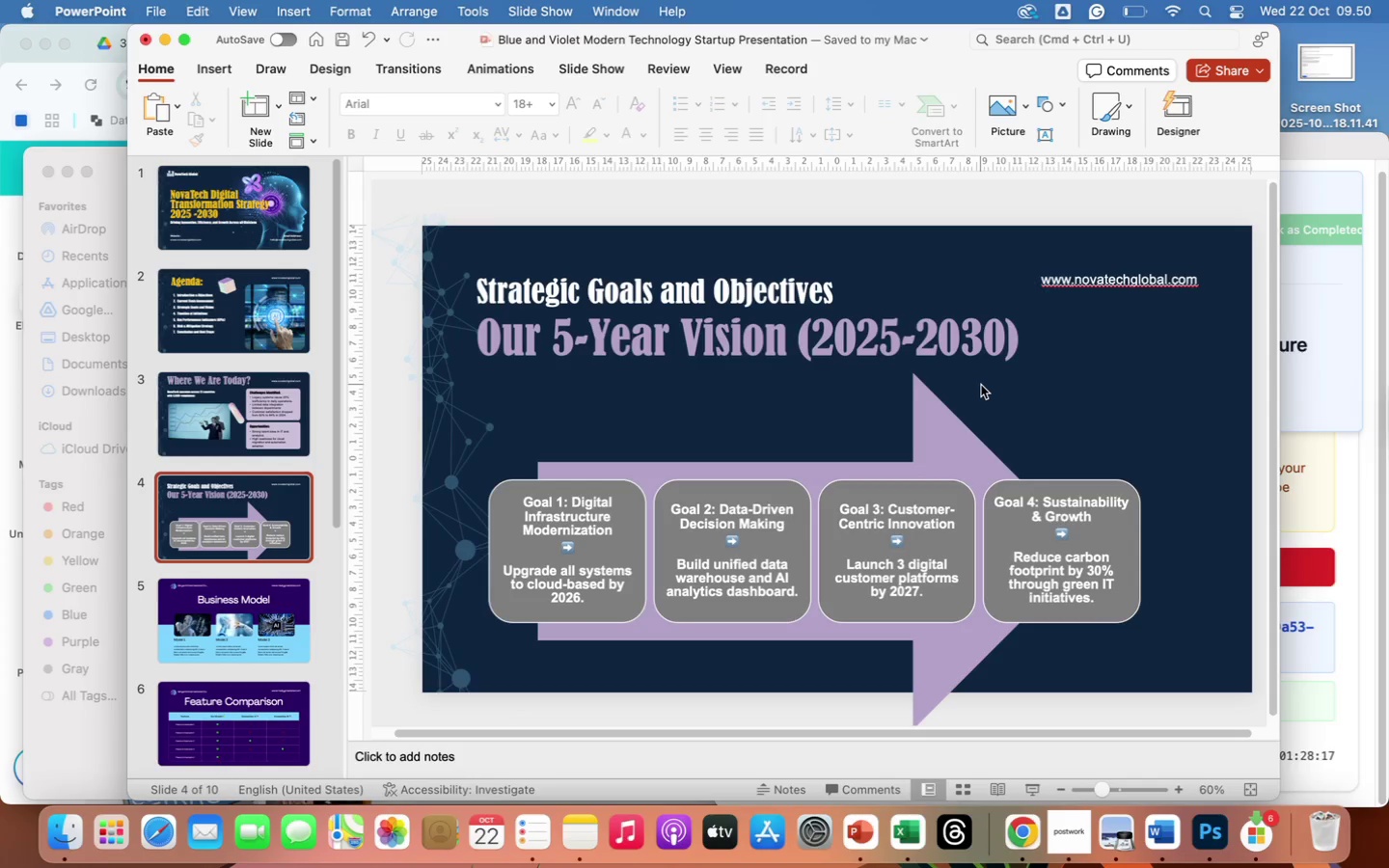 
left_click([1017, 403])
 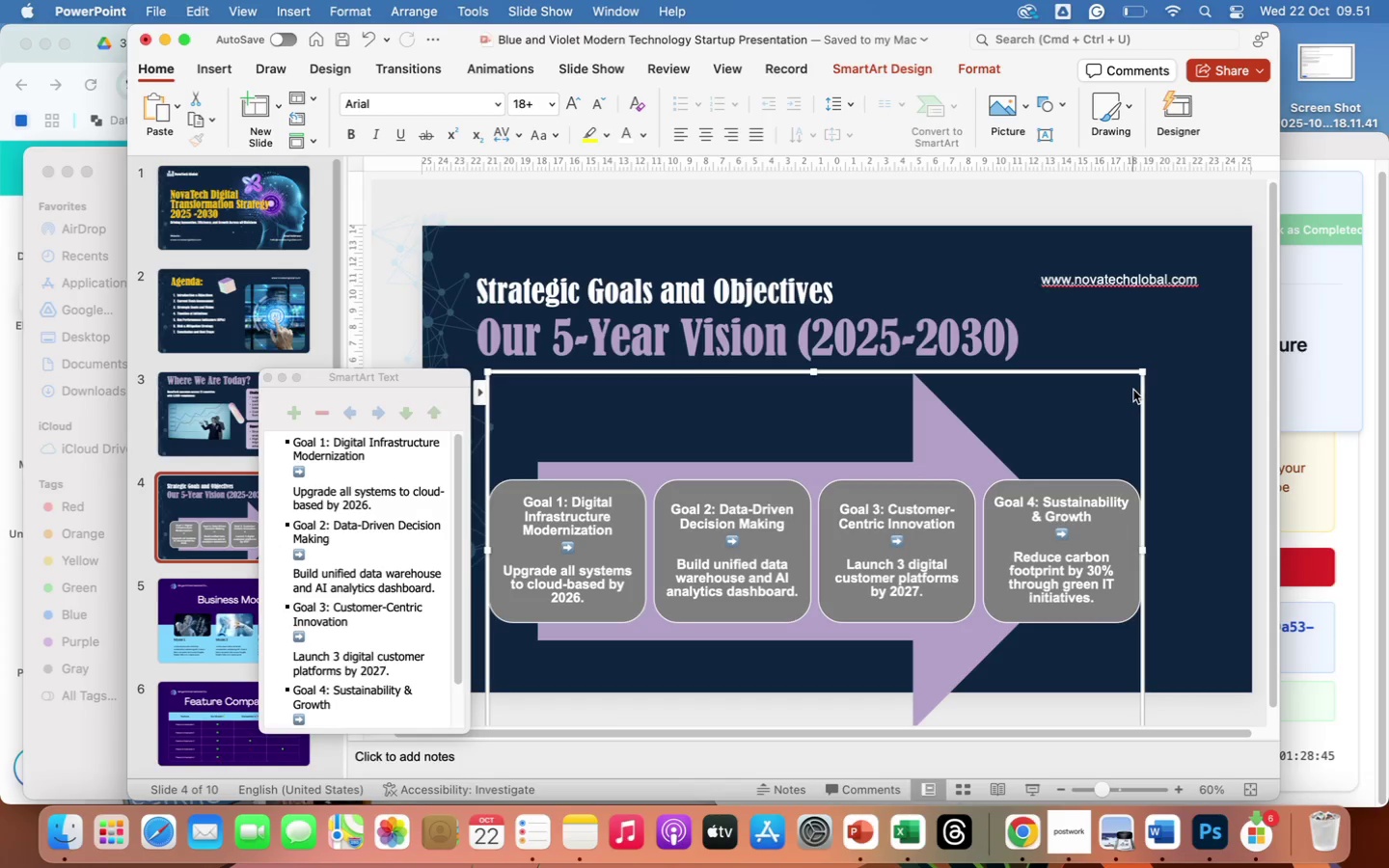 
wait(28.4)
 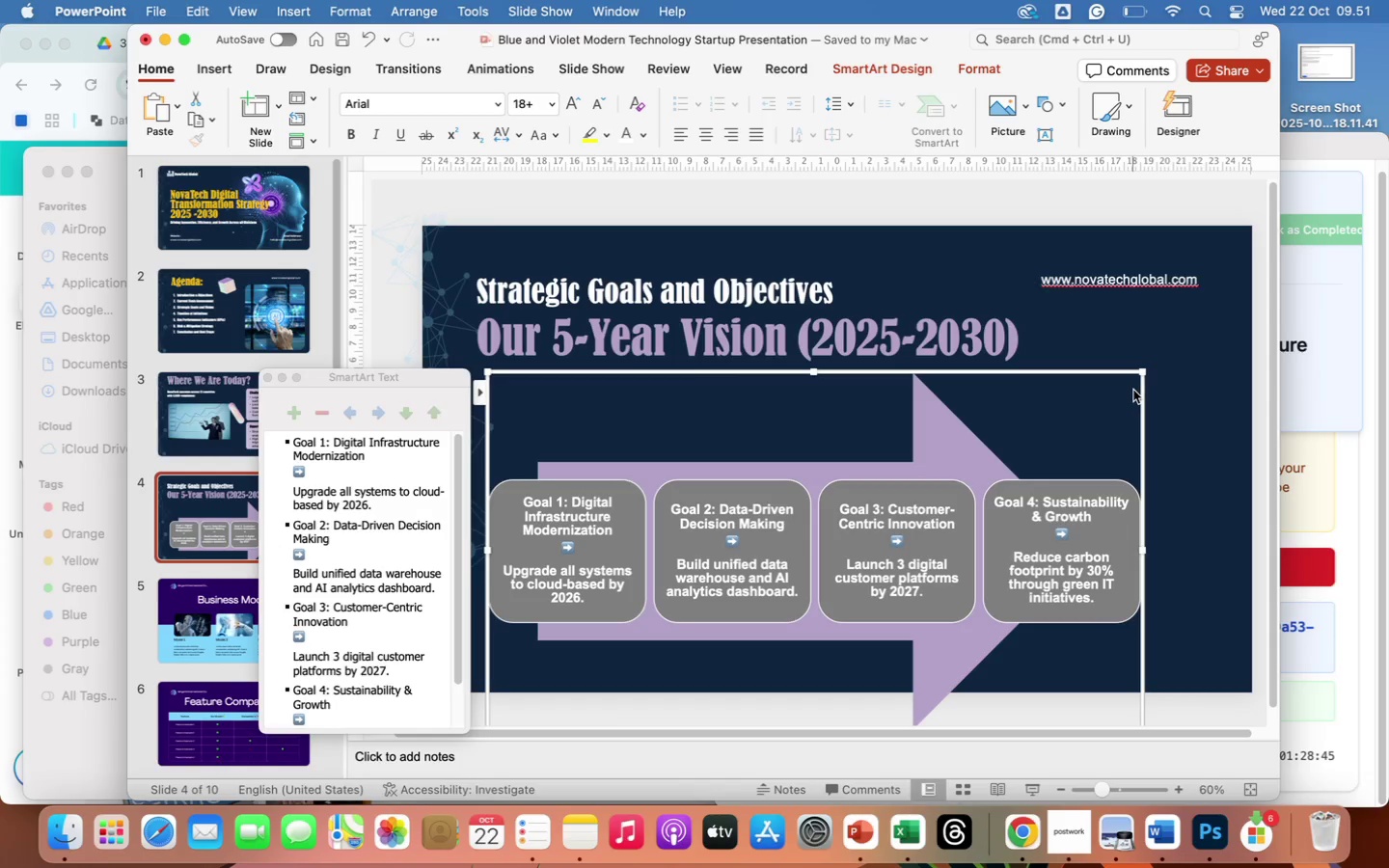 
left_click([927, 202])
 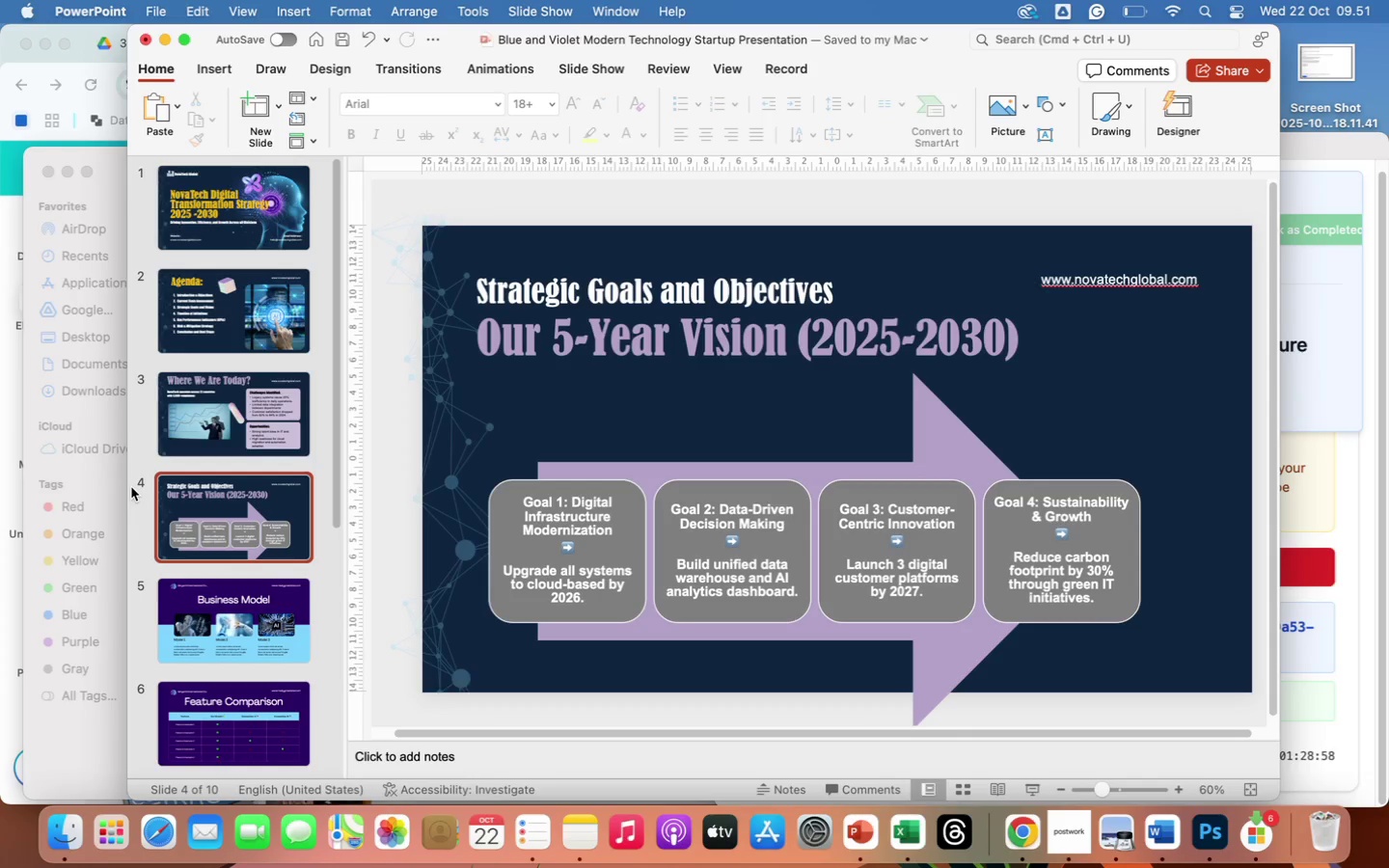 
wait(12.82)
 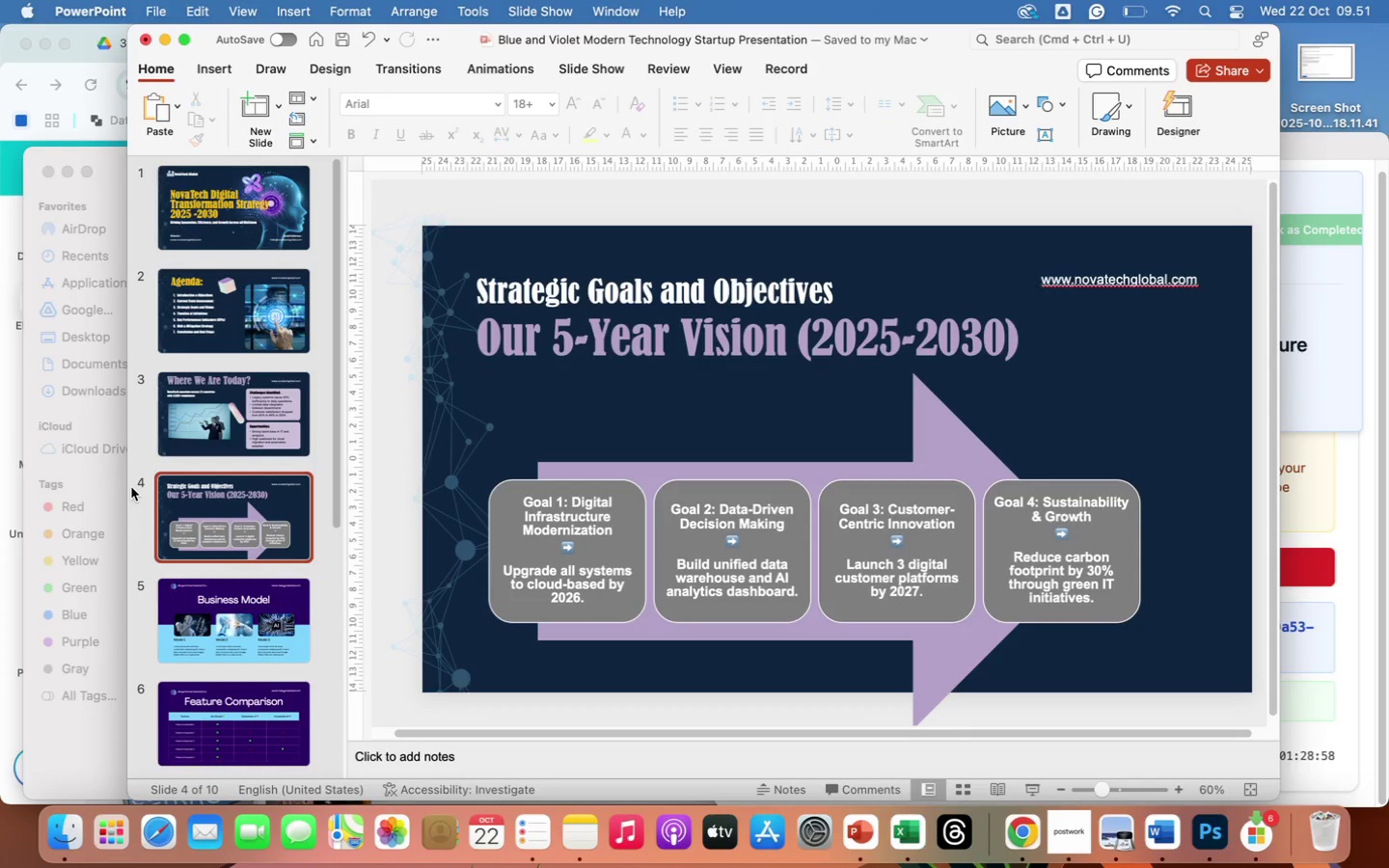 
left_click_drag(start_coordinate=[968, 27], to_coordinate=[937, 151])
 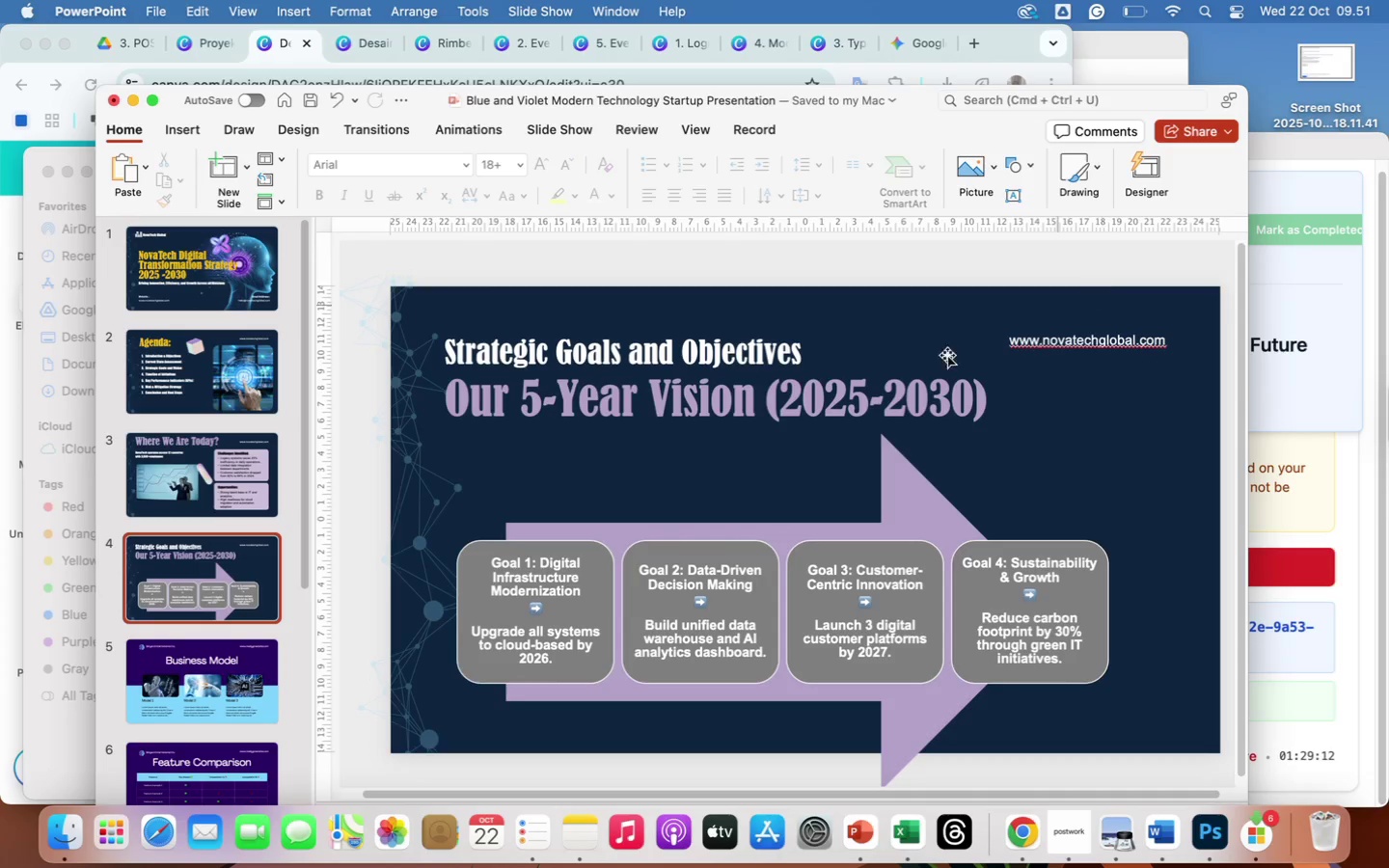 
wait(7.17)
 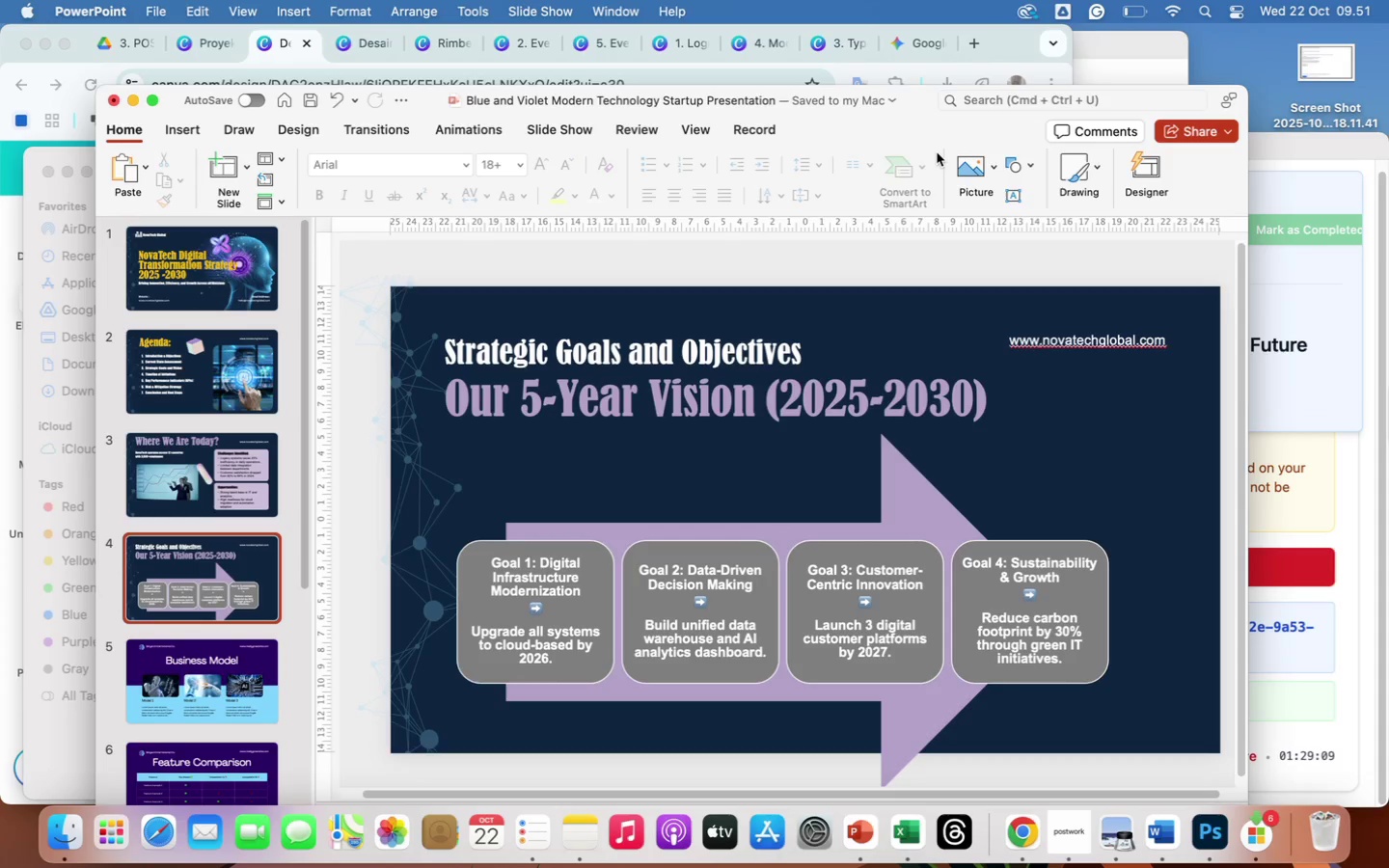 
left_click([34, 344])
 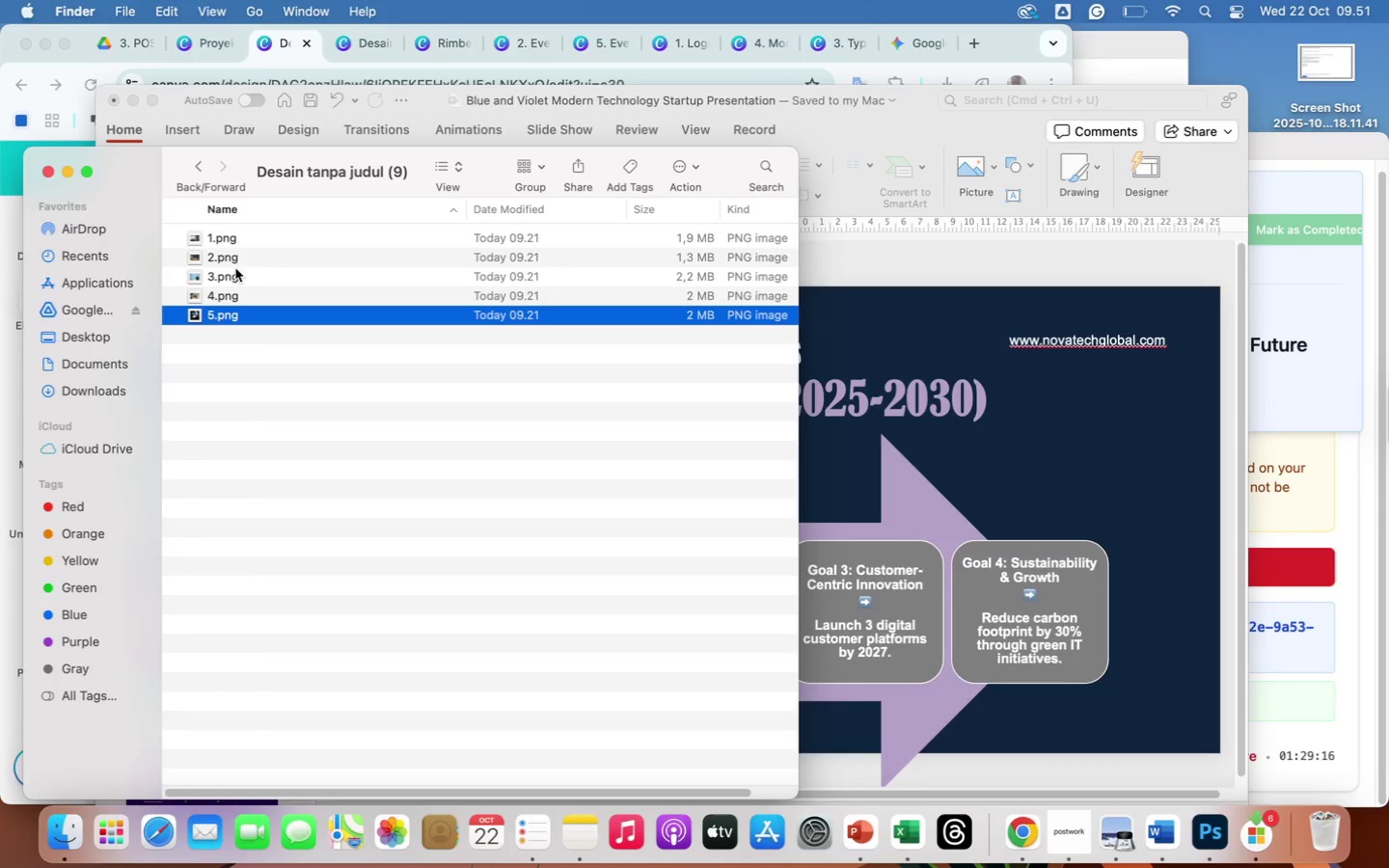 
left_click([197, 169])
 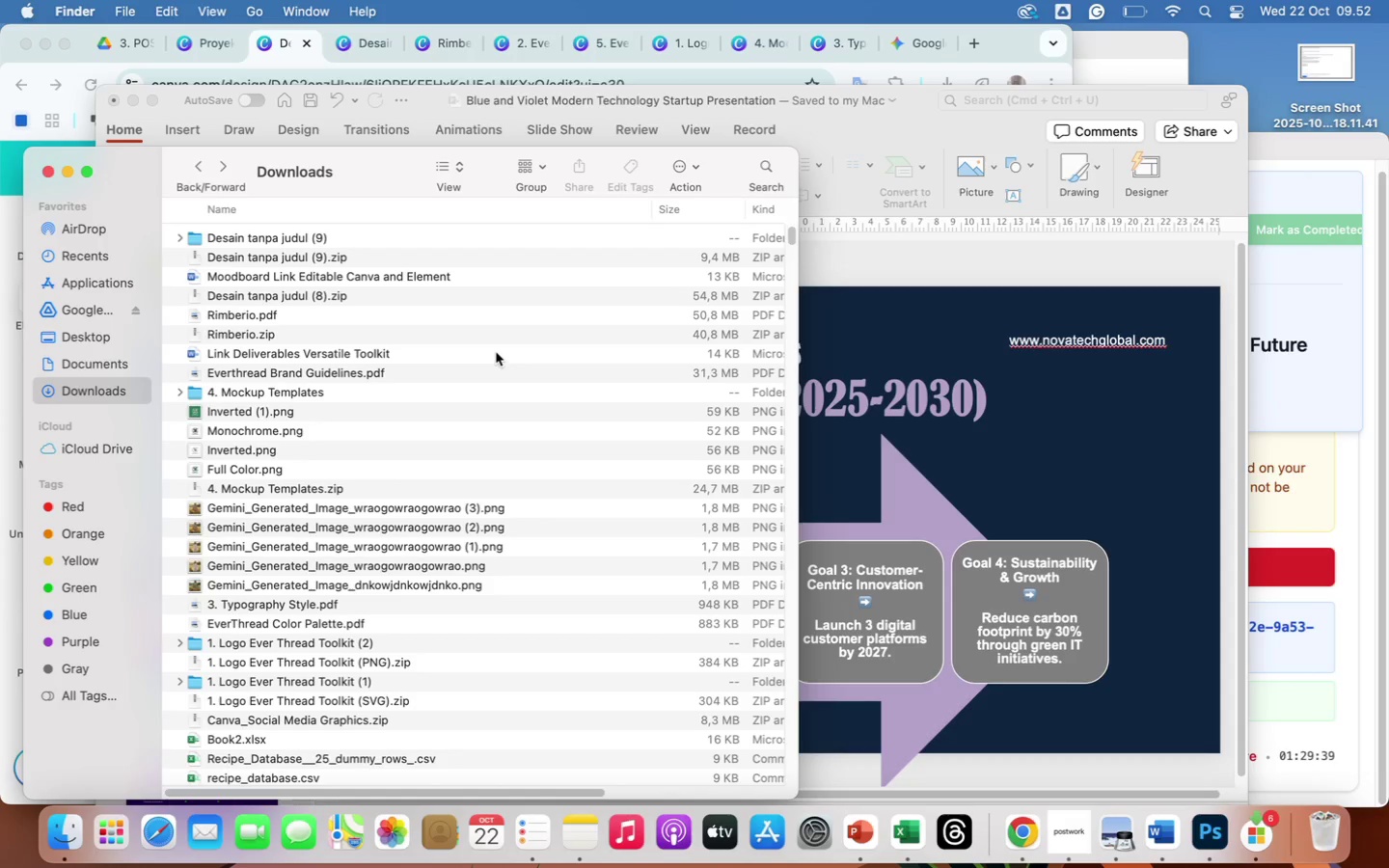 
wait(28.21)
 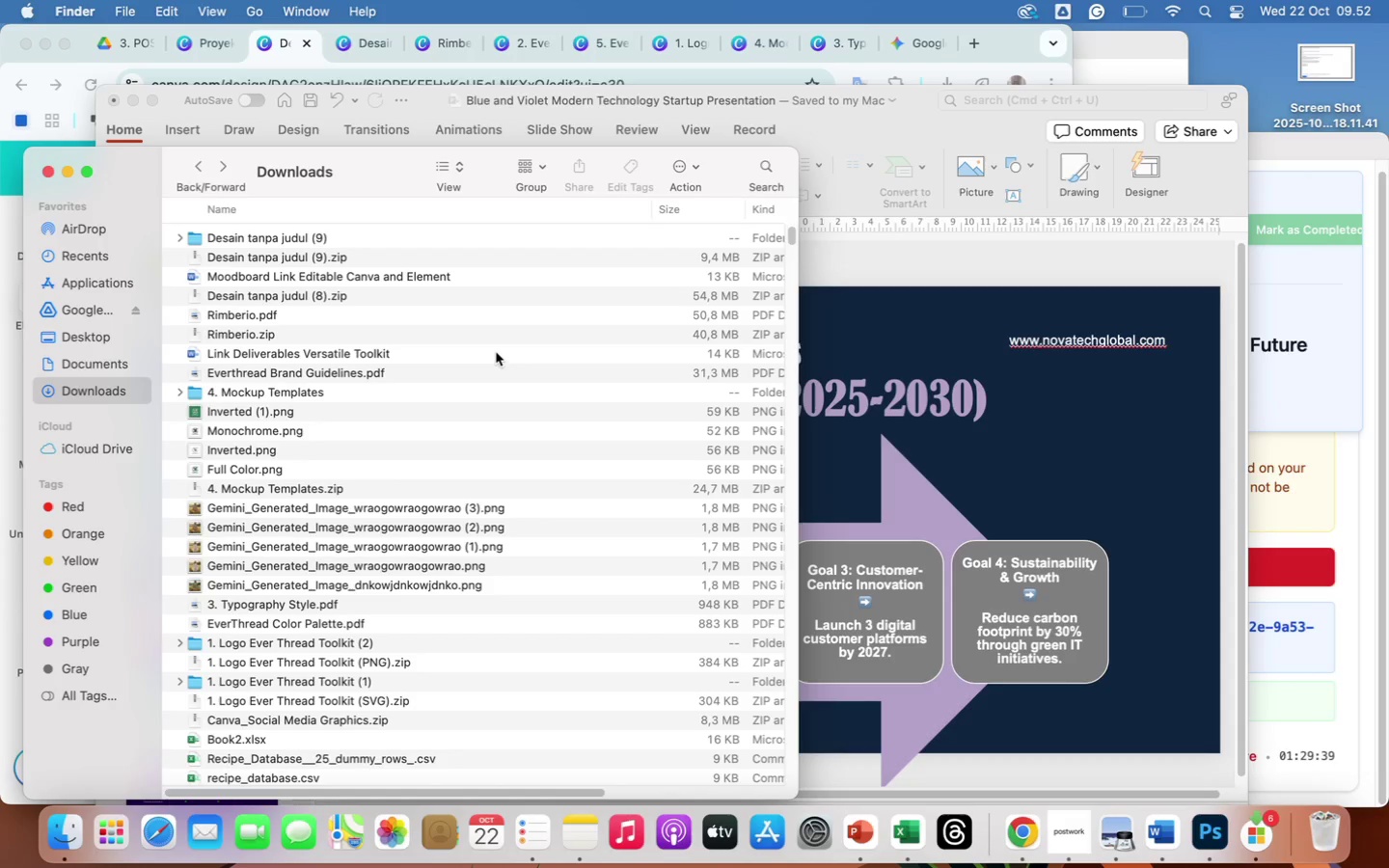 
left_click([975, 300])
 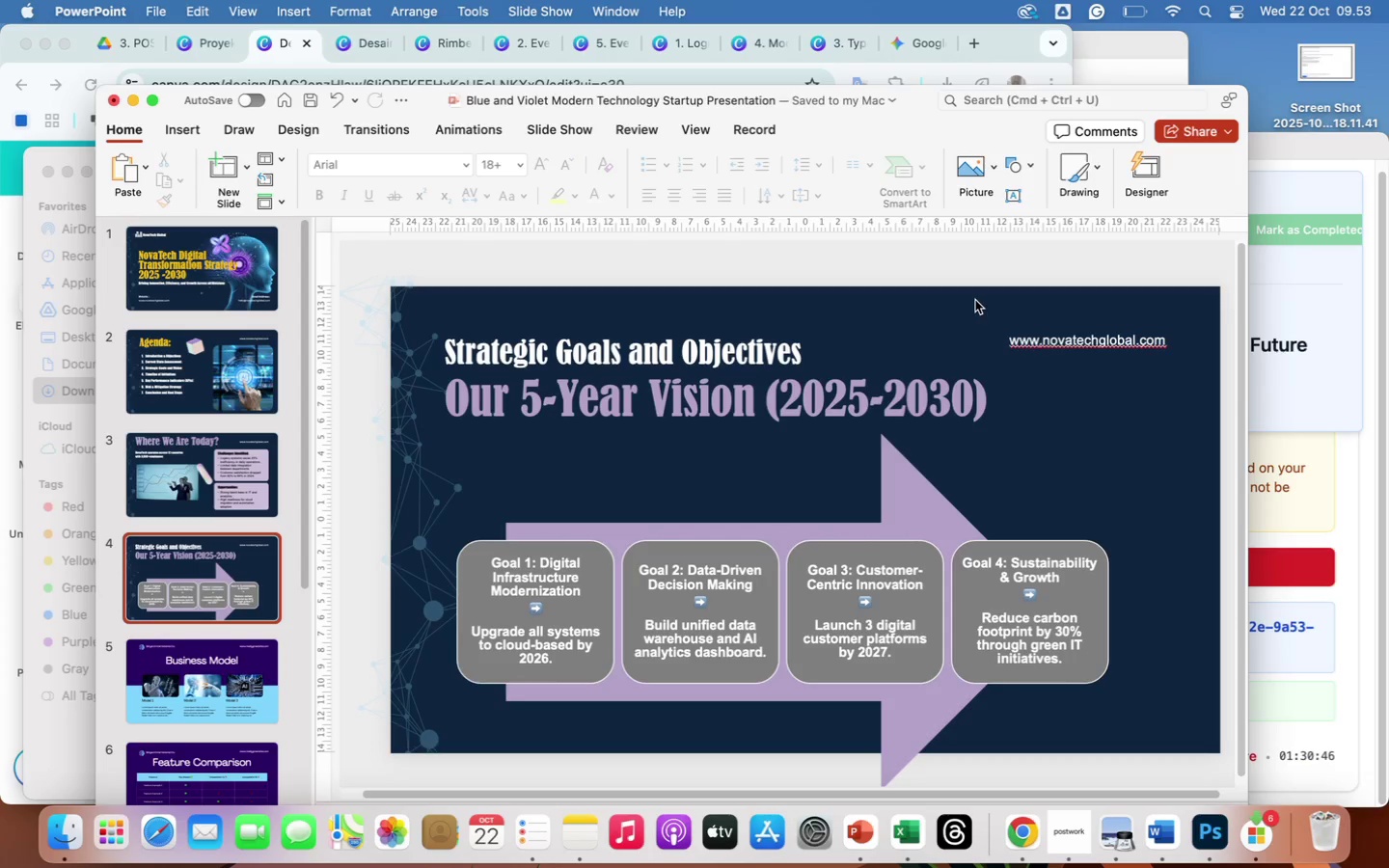 
wait(66.31)
 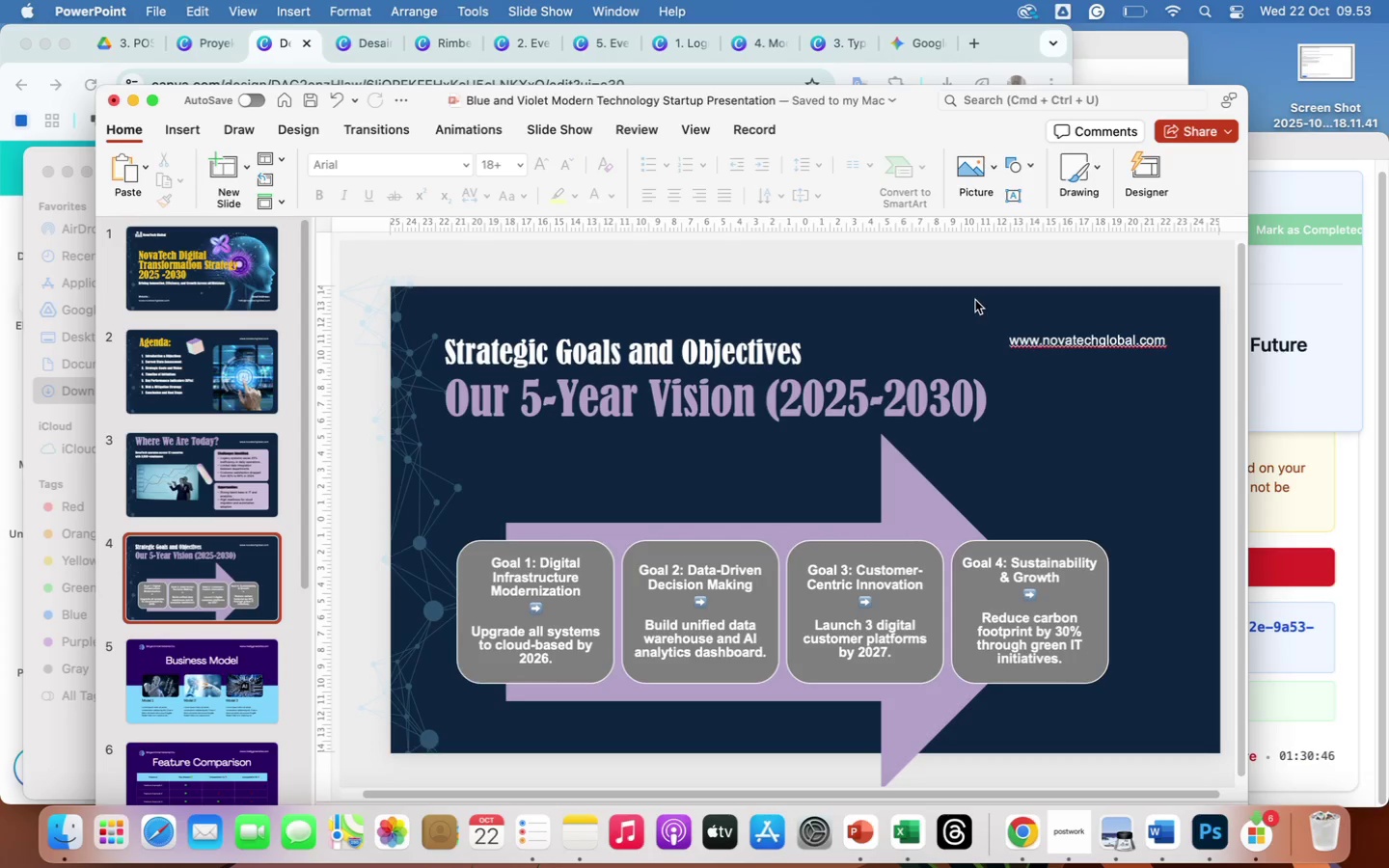 
left_click([1008, 465])
 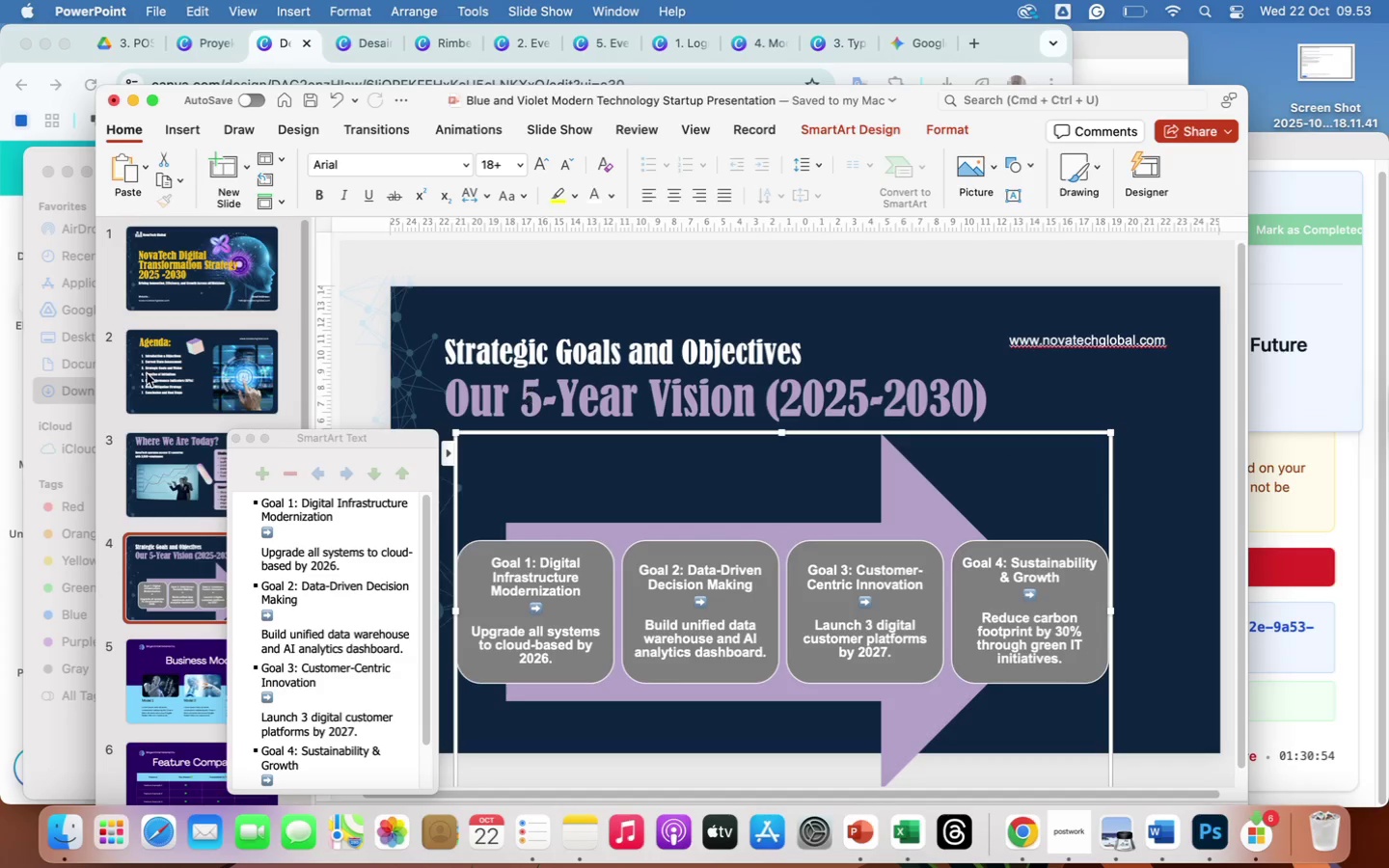 
left_click([28, 339])
 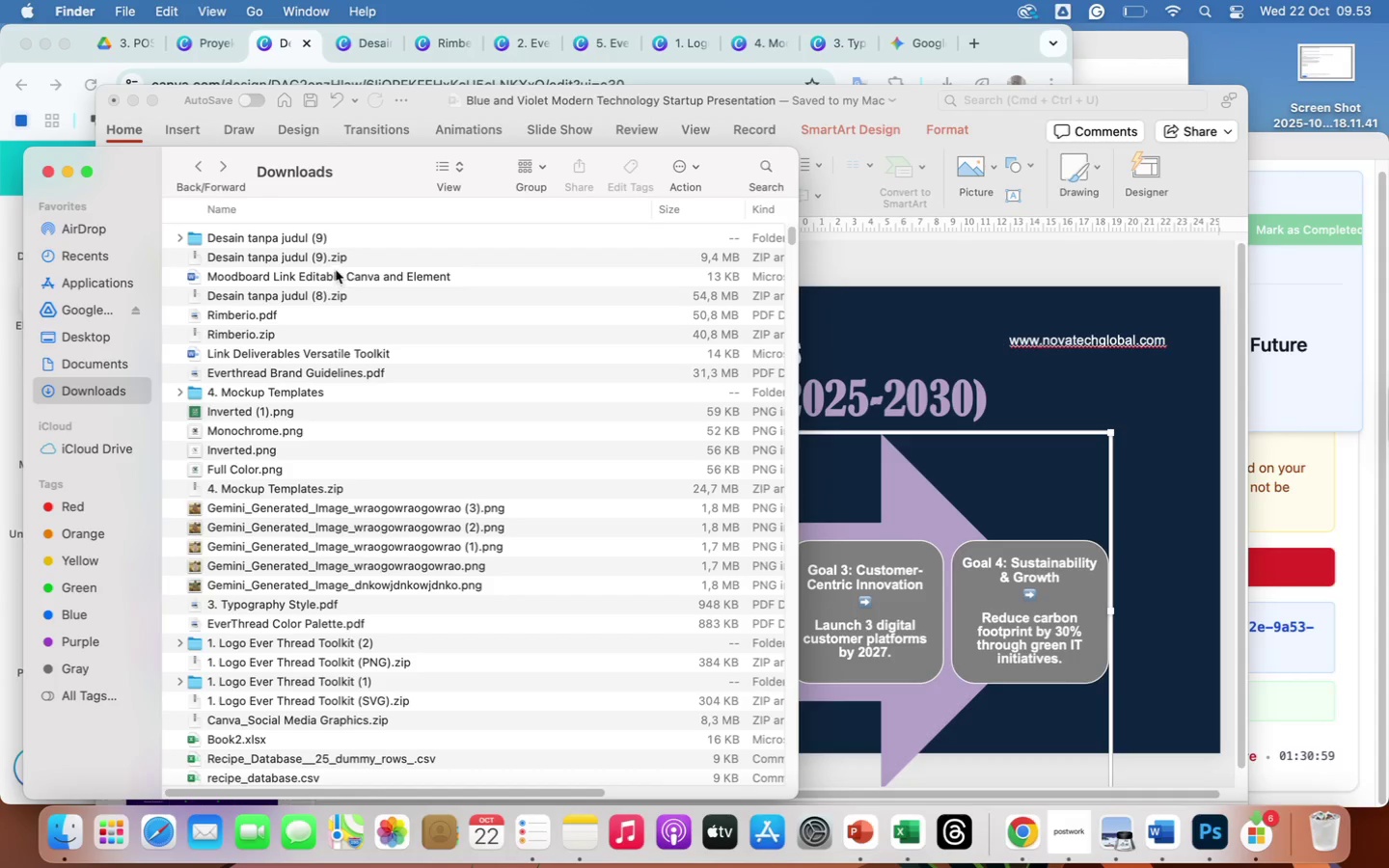 
scroll: coordinate [322, 543], scroll_direction: down, amount: 27.0
 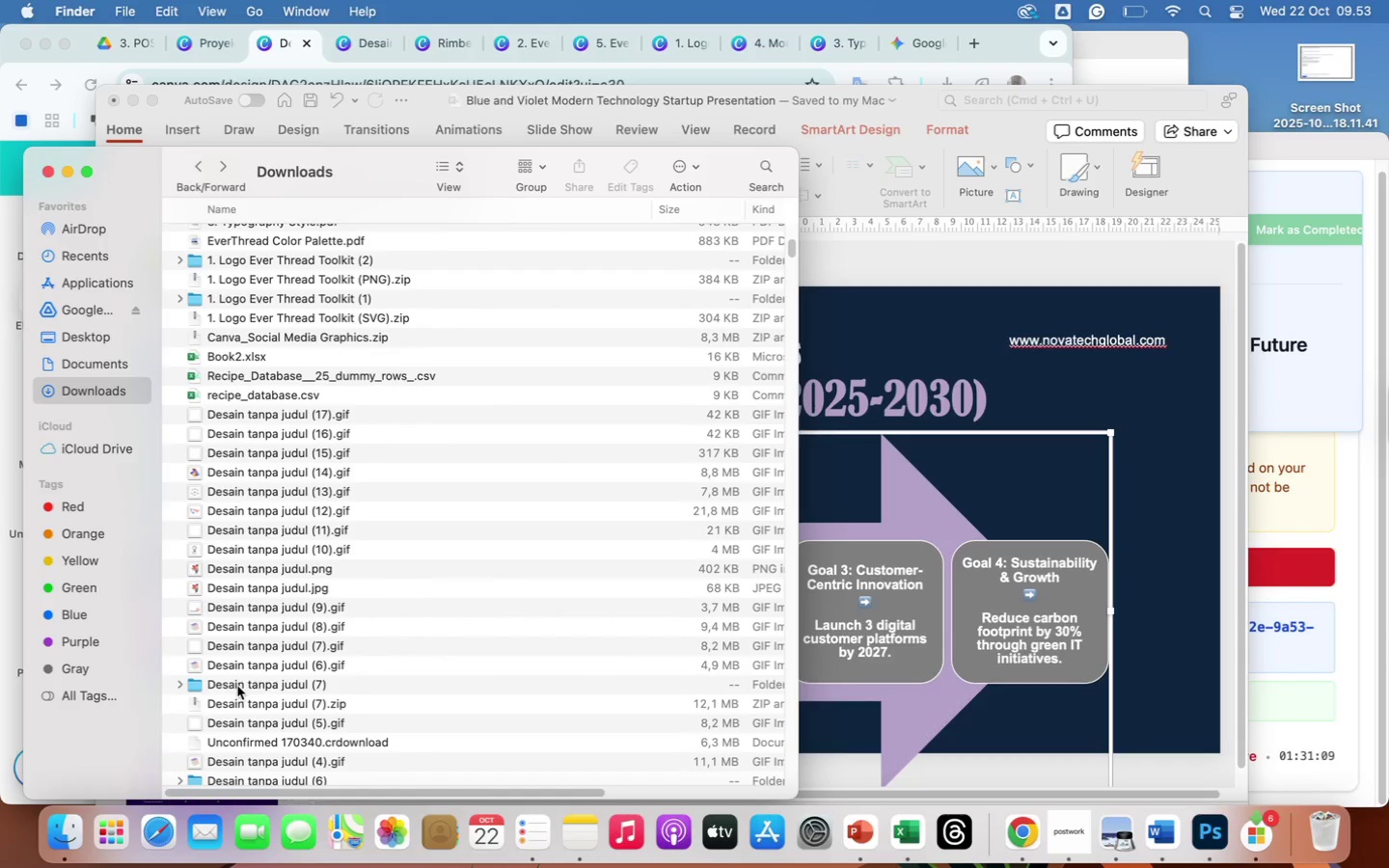 
wait(6.64)
 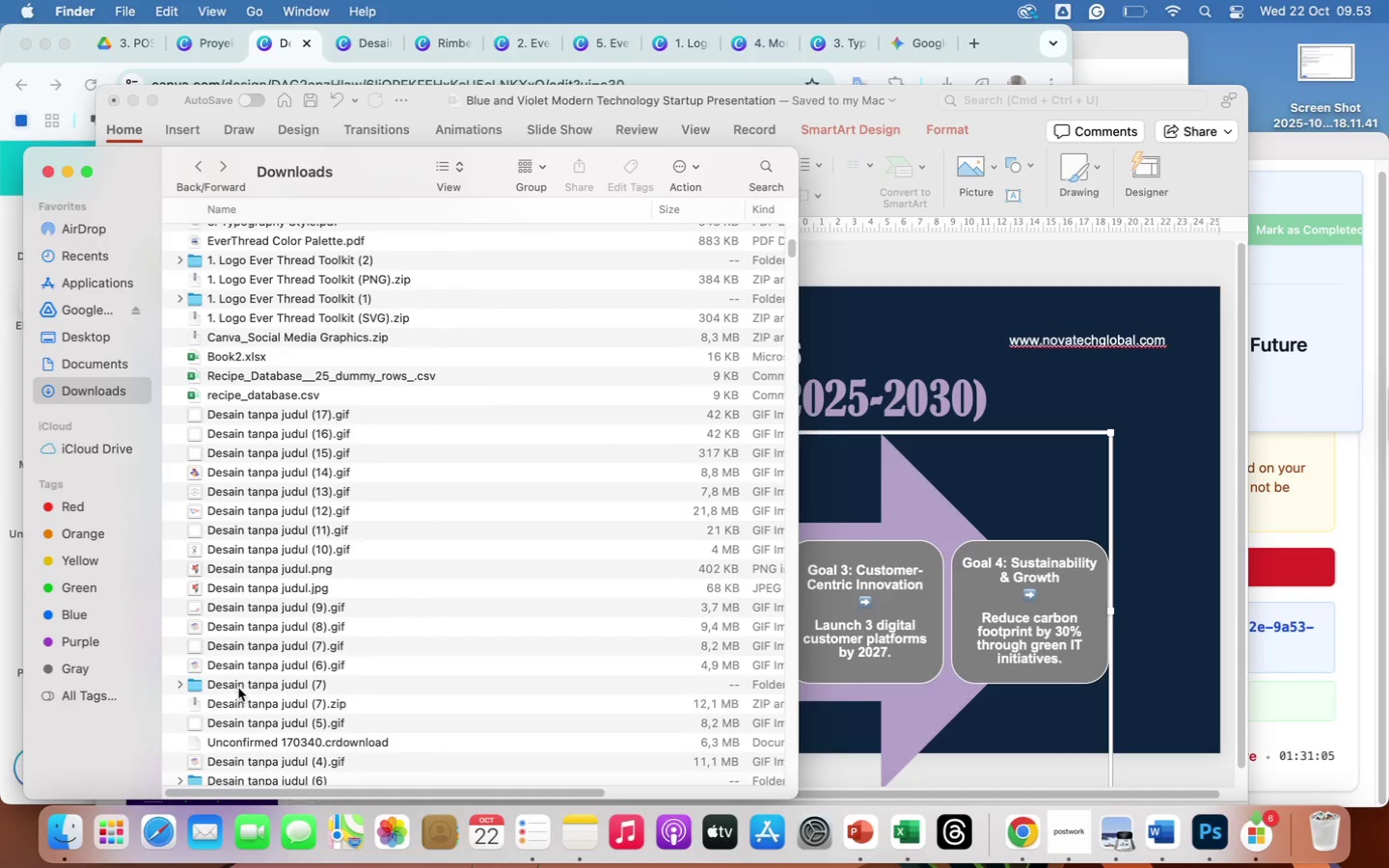 
left_click([259, 488])
 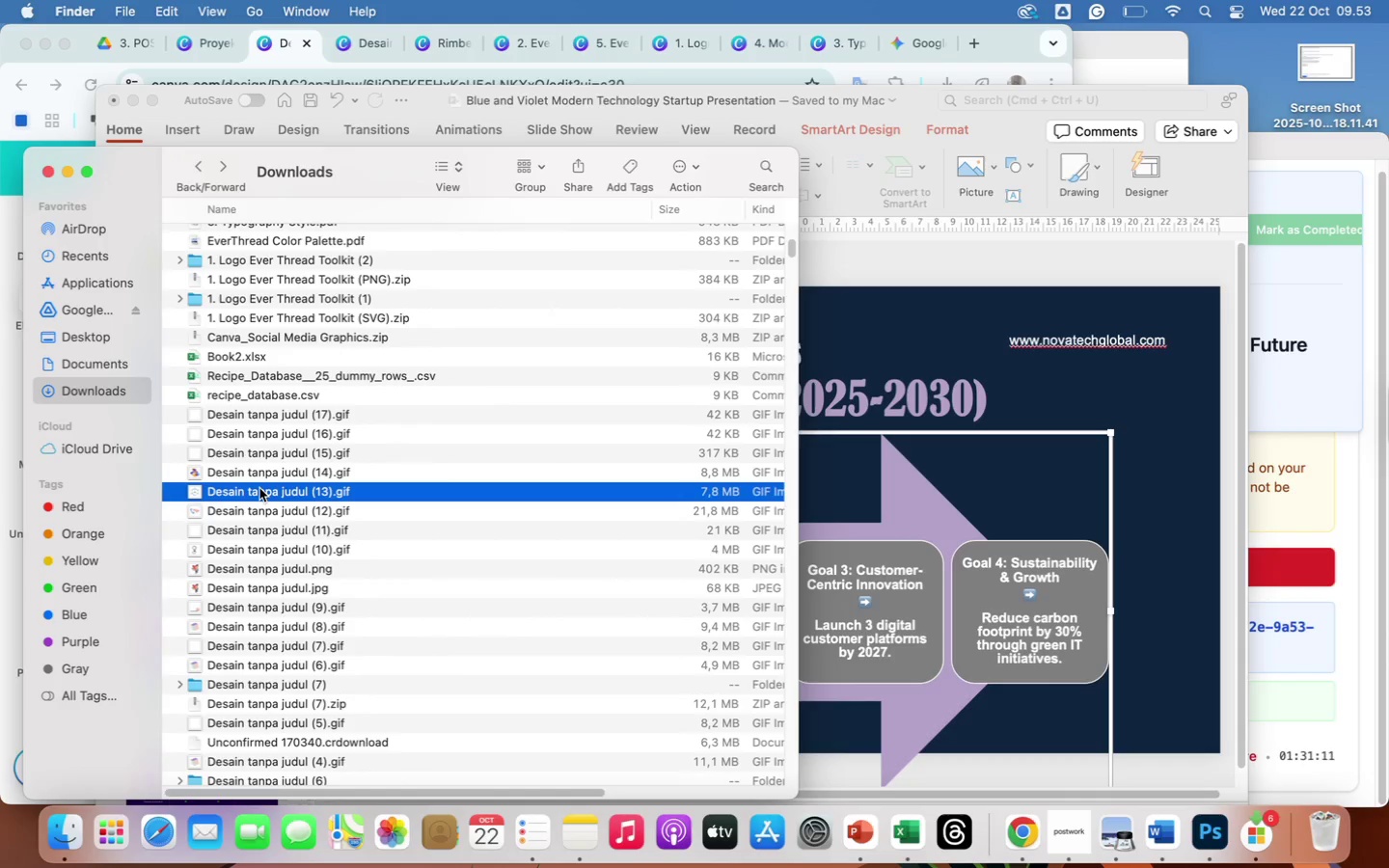 
left_click_drag(start_coordinate=[259, 488], to_coordinate=[1067, 383])
 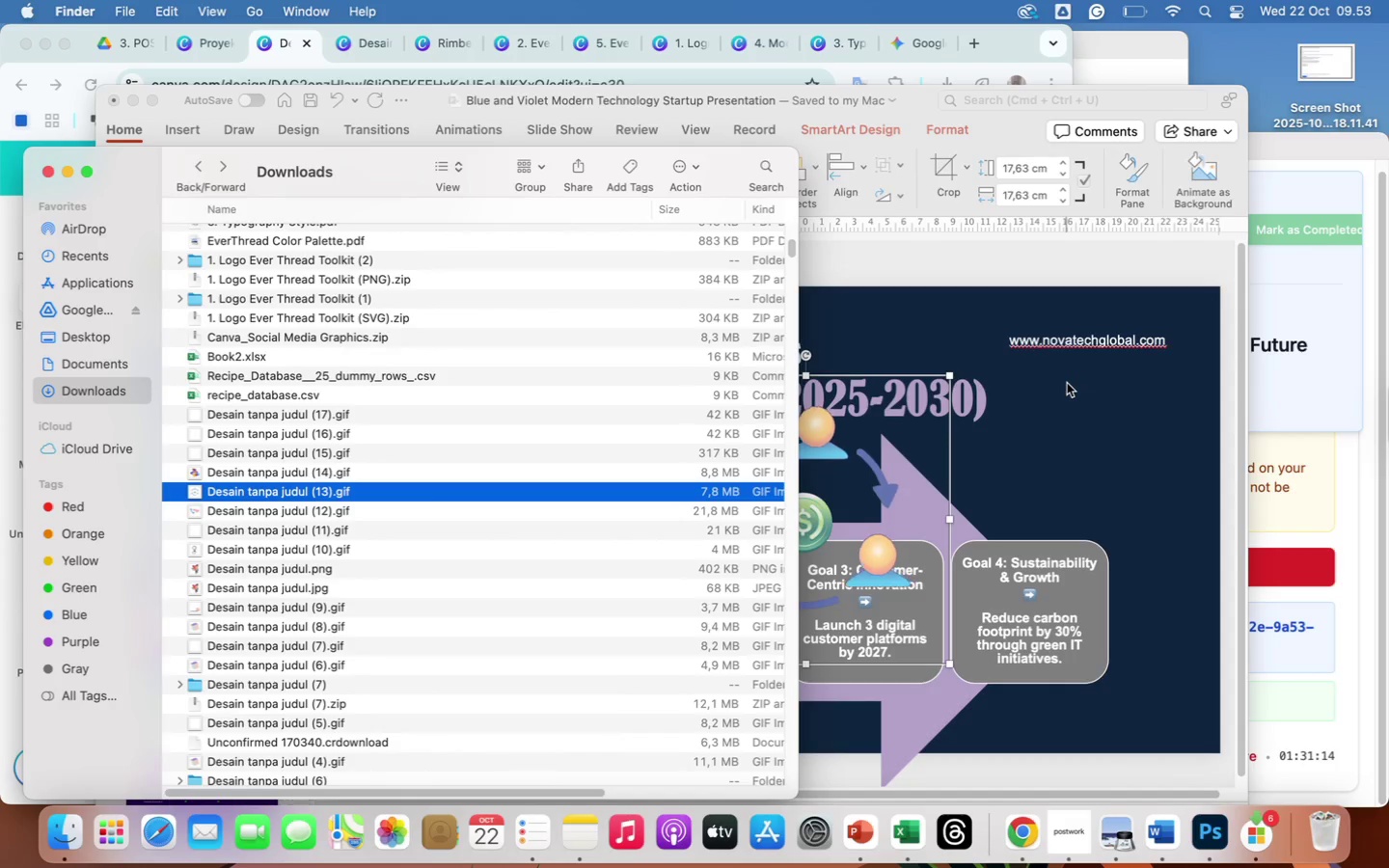 
left_click([1069, 392])
 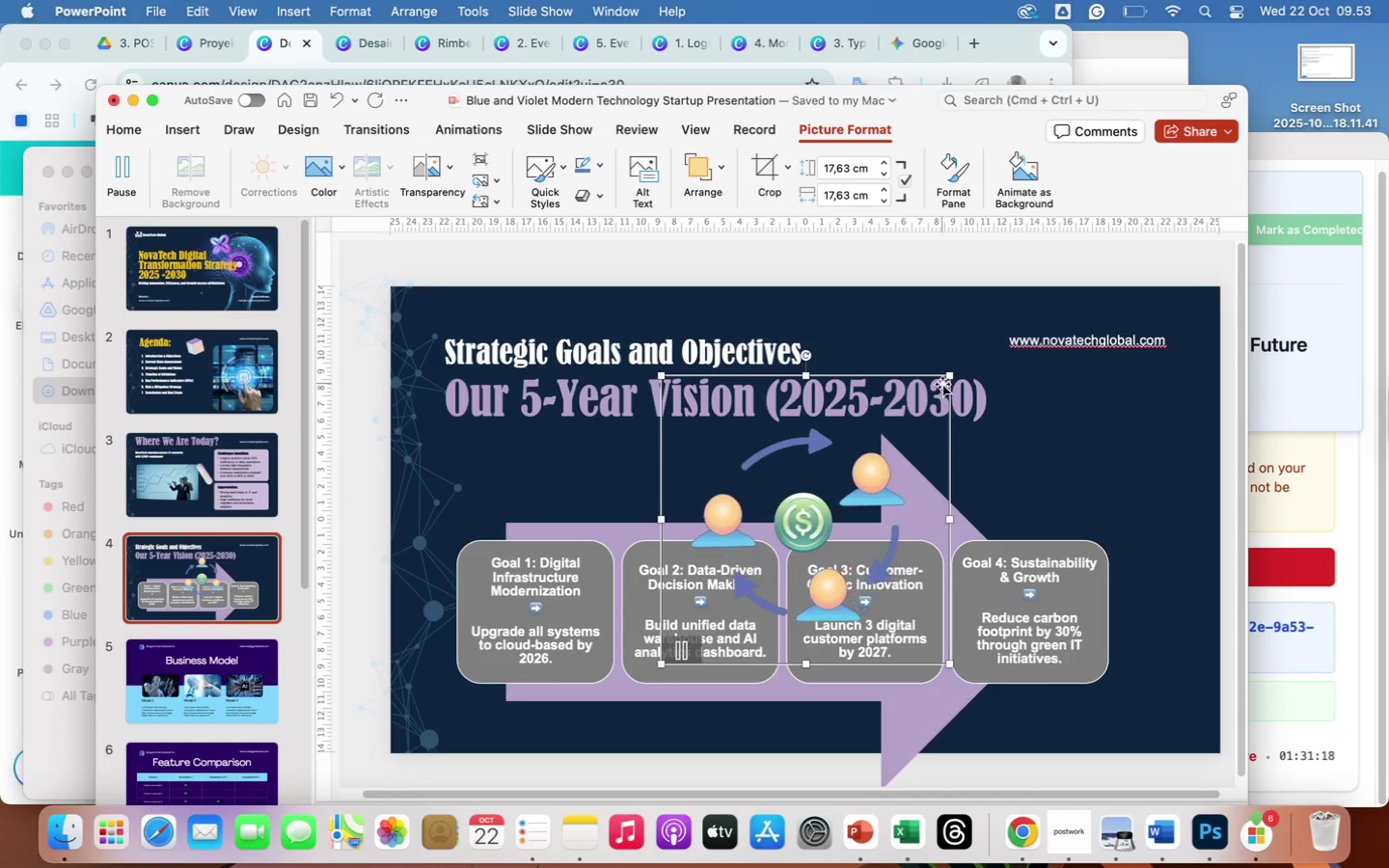 
left_click_drag(start_coordinate=[948, 379], to_coordinate=[879, 442])
 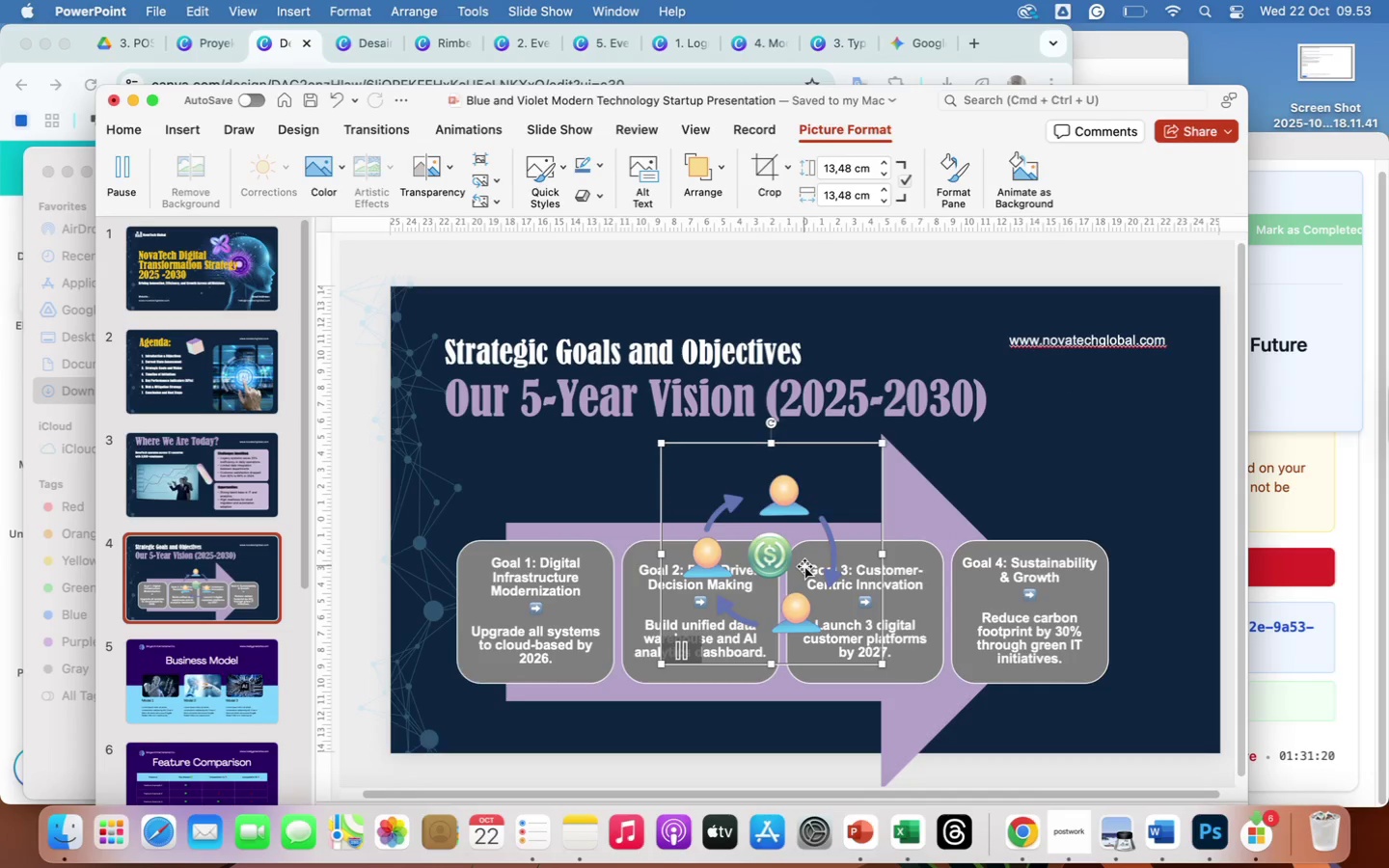 
left_click_drag(start_coordinate=[804, 566], to_coordinate=[1146, 460])
 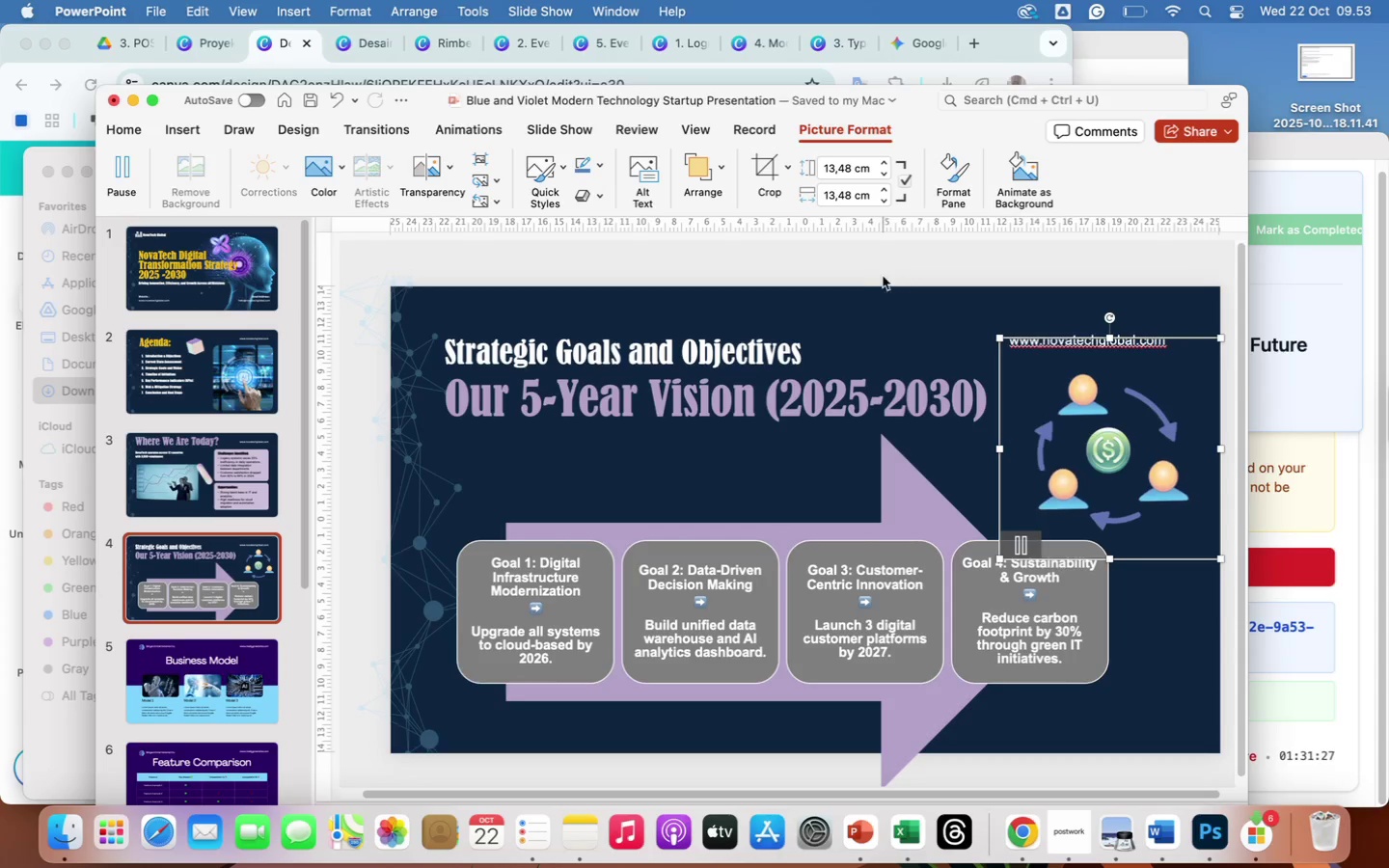 
left_click([869, 264])
 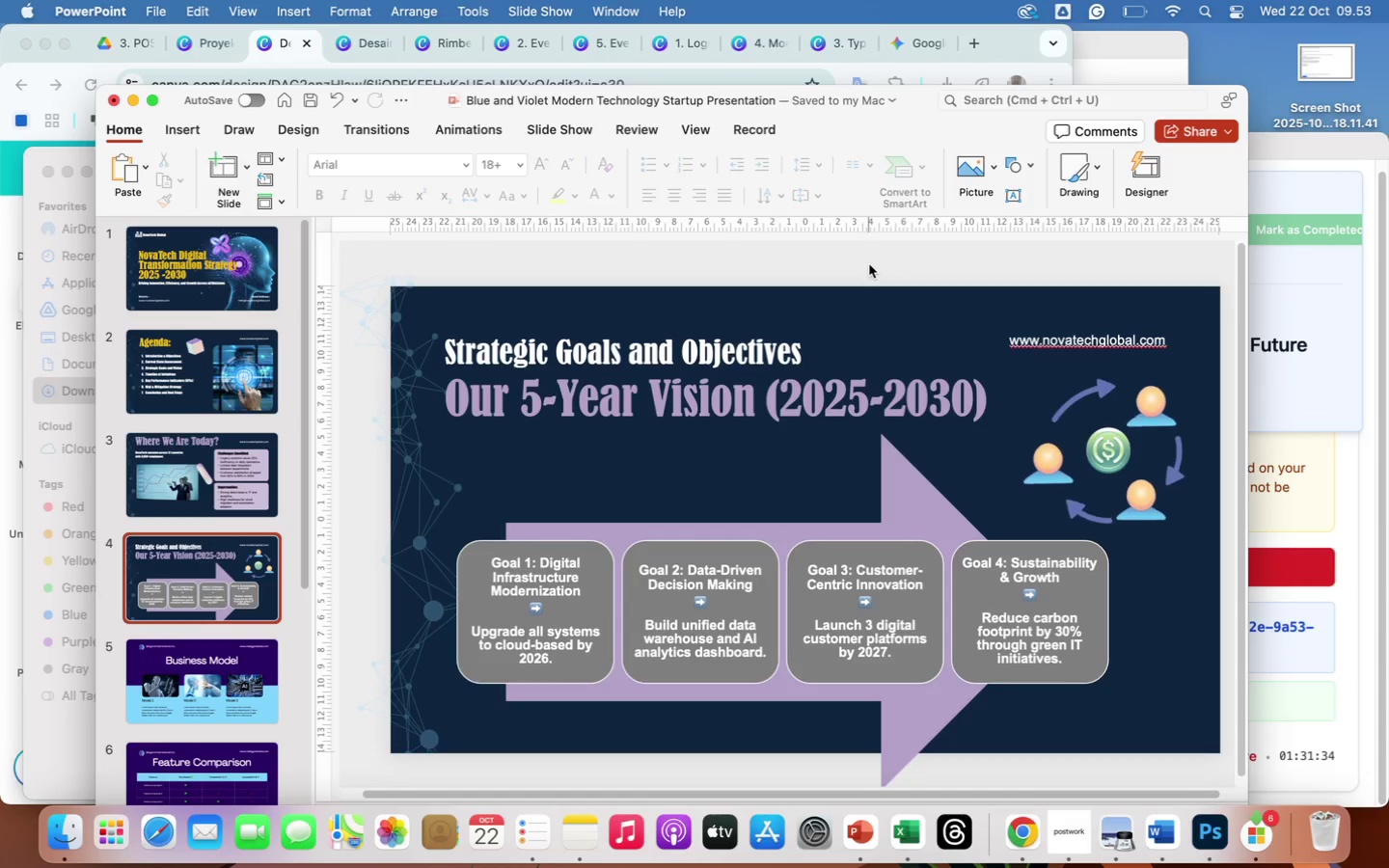 
wait(8.0)
 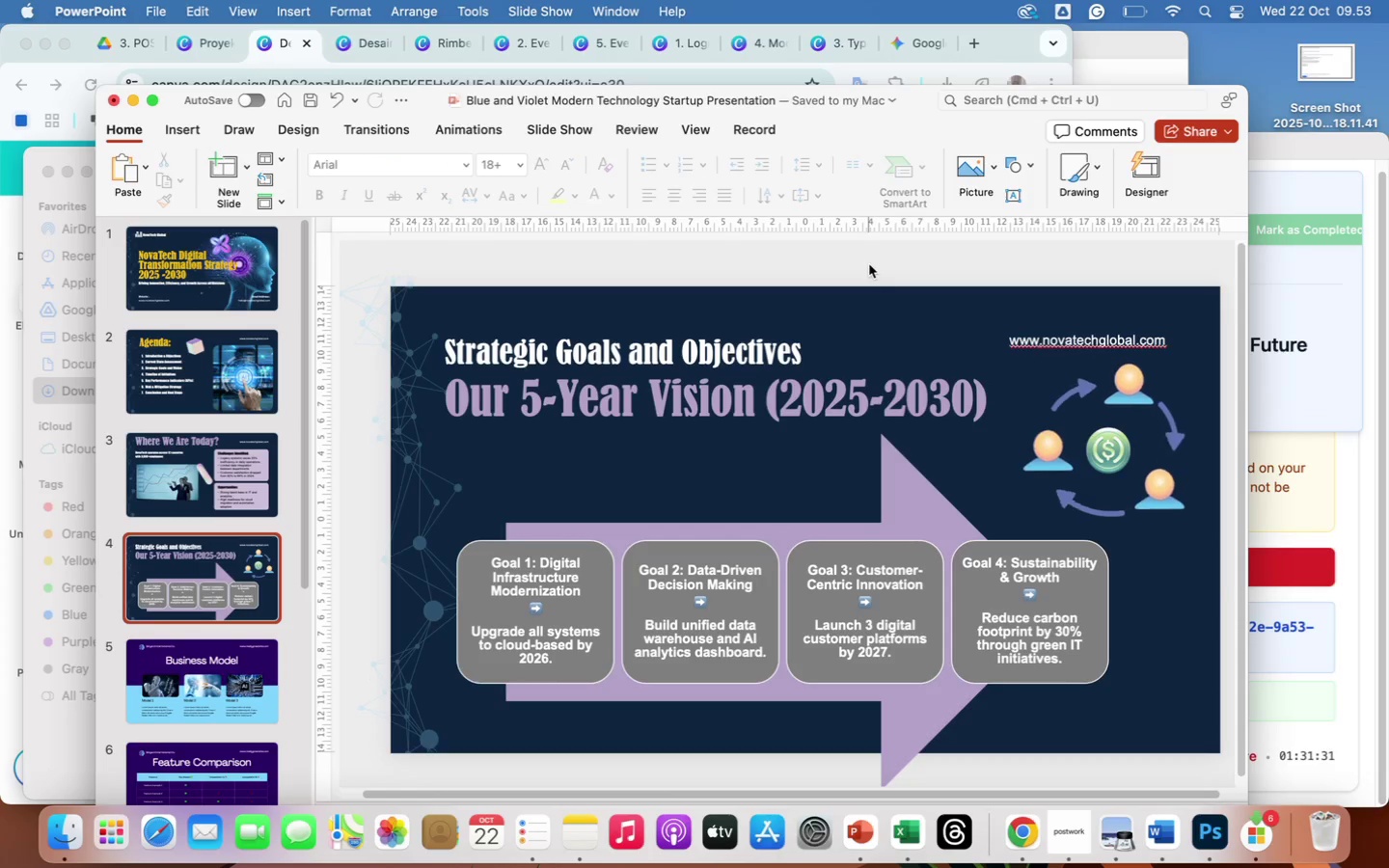 
left_click([1042, 574])
 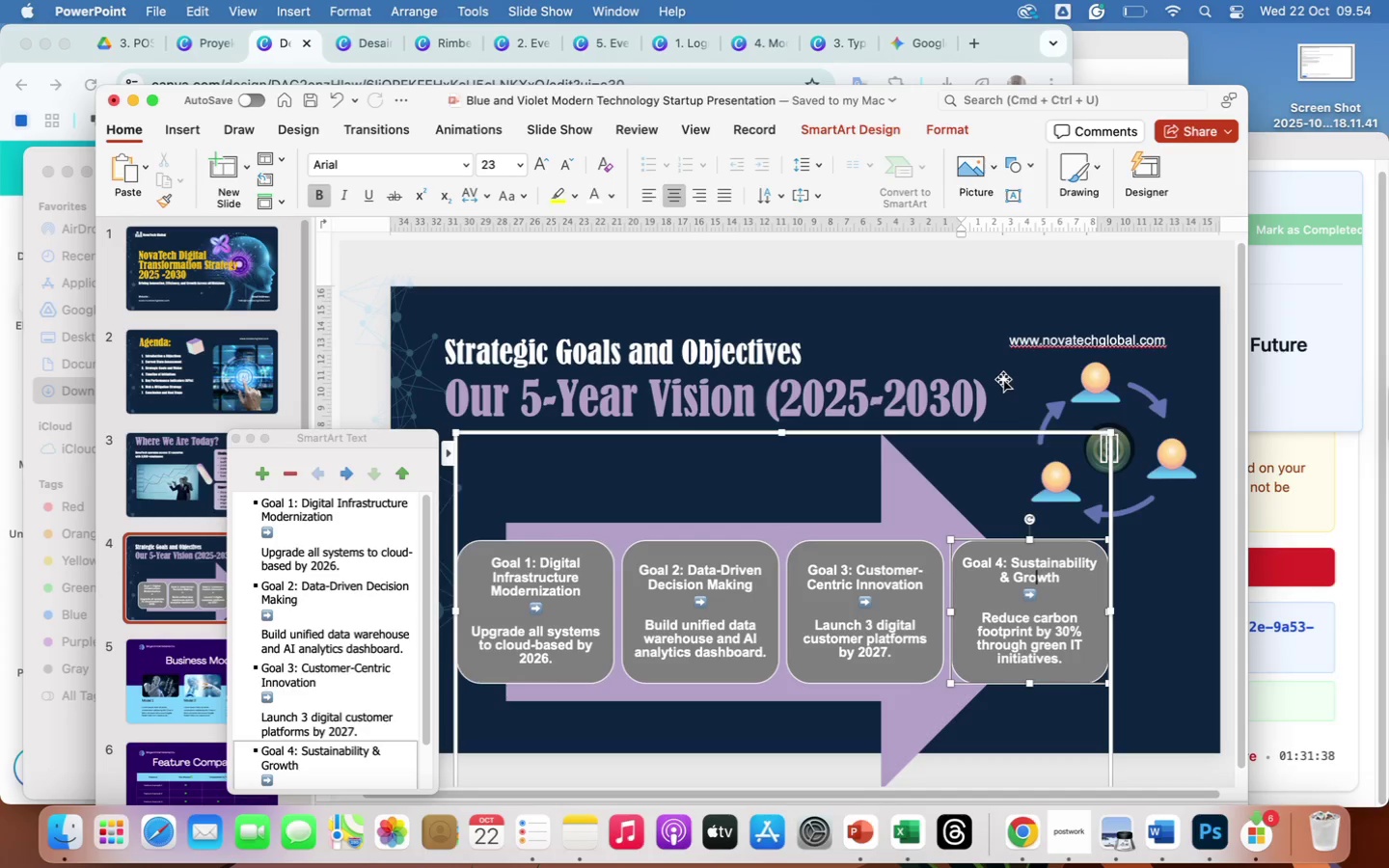 
left_click([953, 261])
 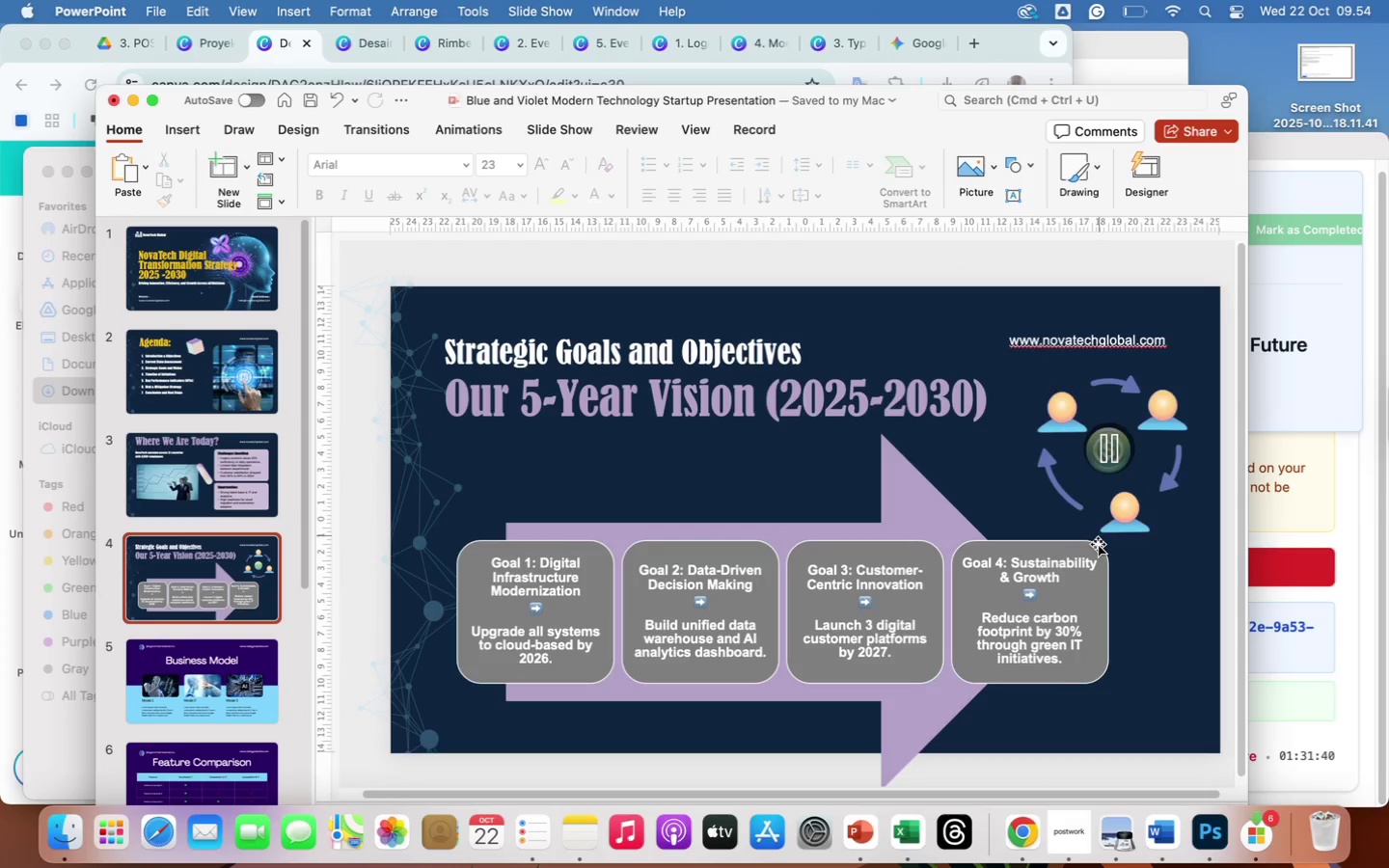 
left_click([1084, 596])
 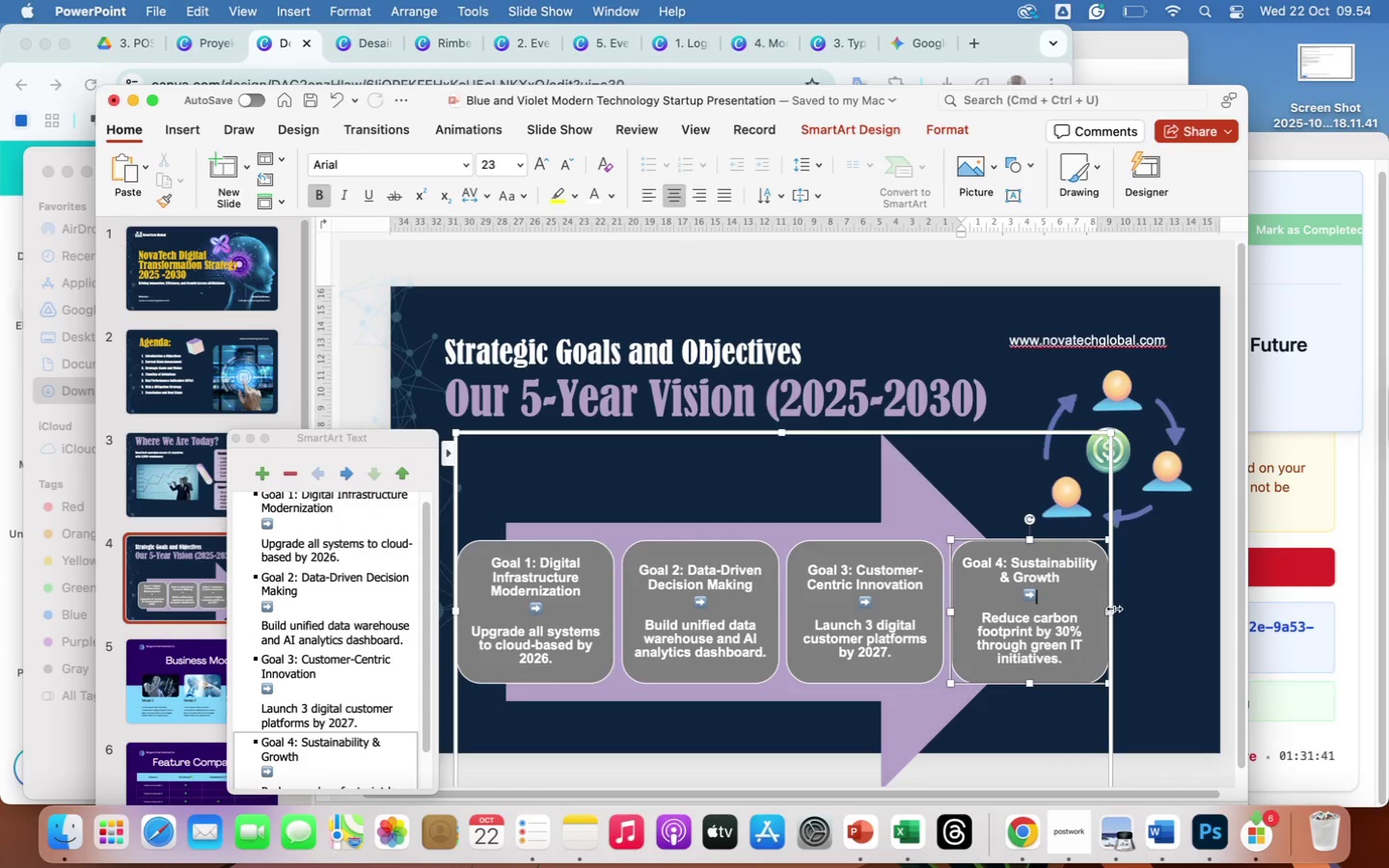 
left_click_drag(start_coordinate=[1112, 609], to_coordinate=[1141, 610])
 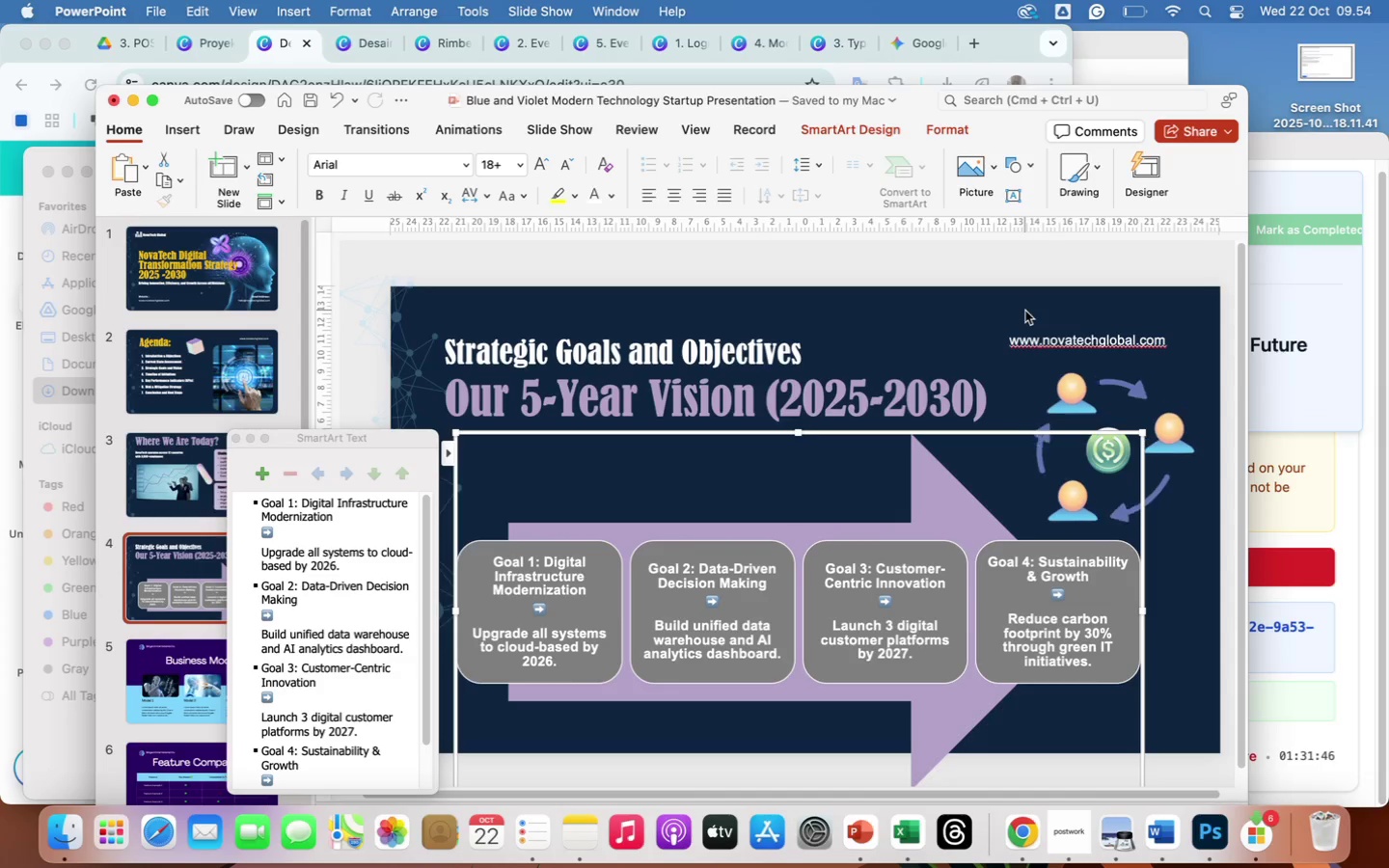 
wait(5.19)
 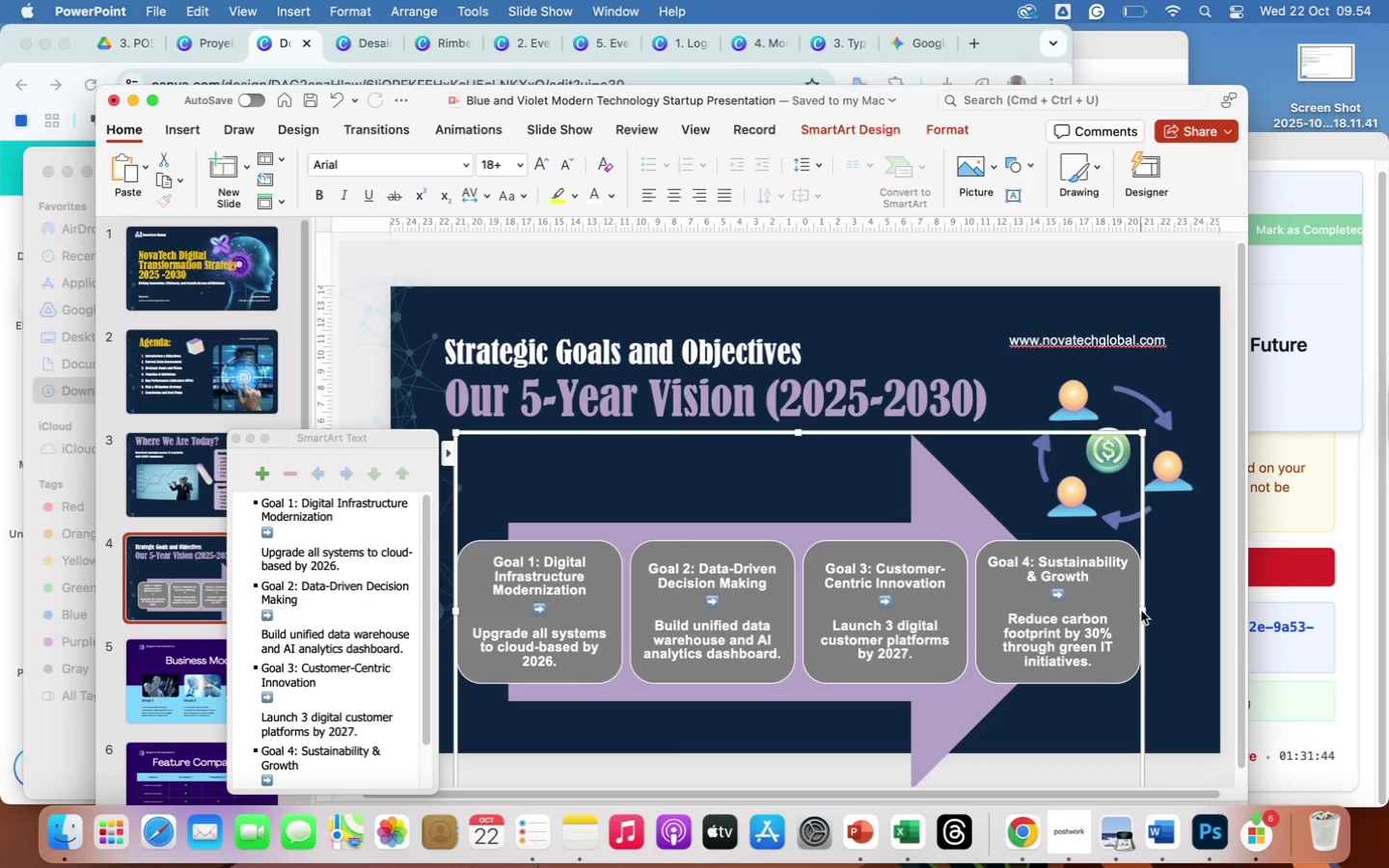 
left_click([986, 267])
 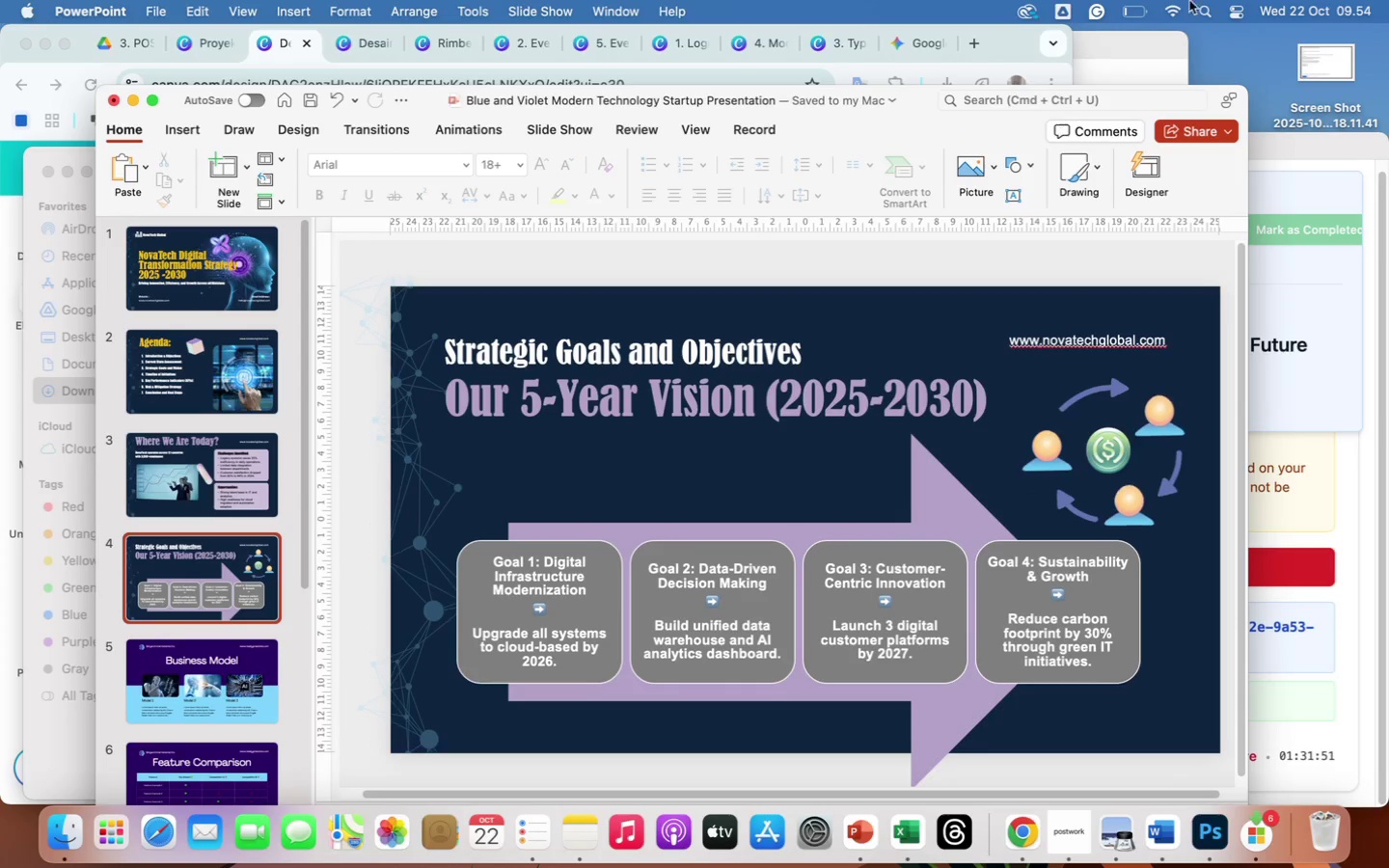 
left_click([1134, 15])
 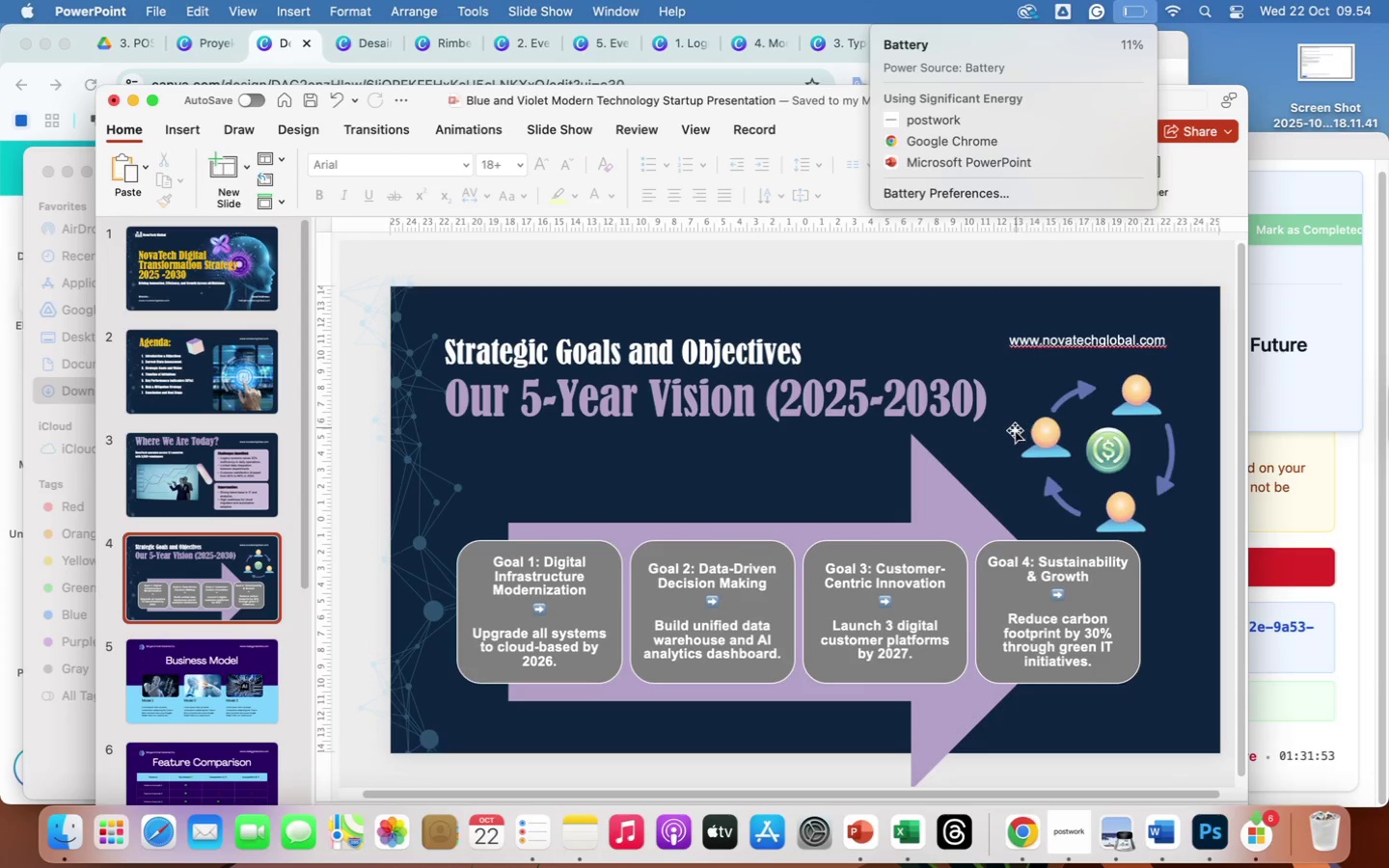 
left_click([979, 476])
 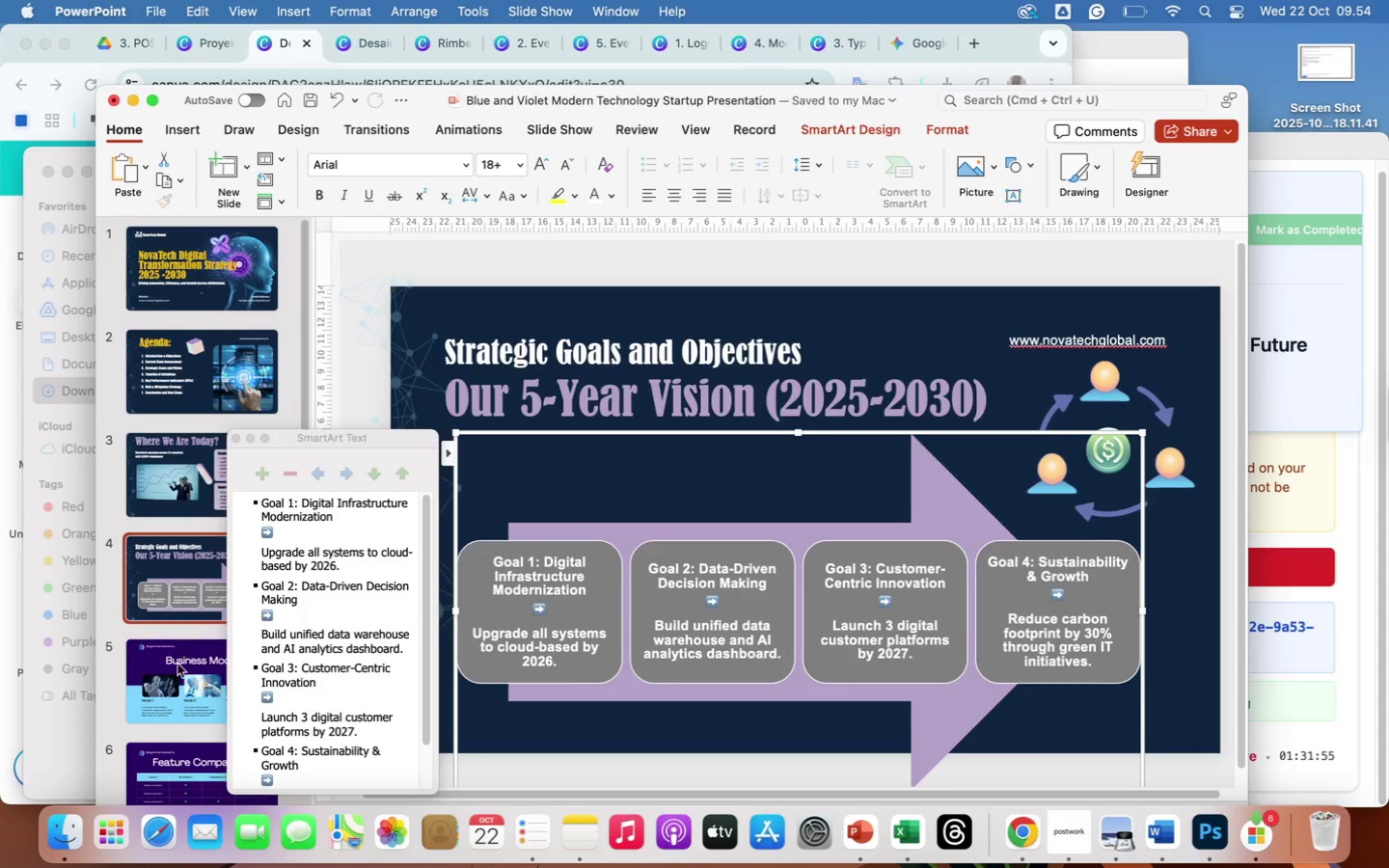 
left_click([177, 665])
 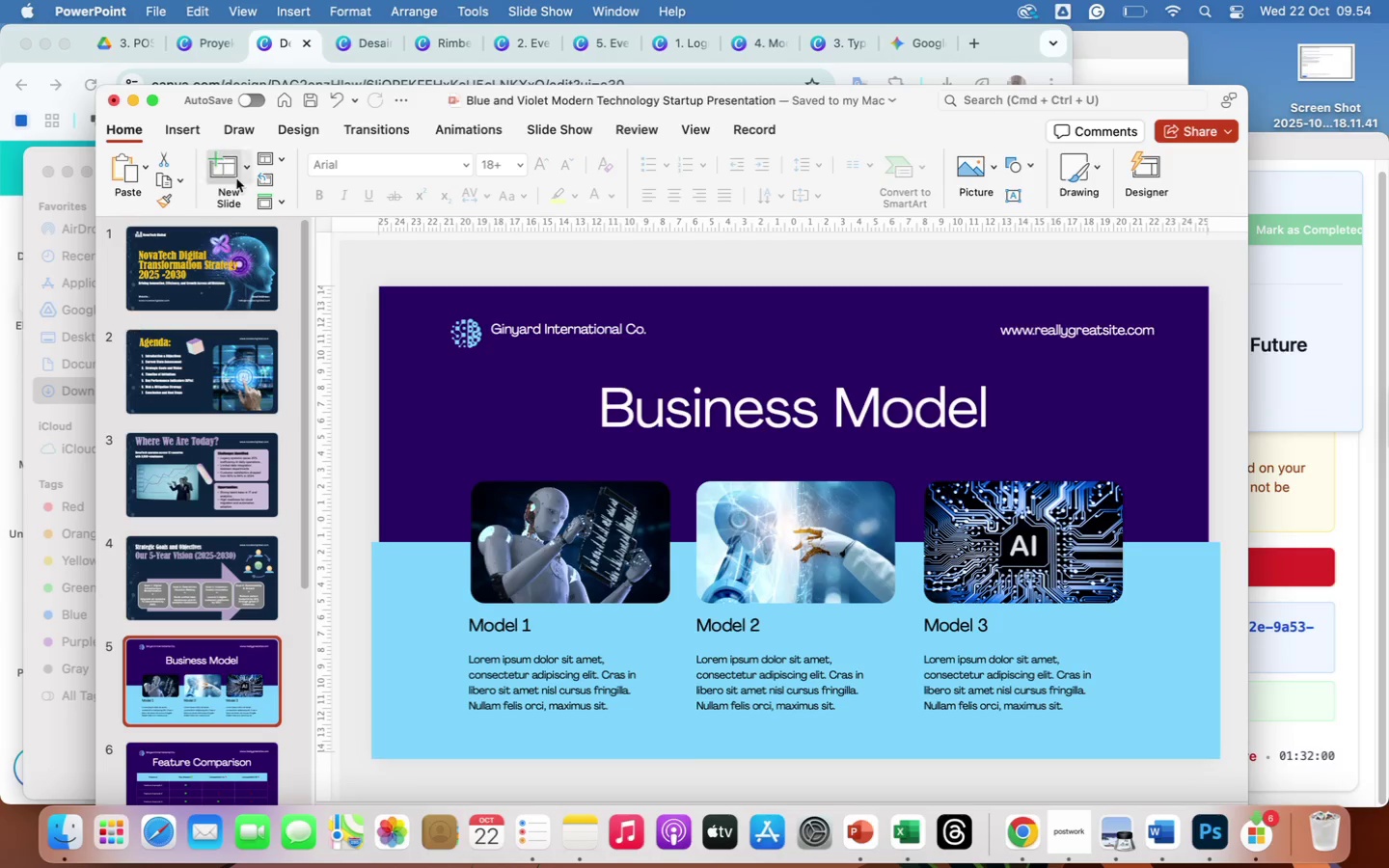 
wait(6.19)
 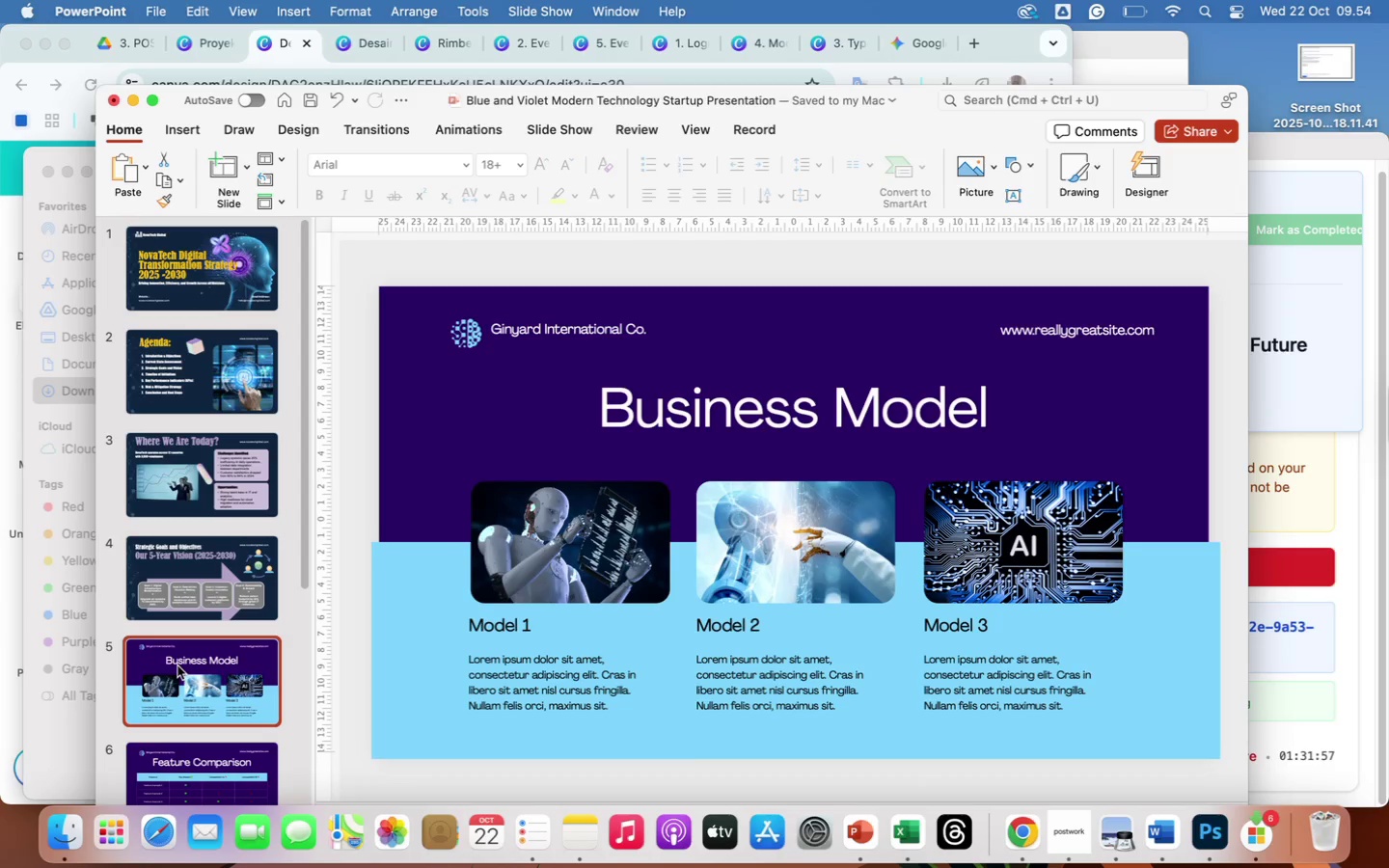 
left_click([562, 326])
 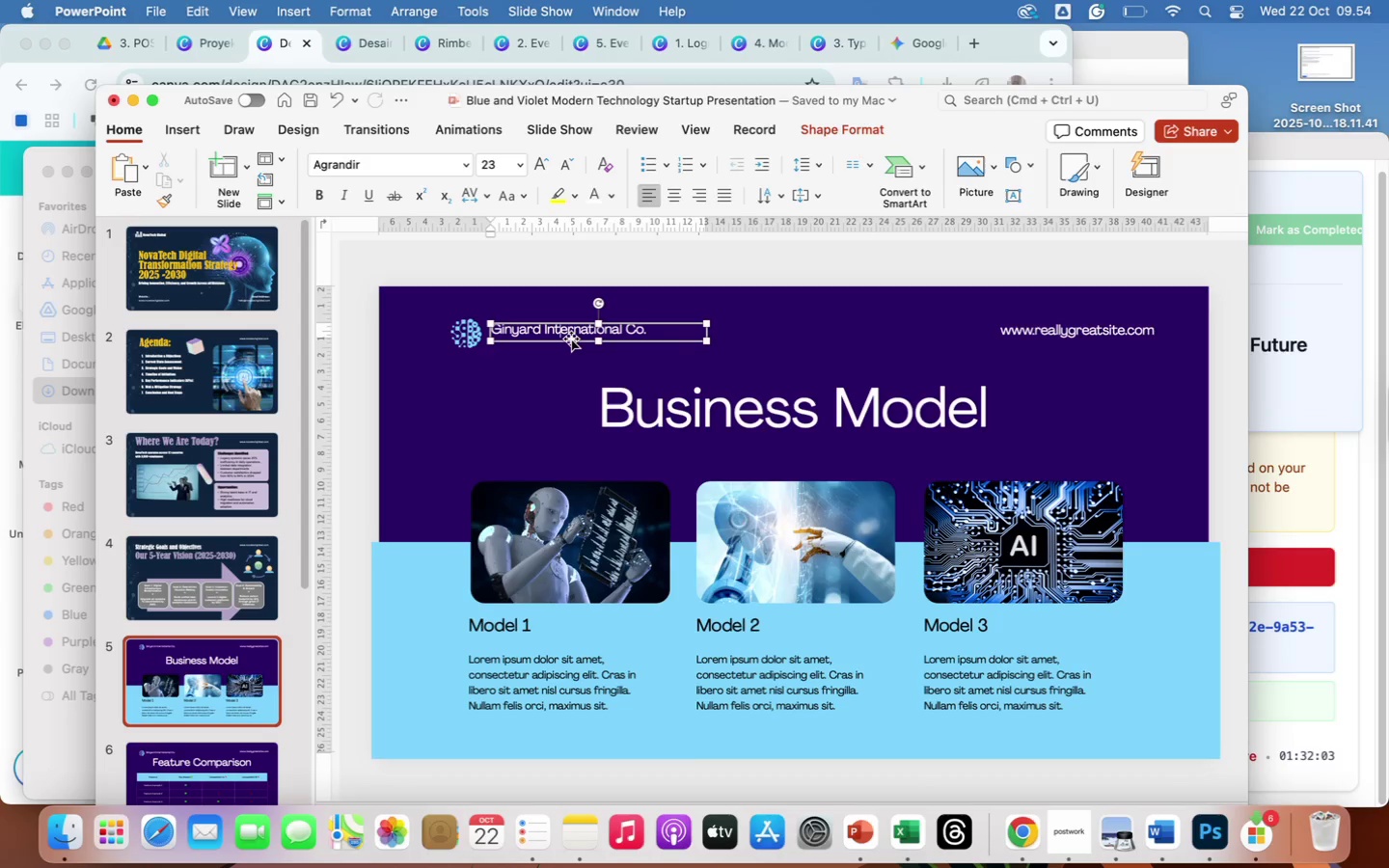 
left_click([572, 340])
 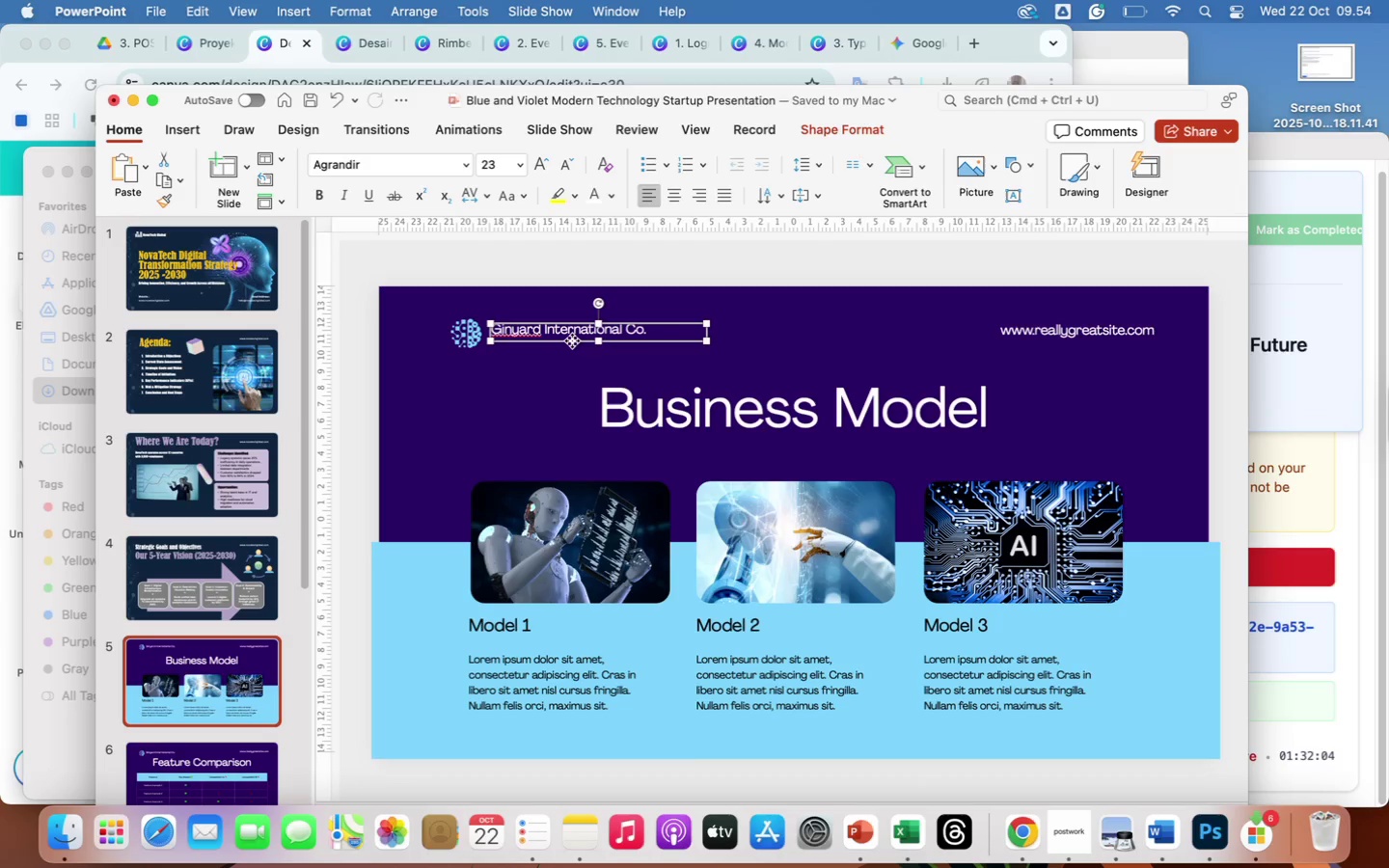 
key(Backspace)
 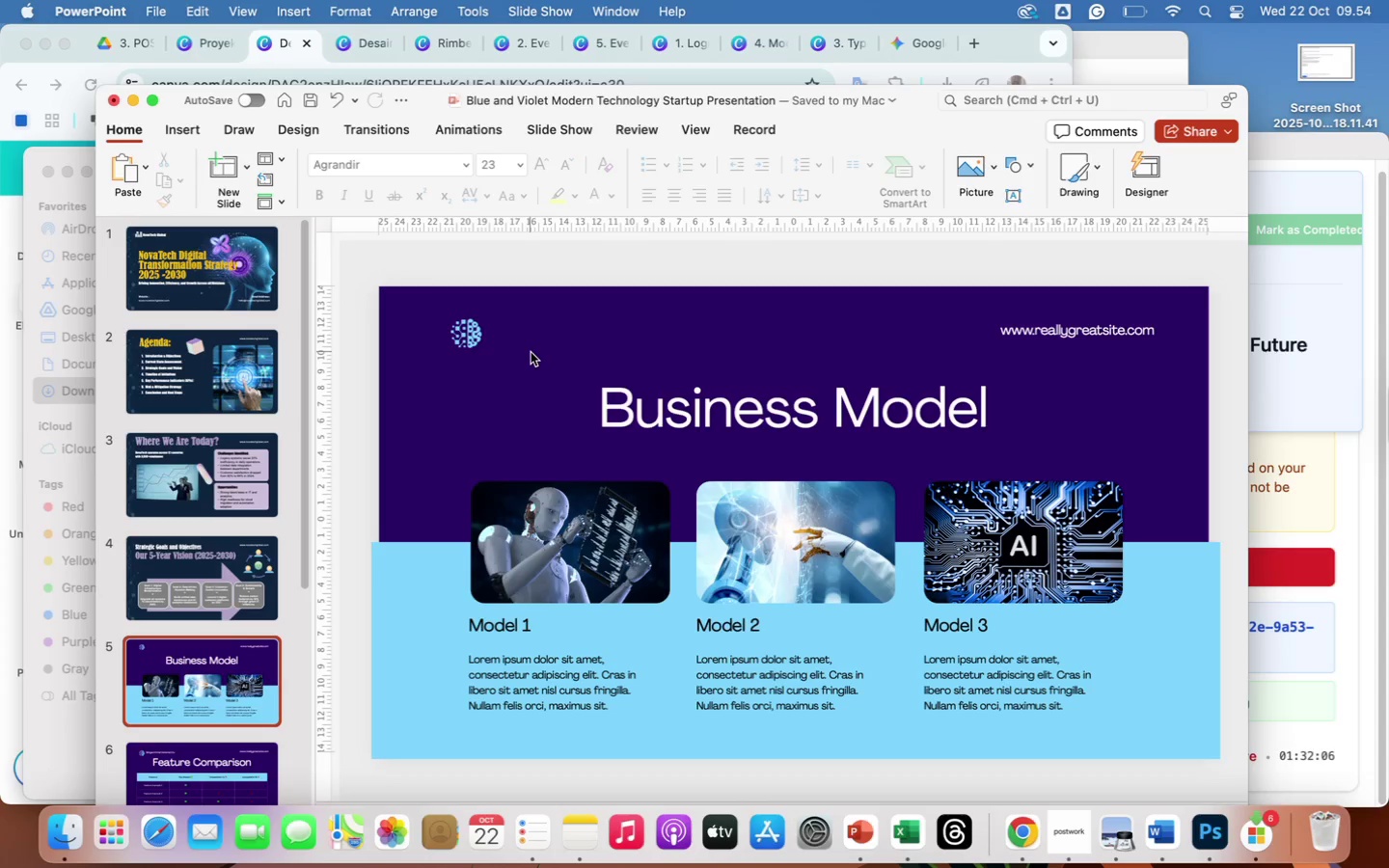 
left_click([472, 335])
 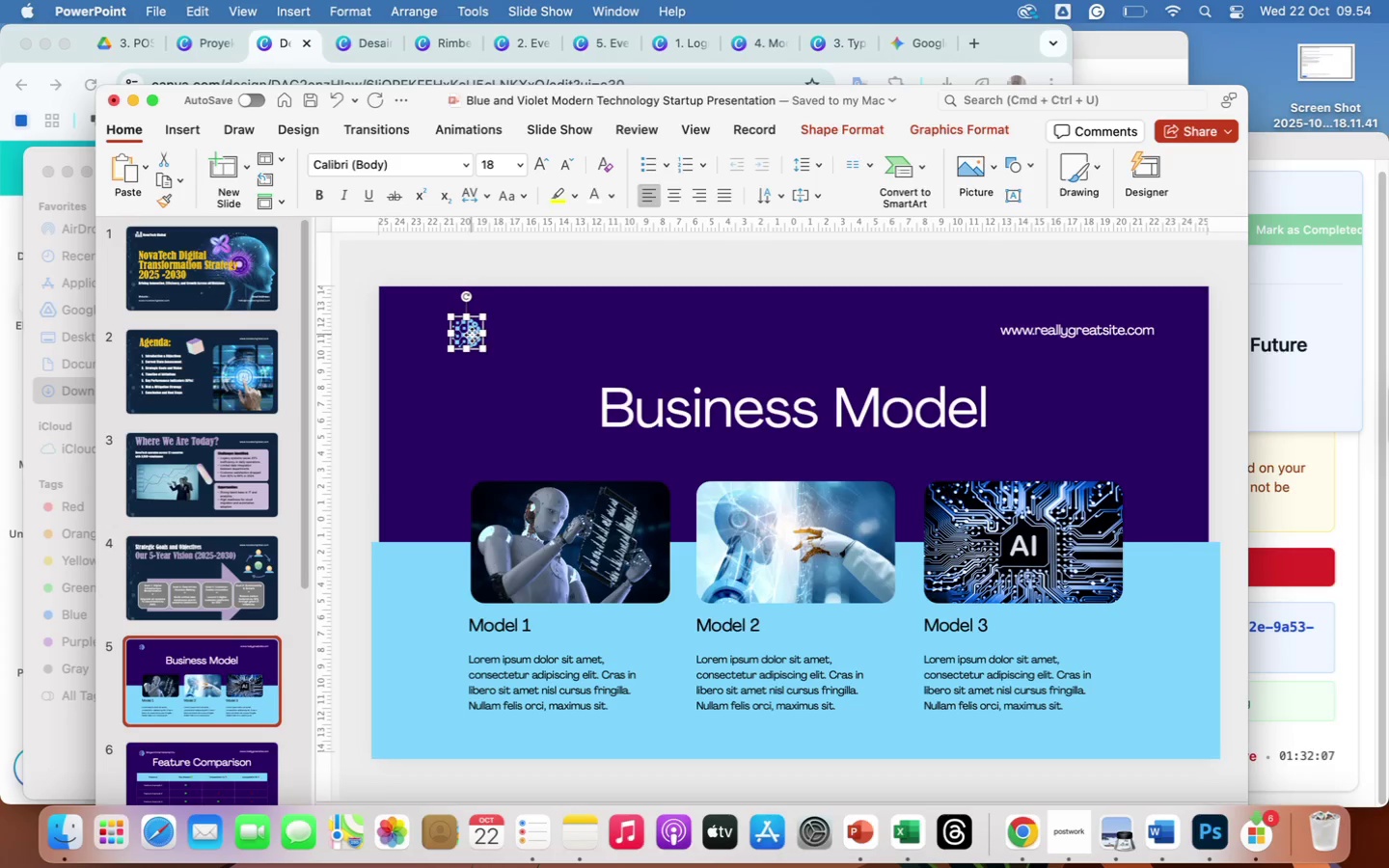 
key(Backspace)
 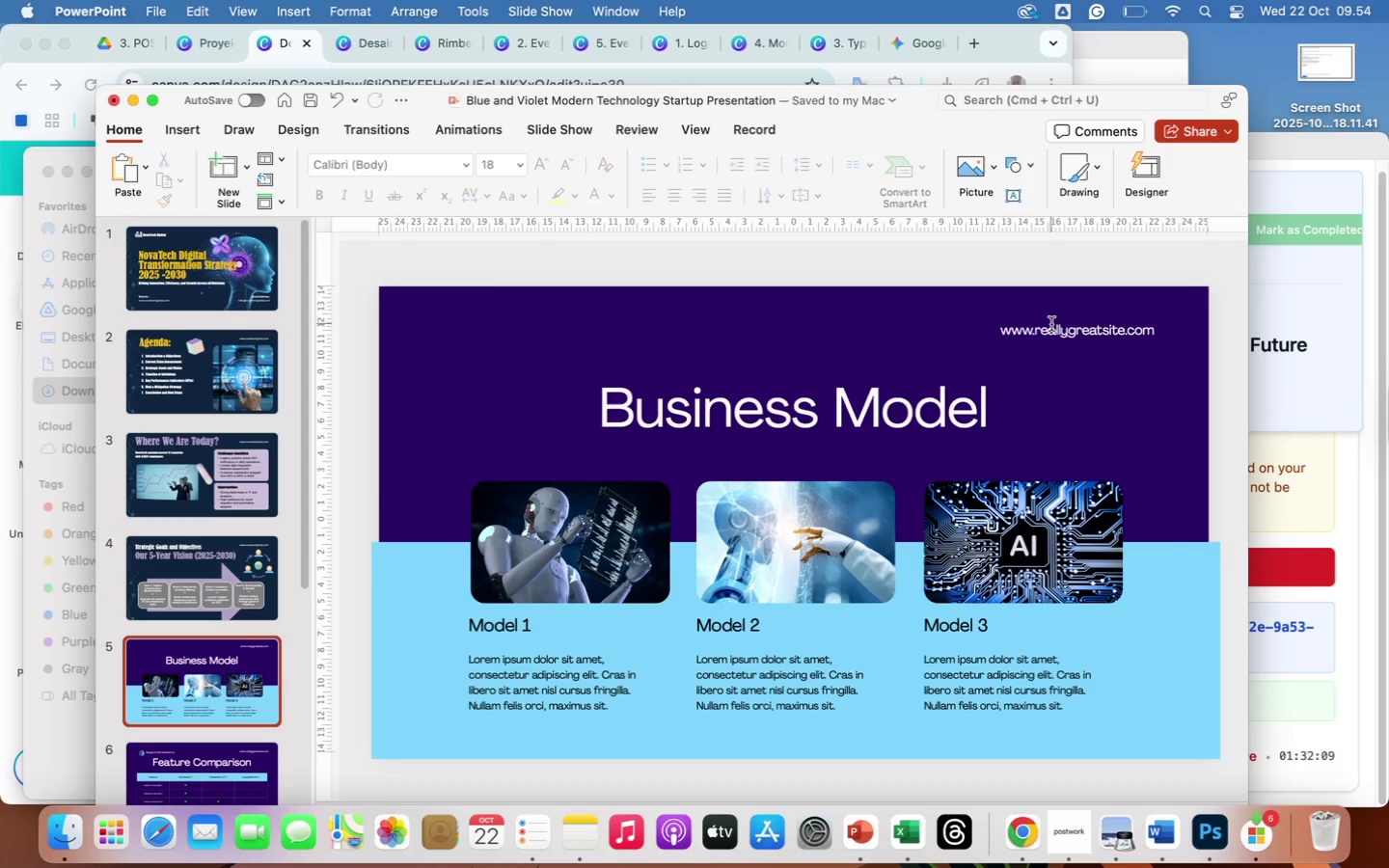 
left_click([1052, 336])
 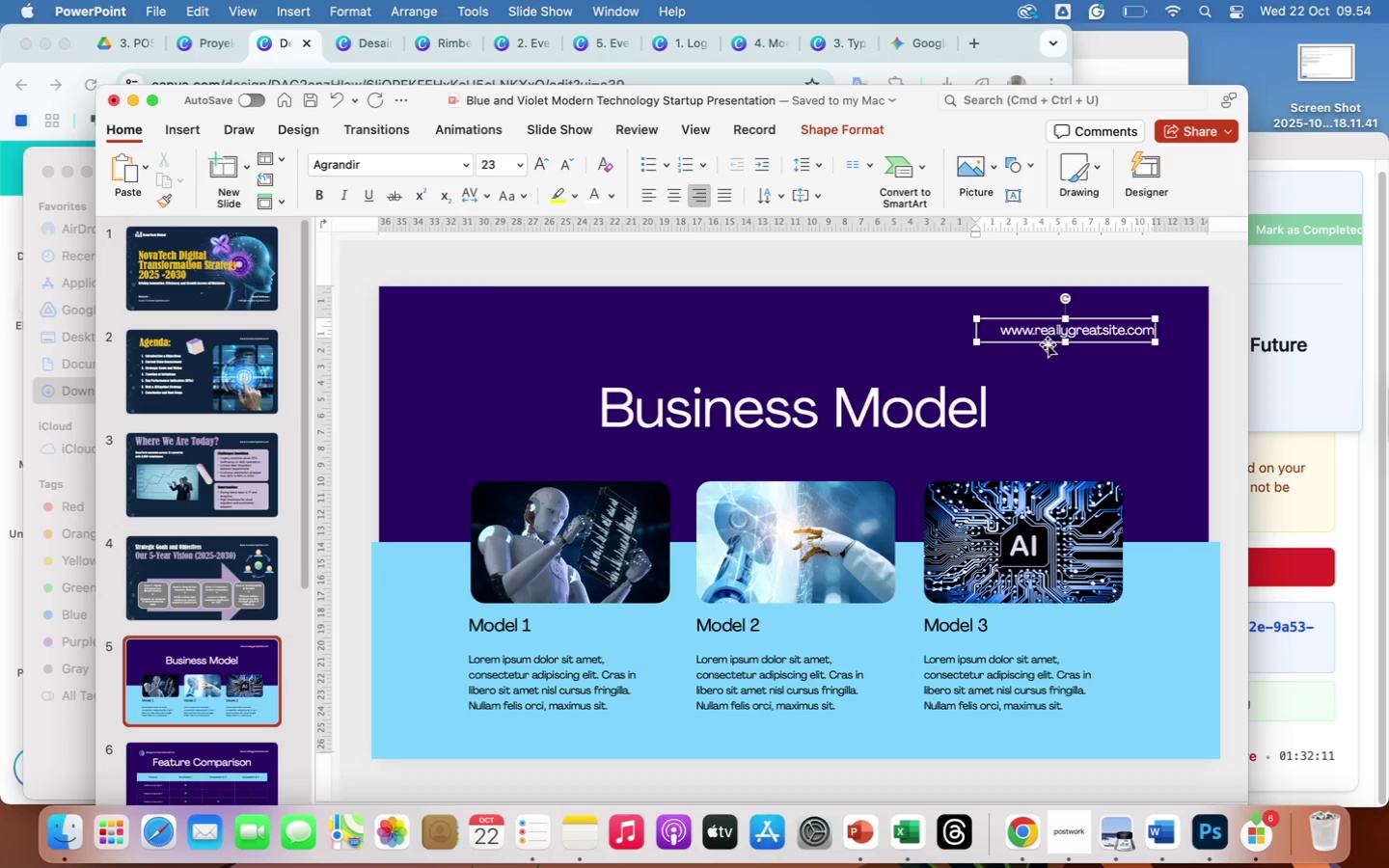 
left_click([1048, 343])
 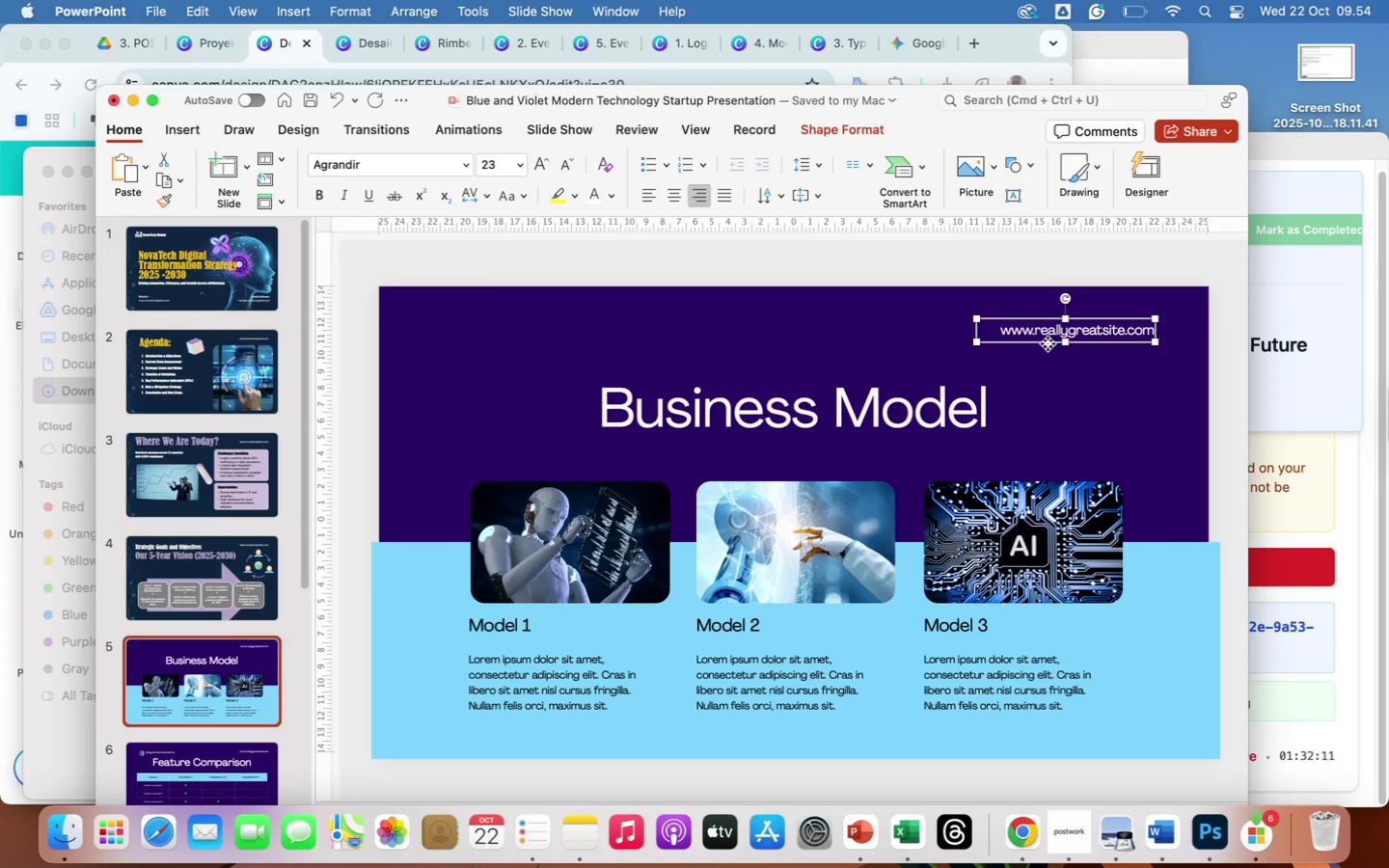 
key(Backspace)
 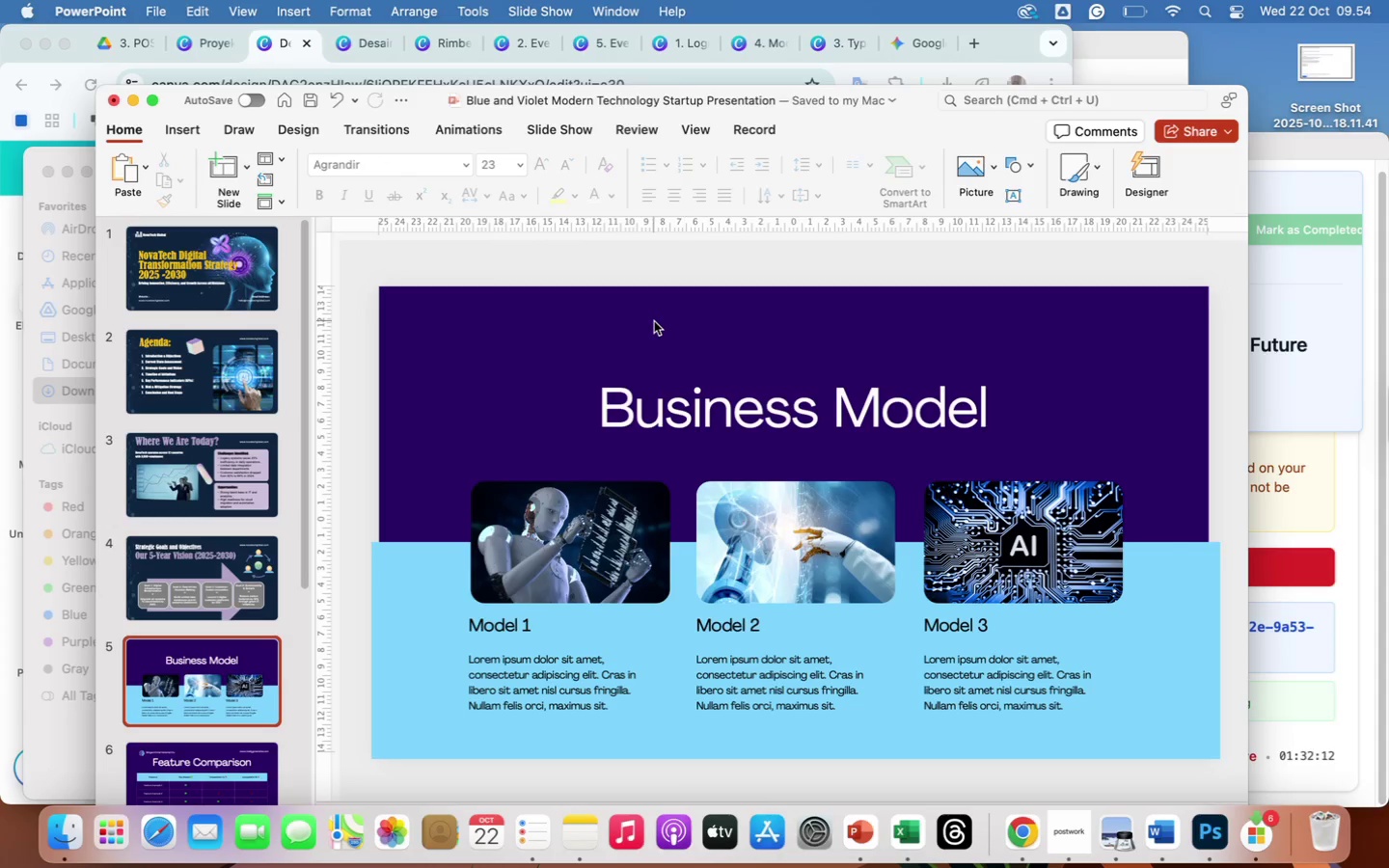 
left_click([543, 352])
 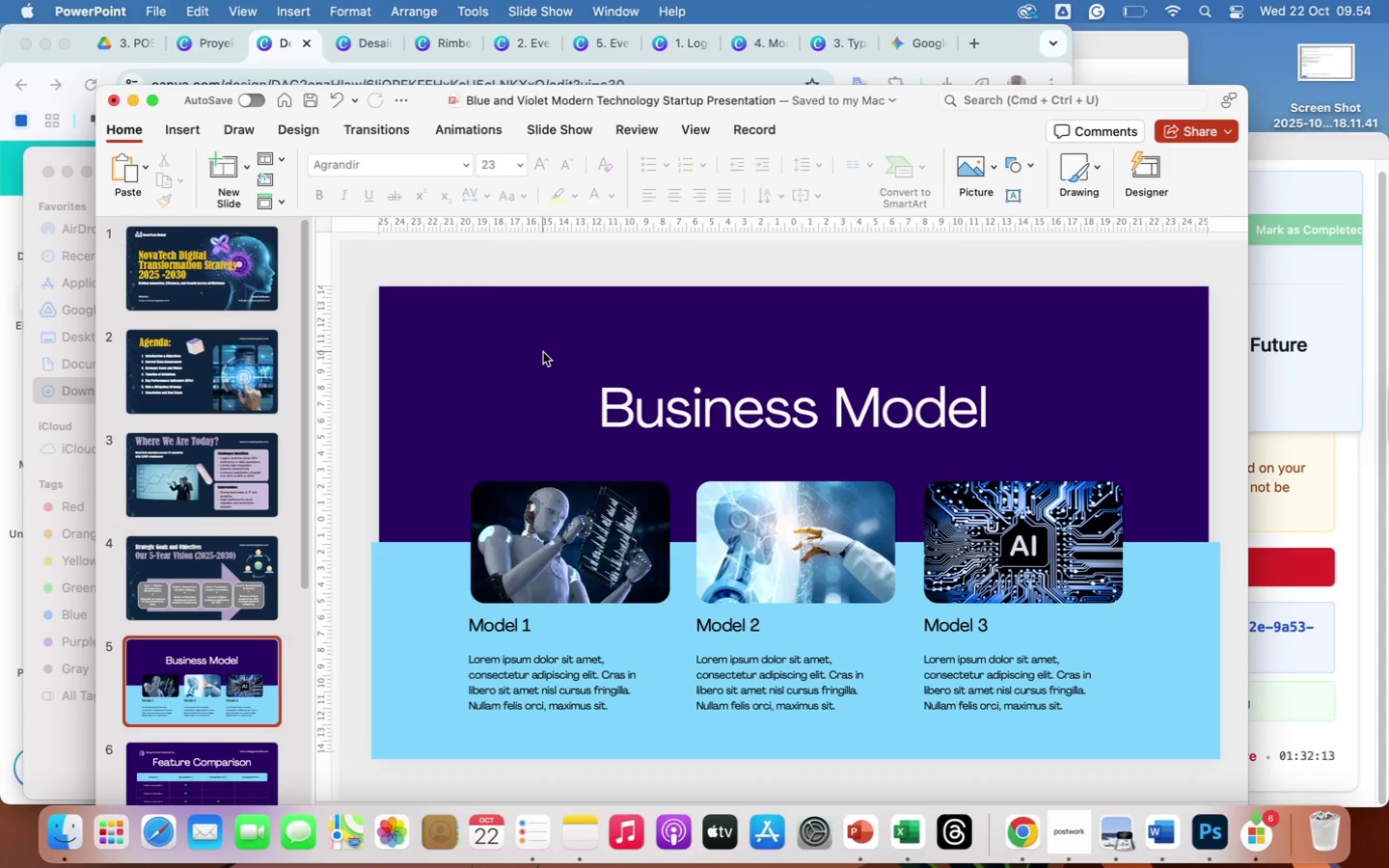 
right_click([543, 352])
 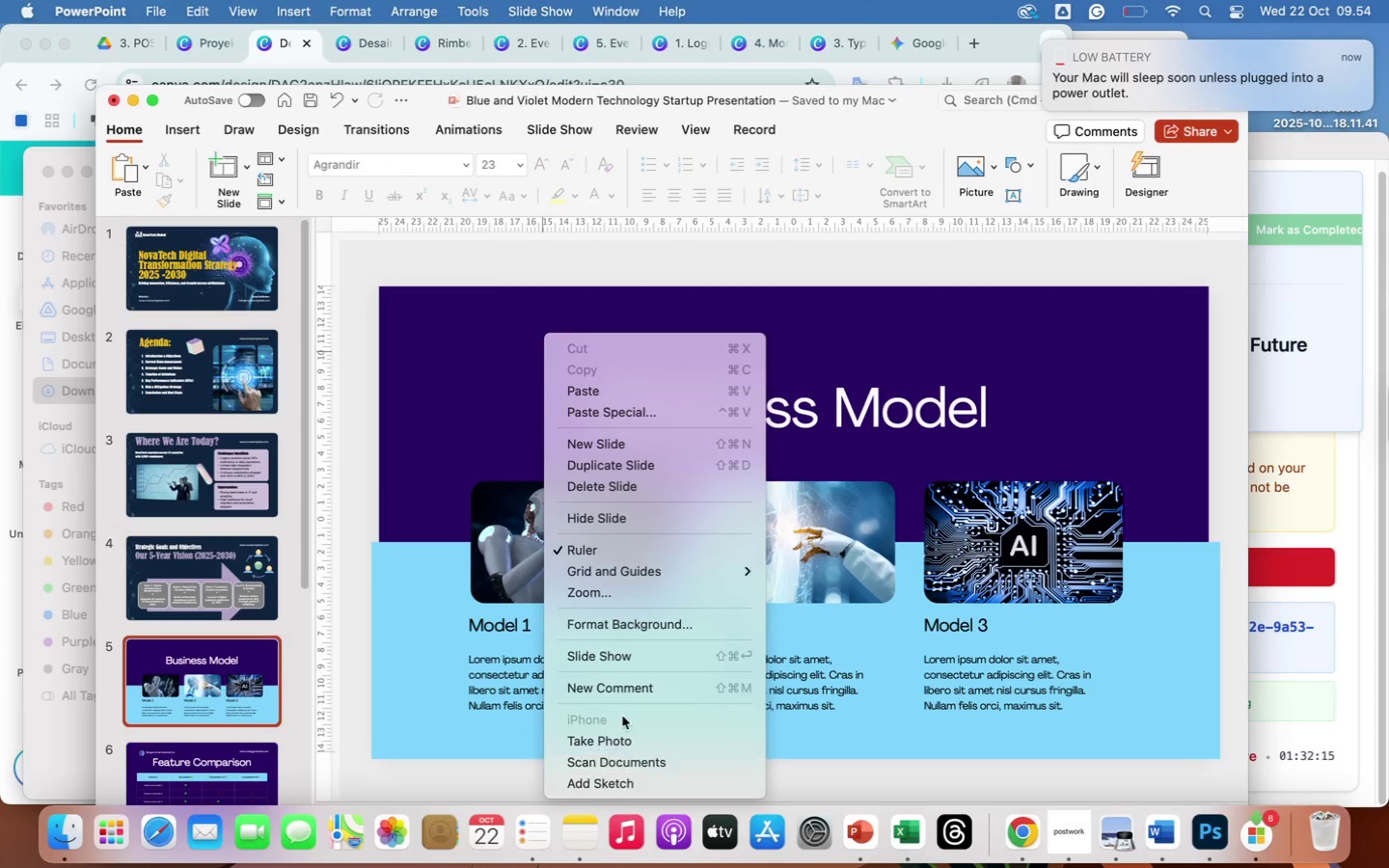 
left_click([619, 620])
 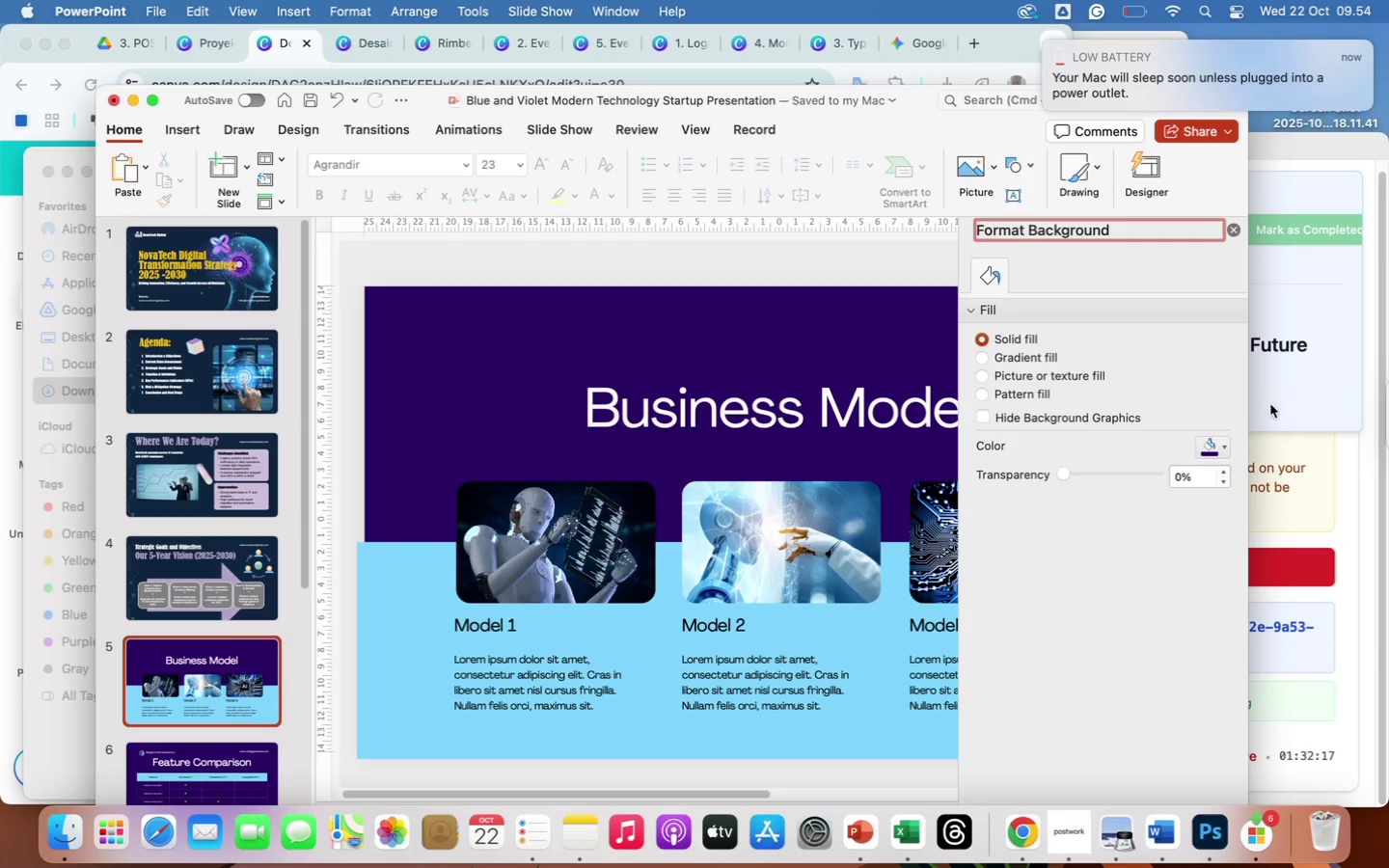 
left_click([1221, 448])
 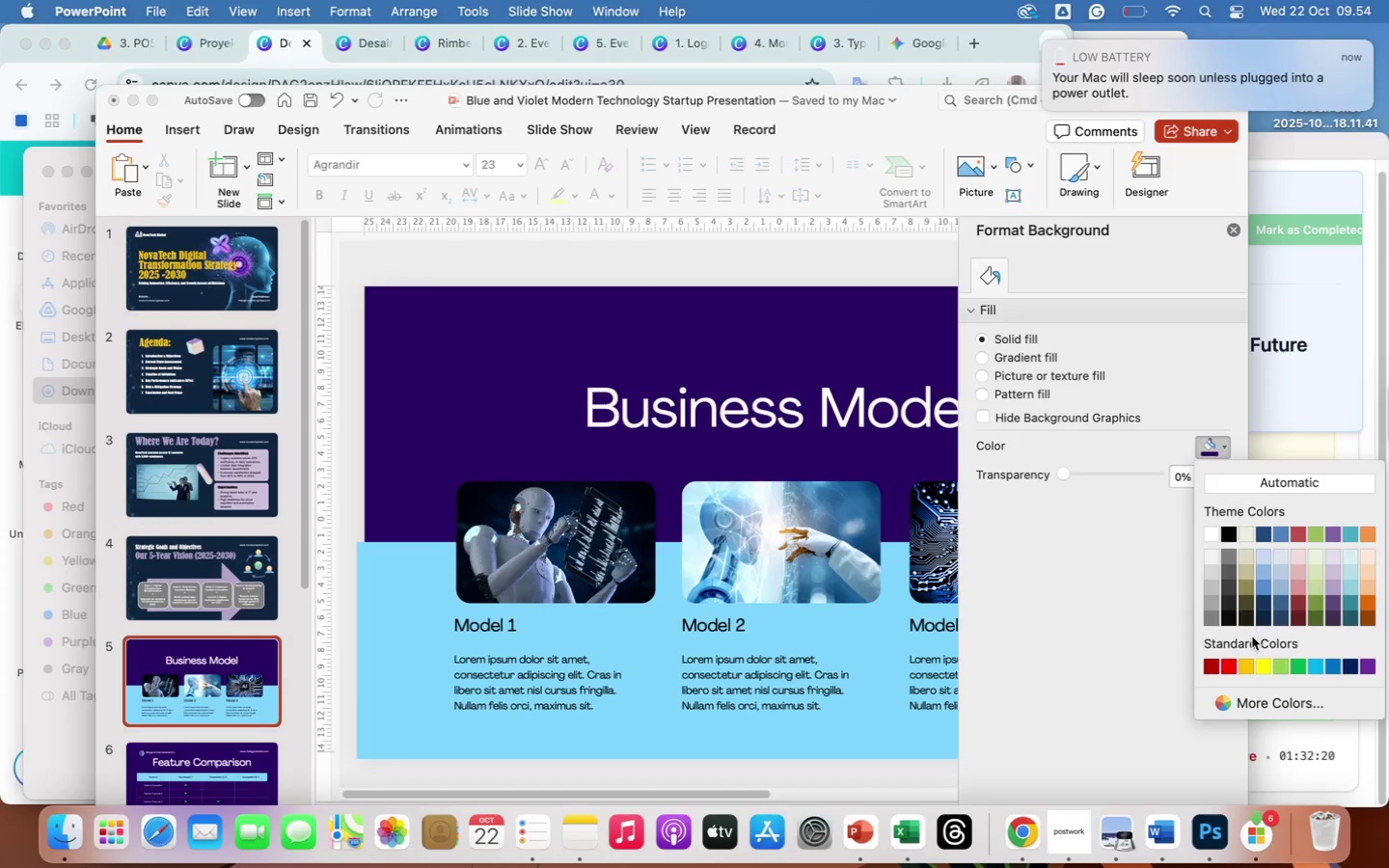 
left_click([1264, 623])
 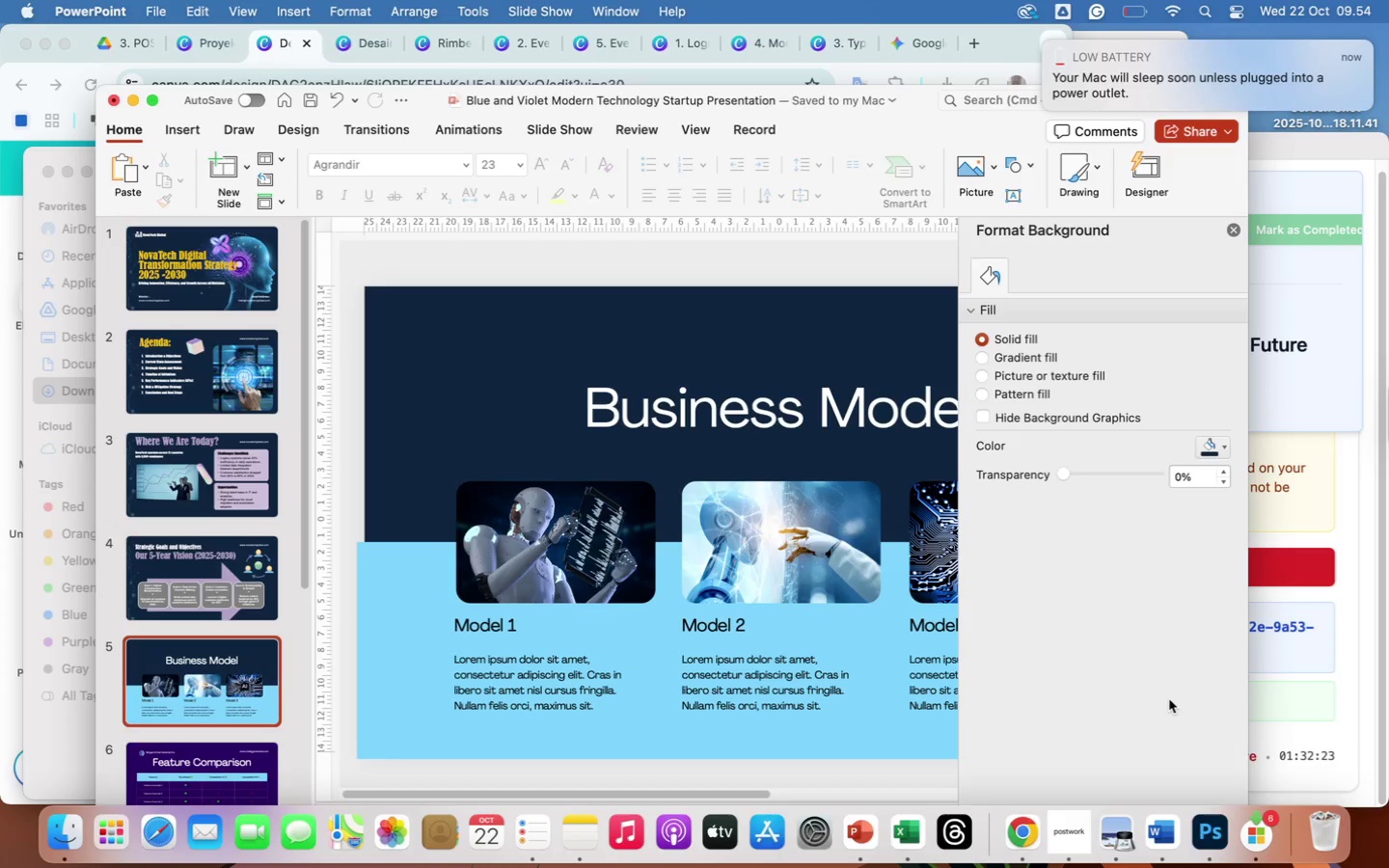 
left_click([878, 352])
 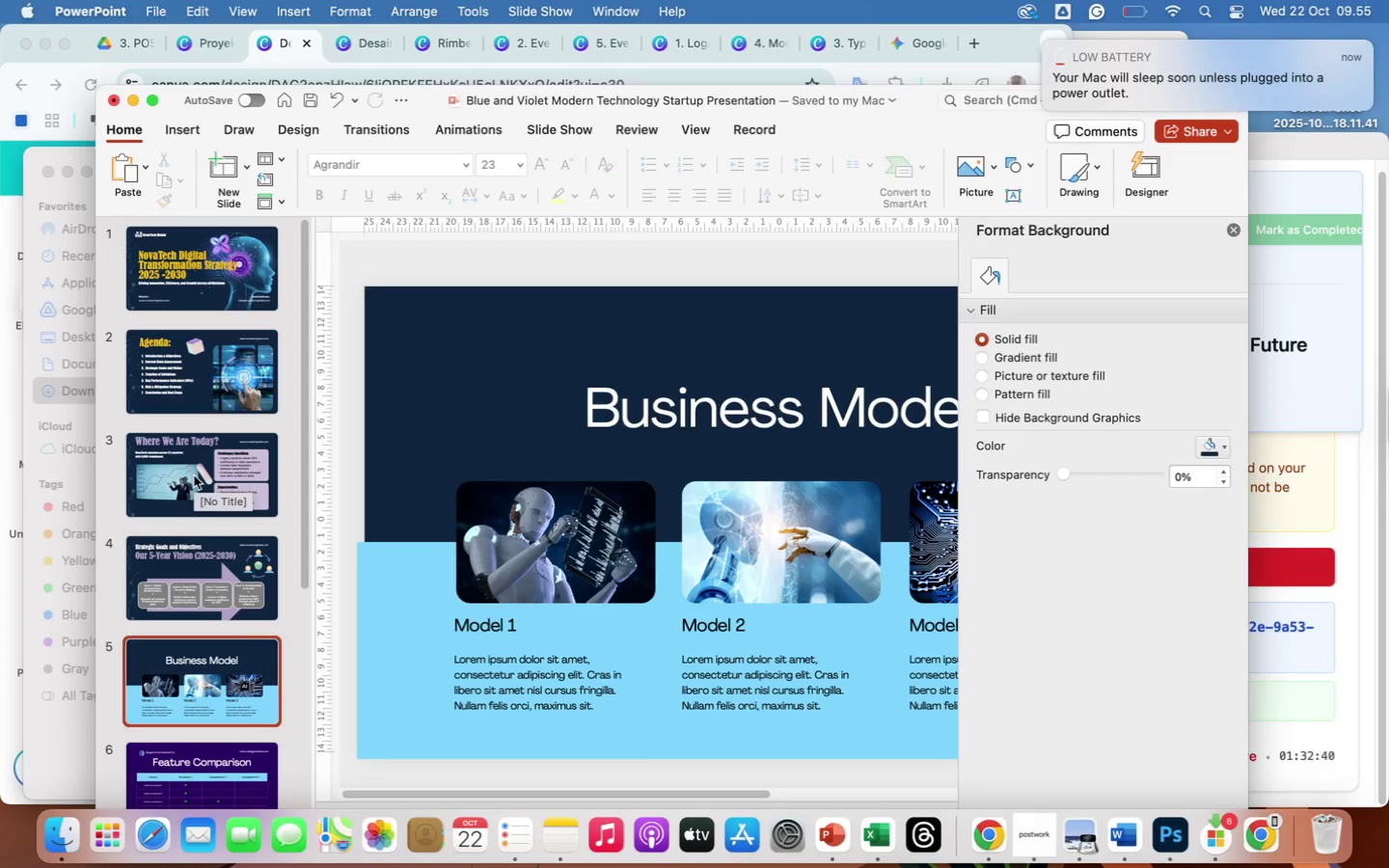 
wait(21.07)
 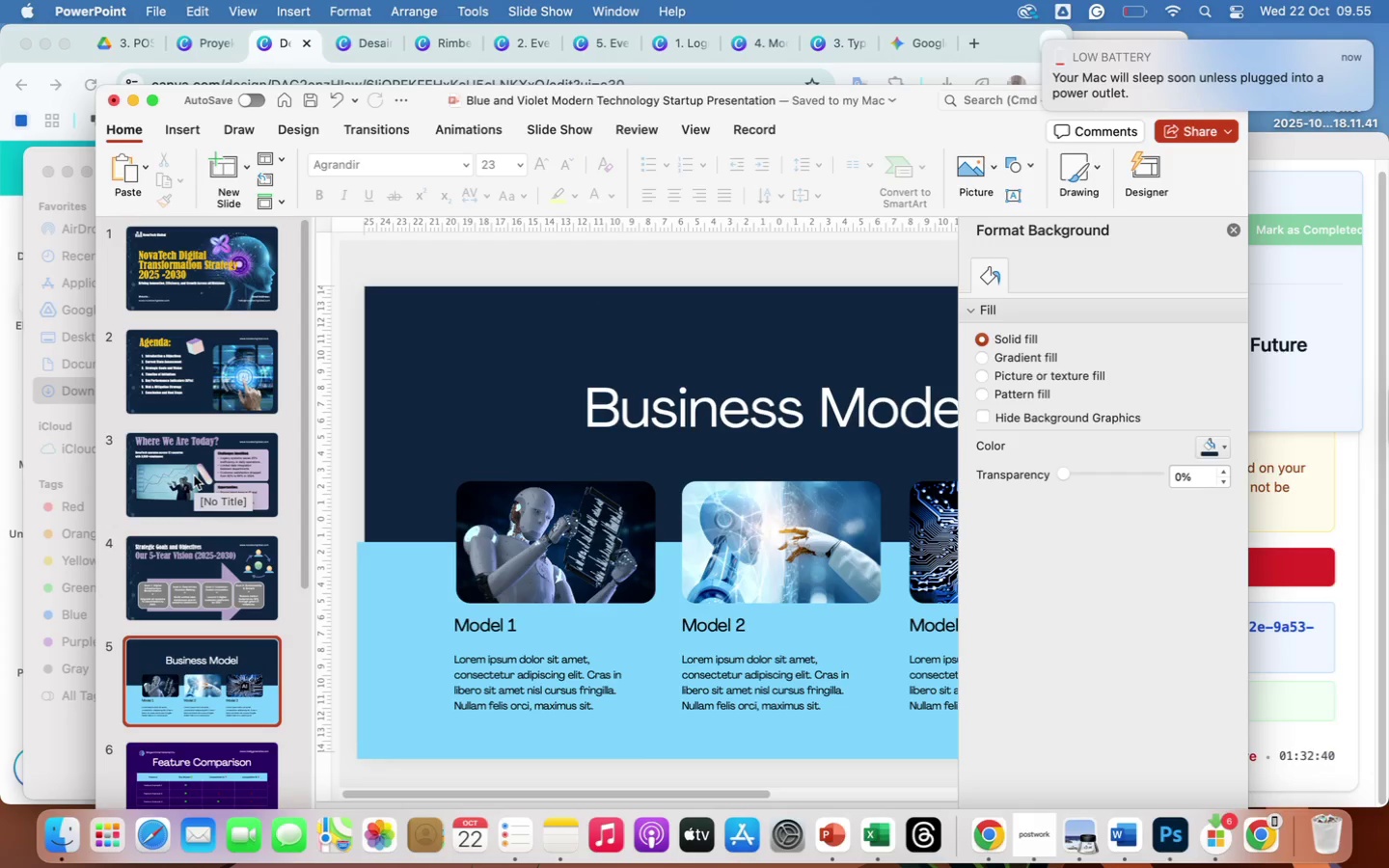 
scroll: coordinate [233, 710], scroll_direction: down, amount: 50.0
 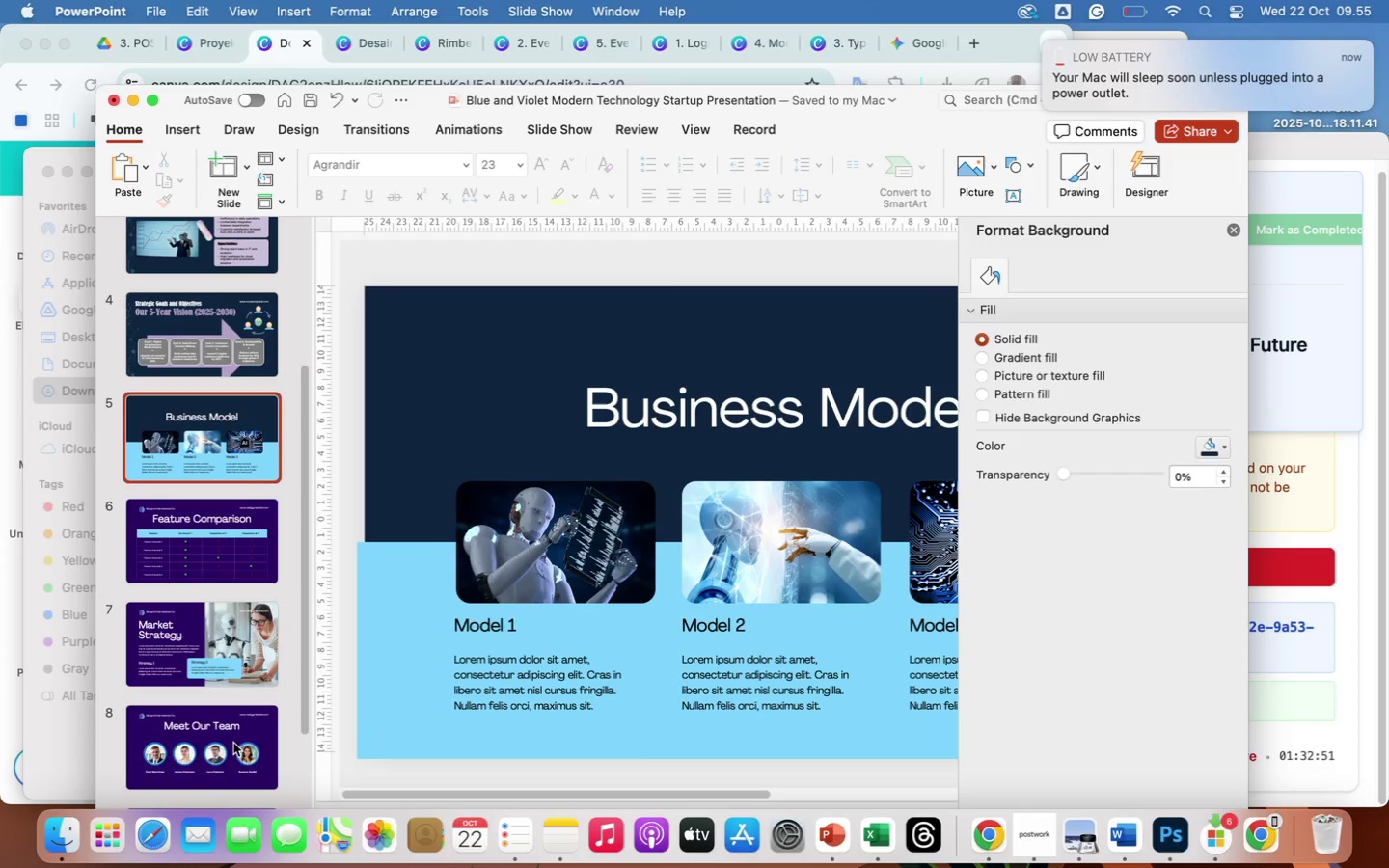 
left_click([232, 545])
 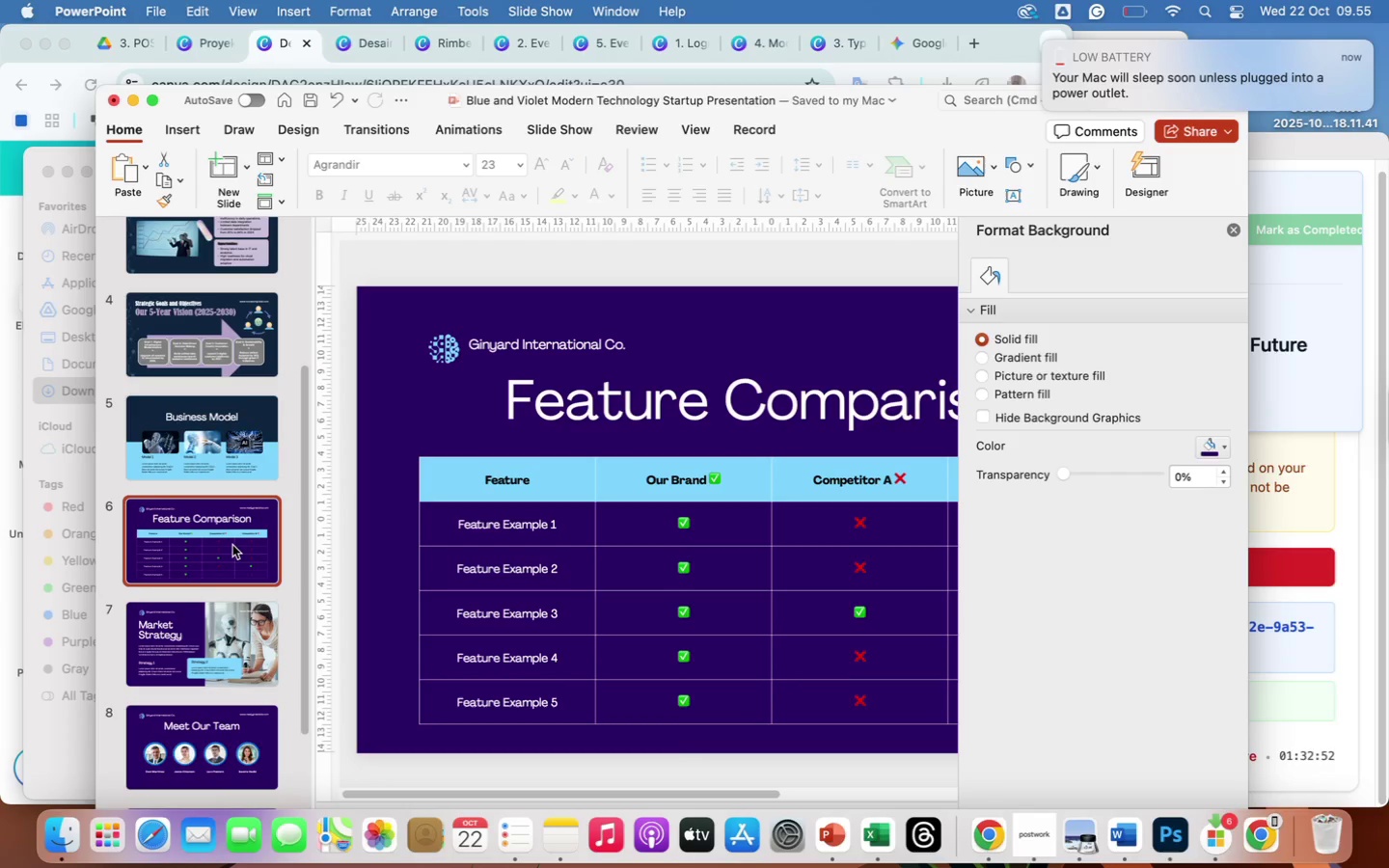 
left_click_drag(start_coordinate=[232, 545], to_coordinate=[228, 434])
 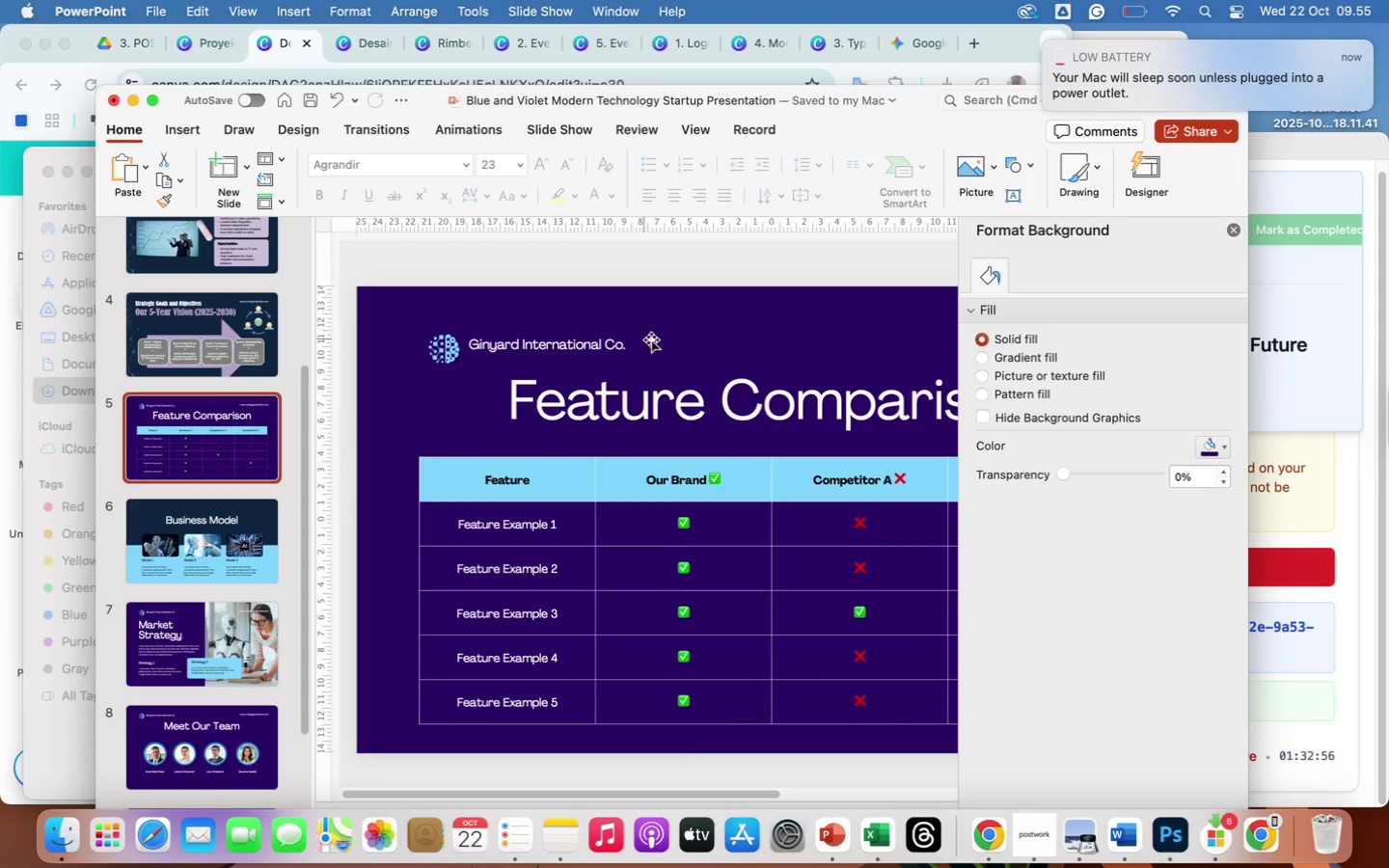 
left_click([814, 348])
 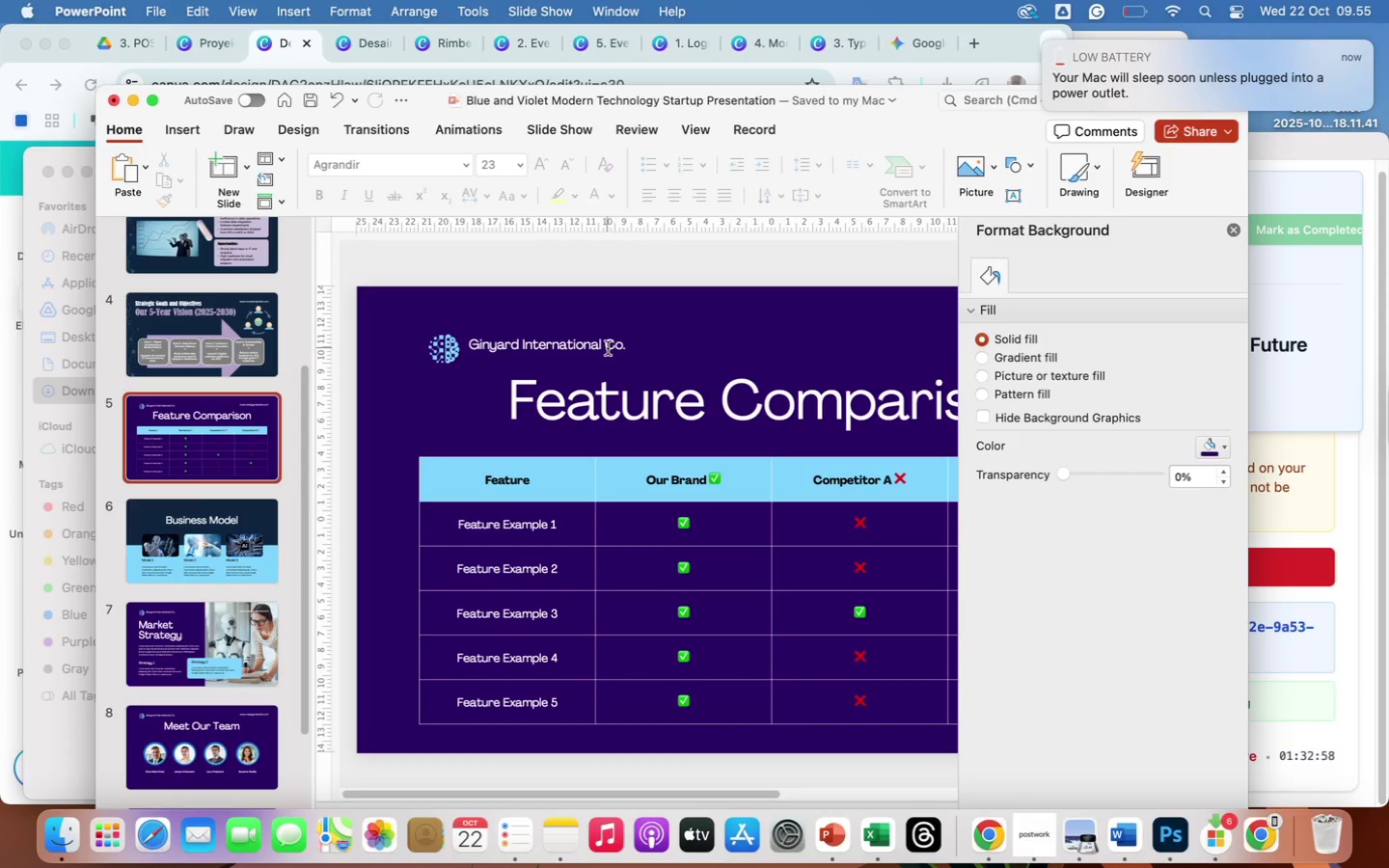 
left_click([583, 345])
 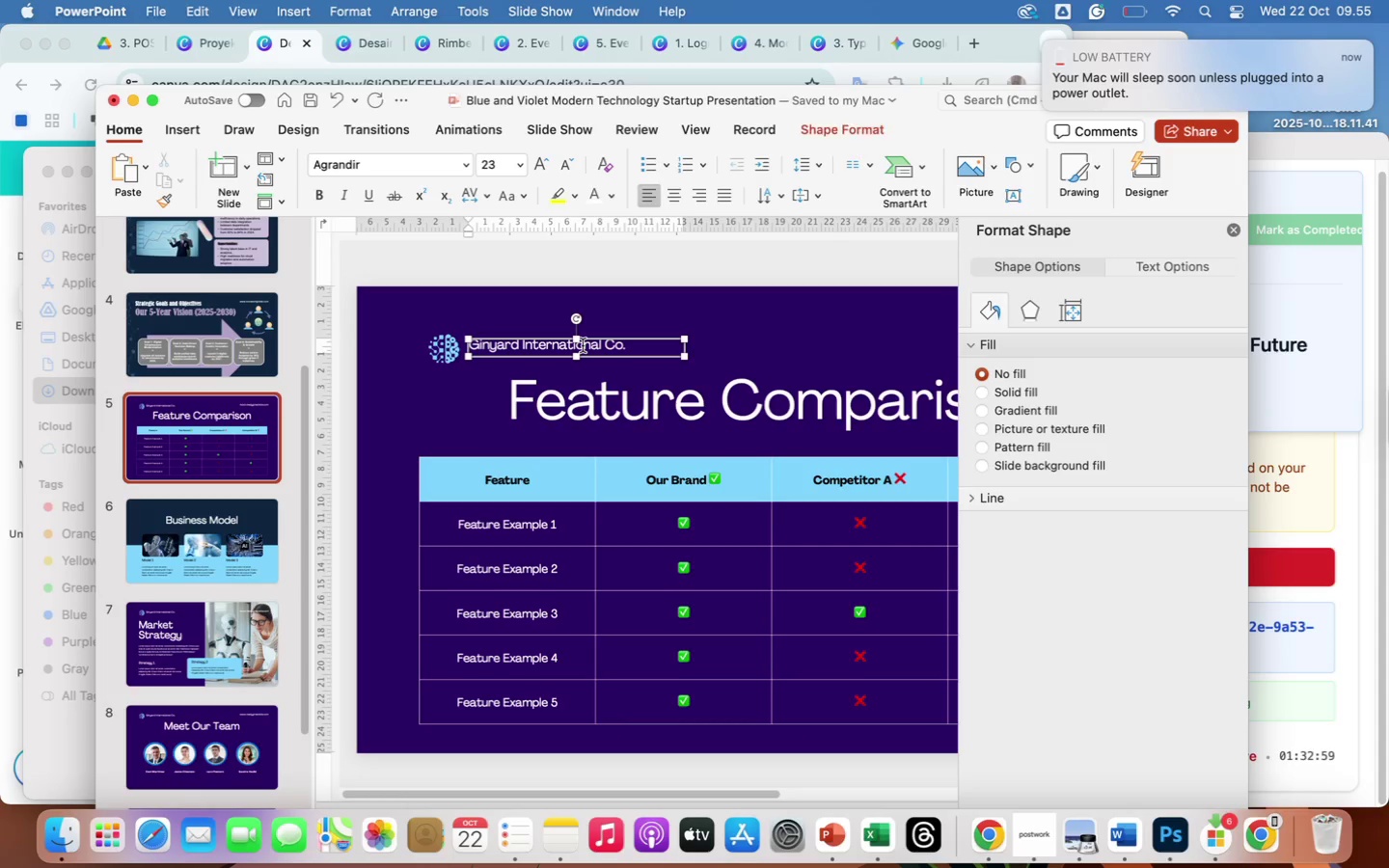 
hold_key(key=ShiftLeft, duration=0.98)
left_click([447, 353])
 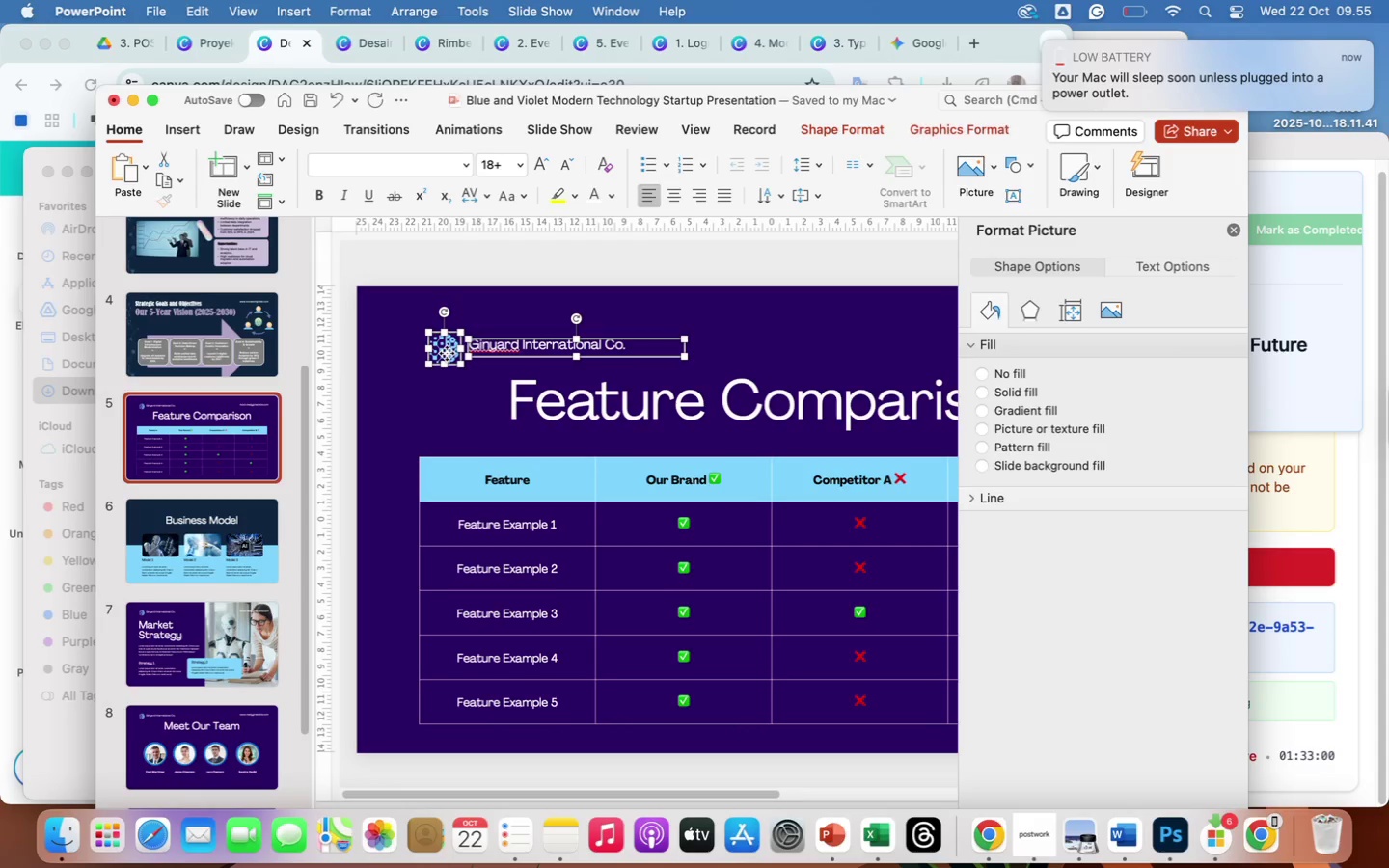 
key(Backspace)
 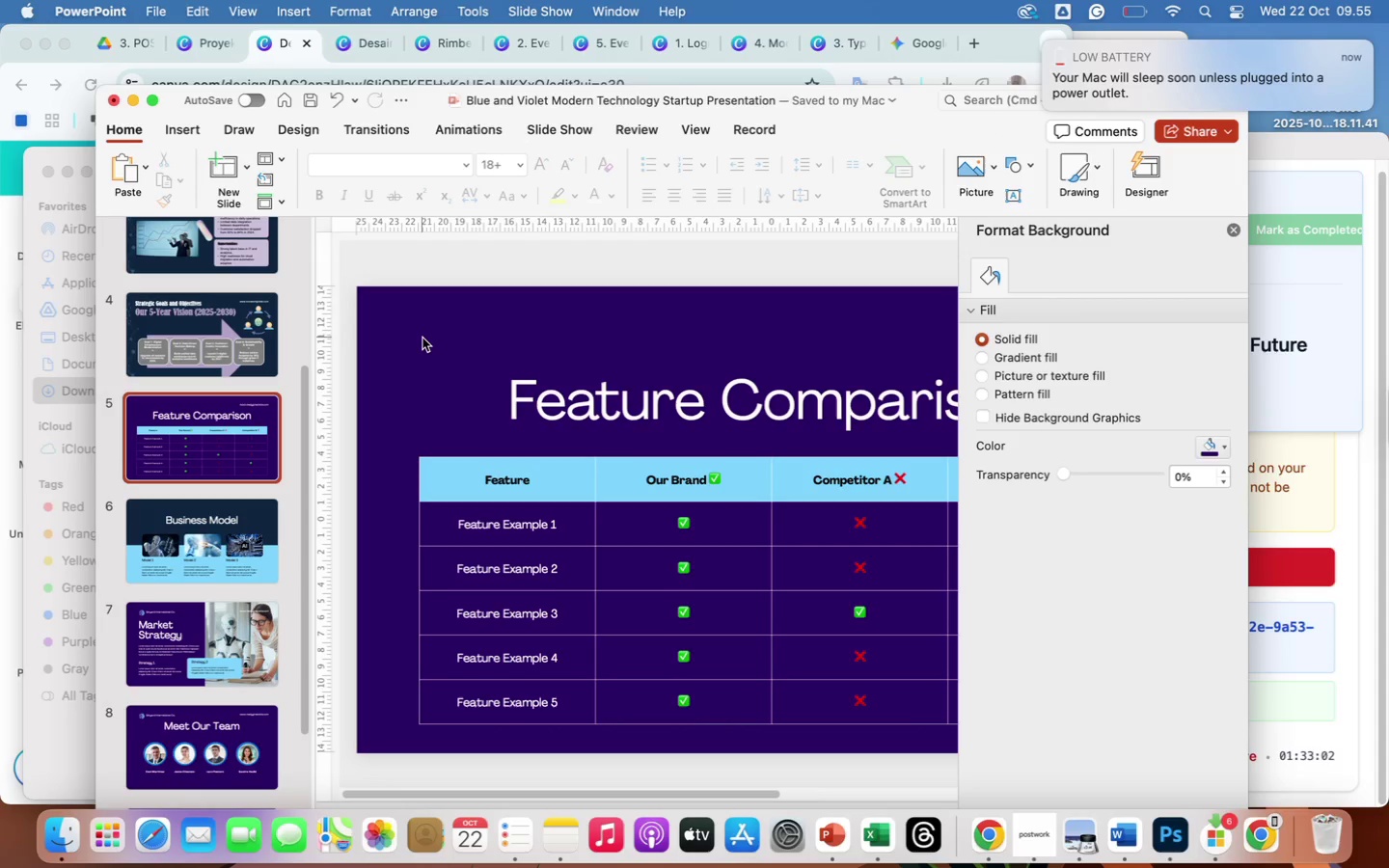 
left_click([425, 339])
 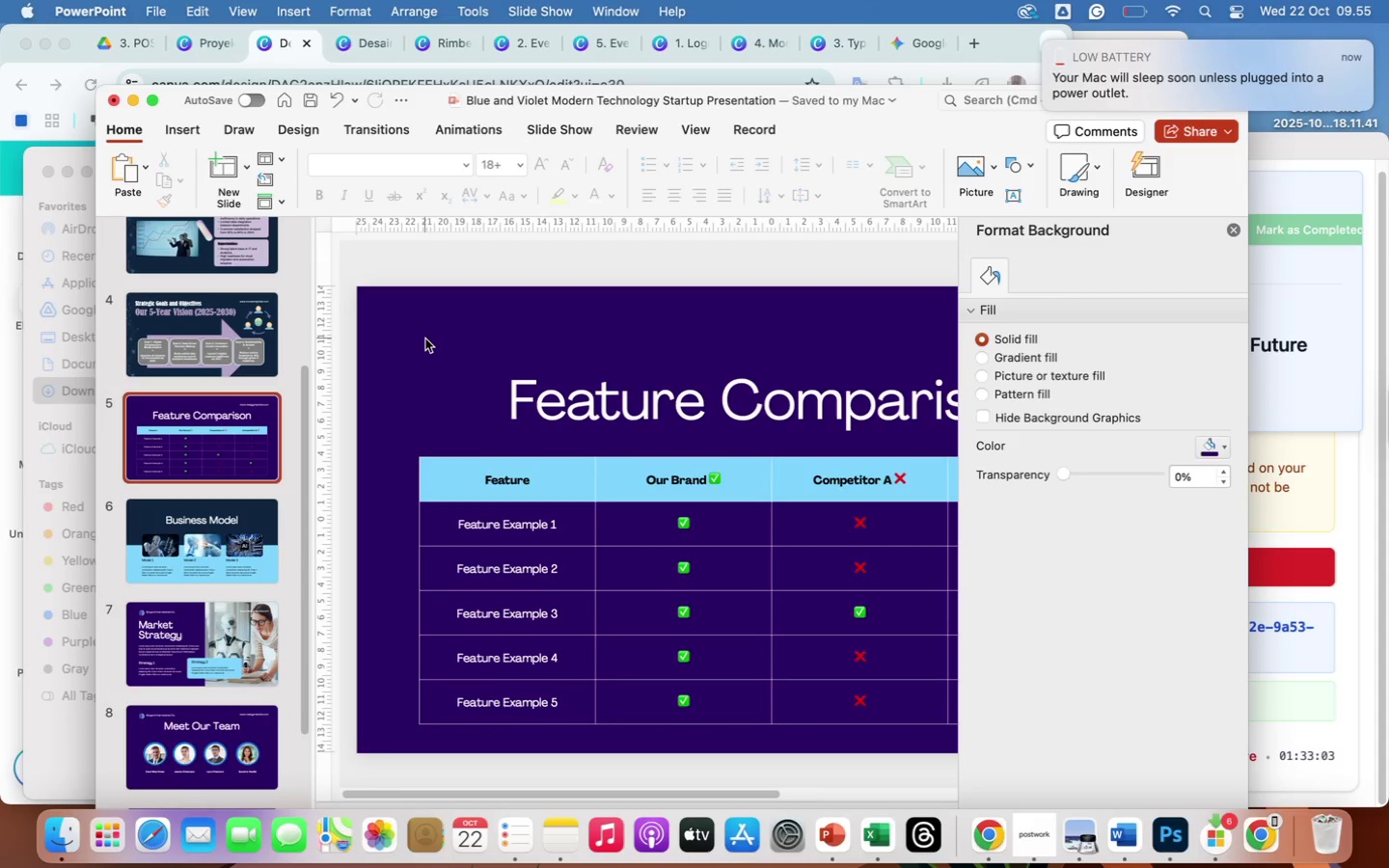 
right_click([425, 339])
 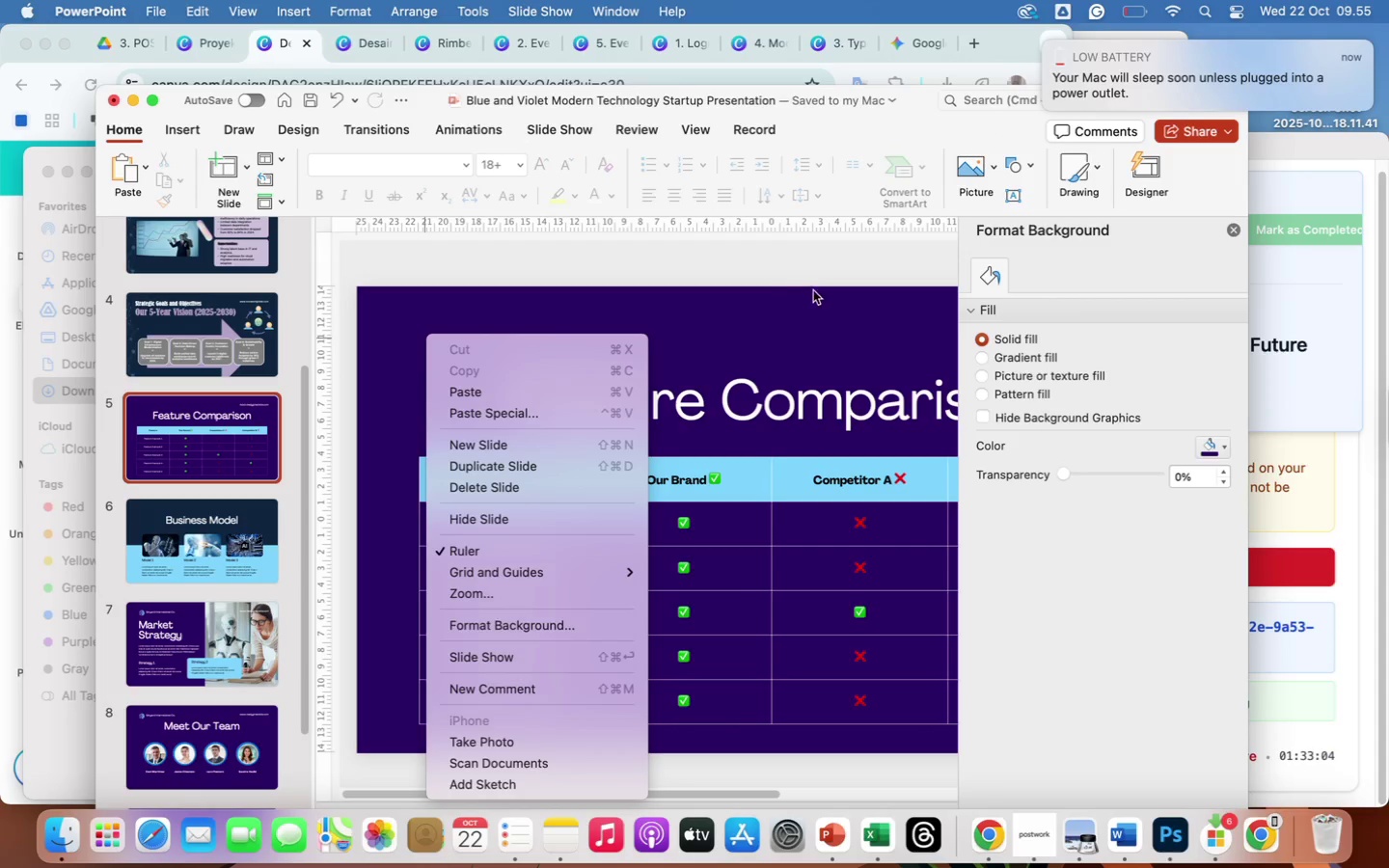 
left_click([790, 345])
 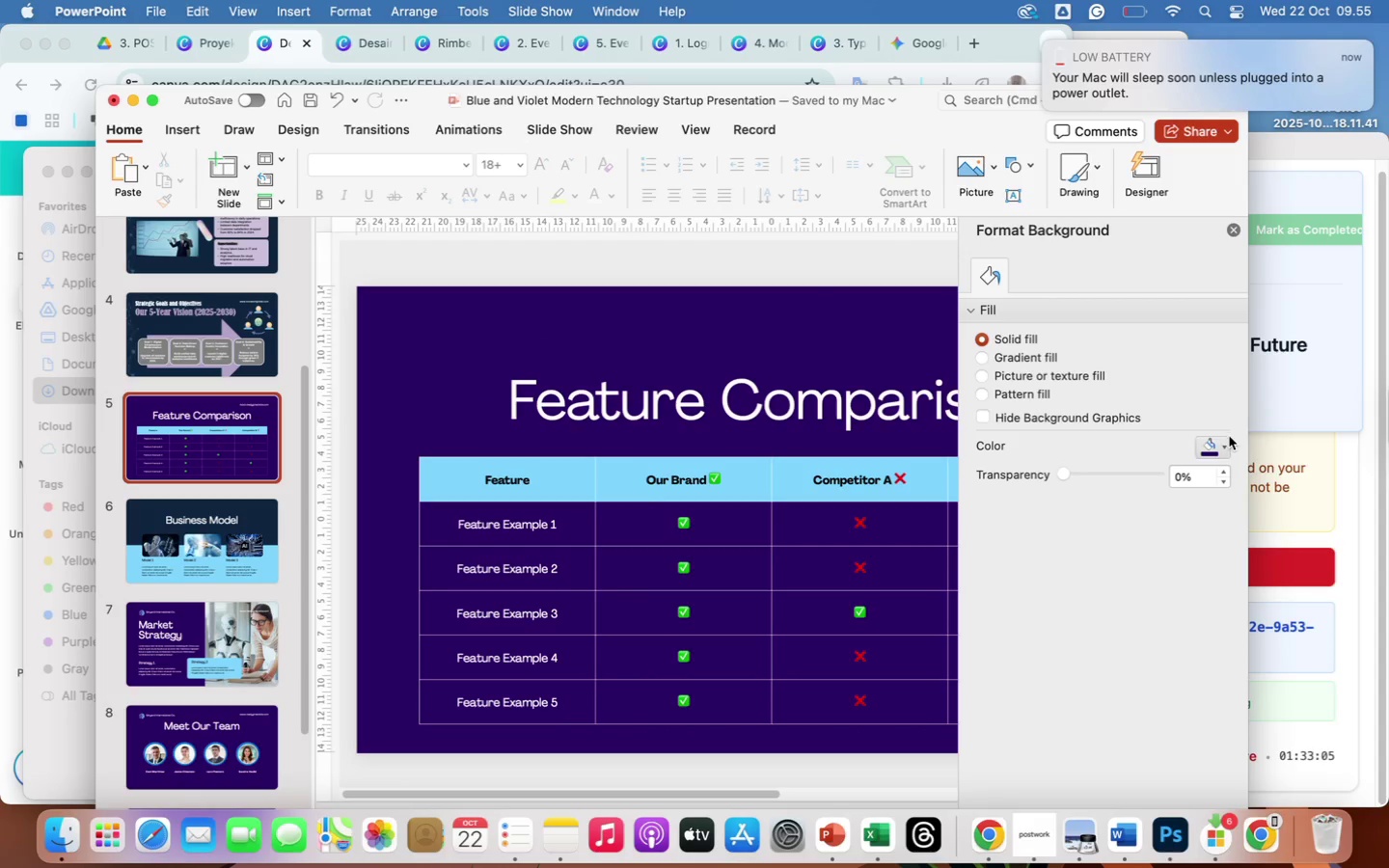 
left_click([1226, 443])
 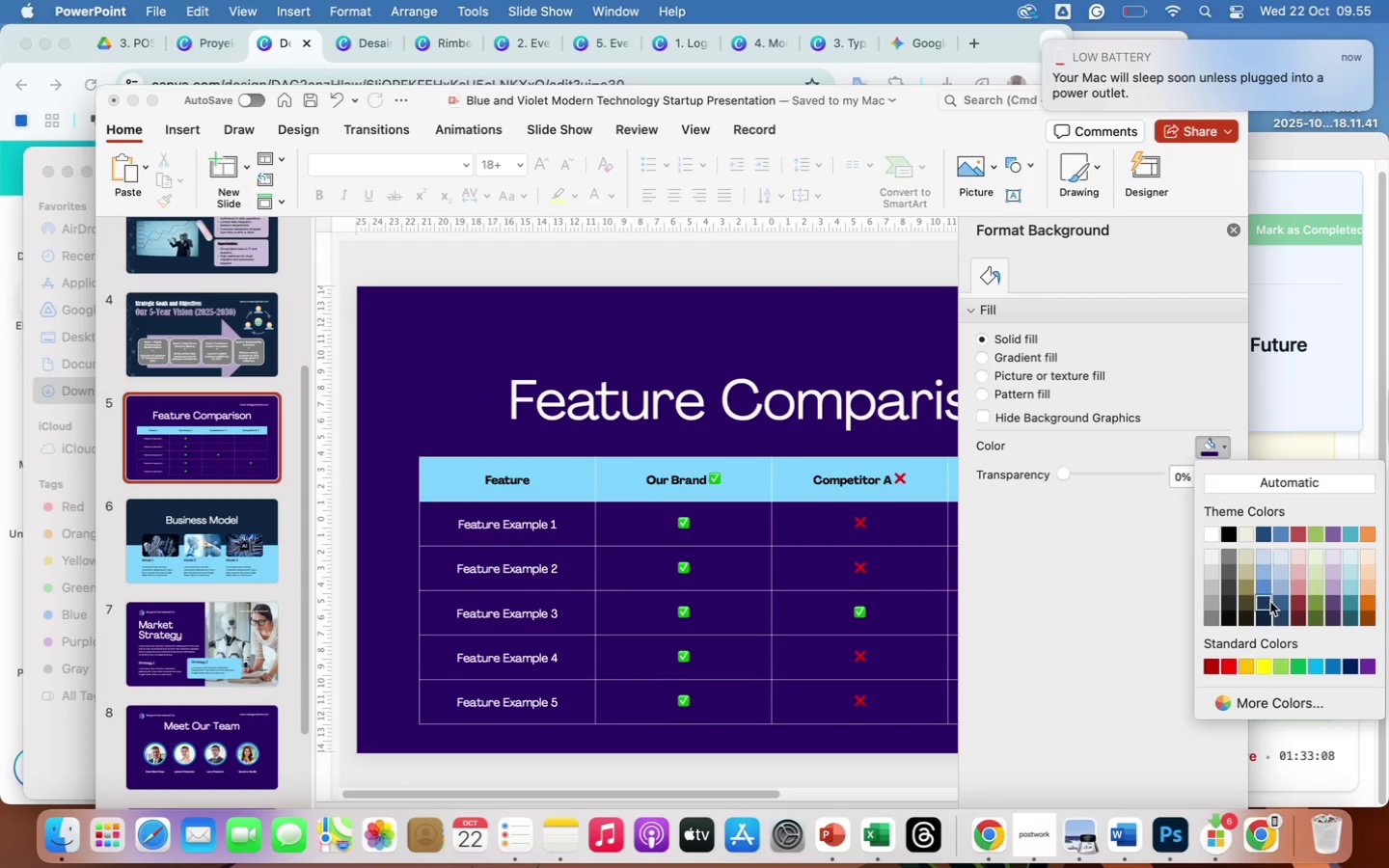 
left_click([1266, 618])
 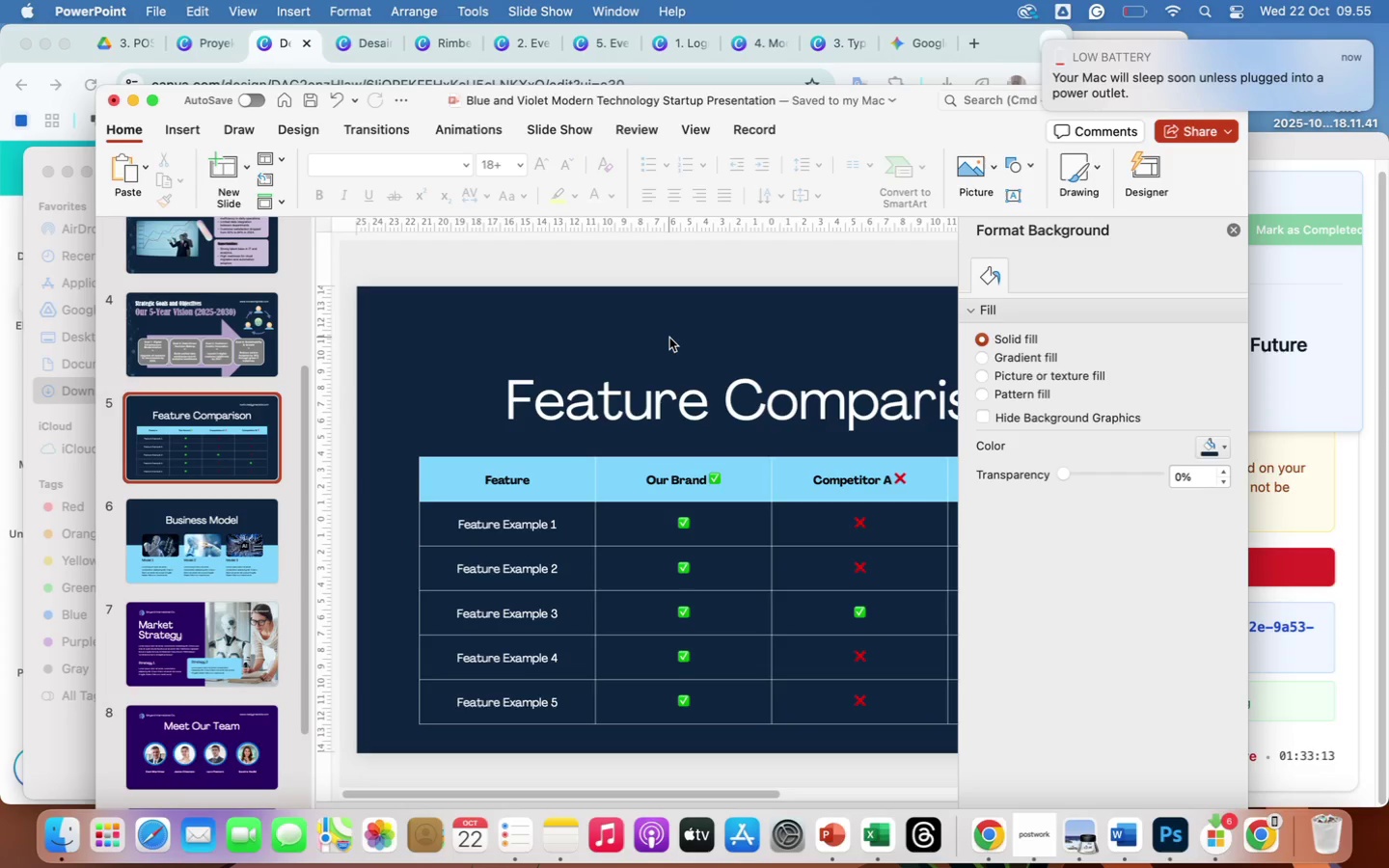 
wait(9.65)
 